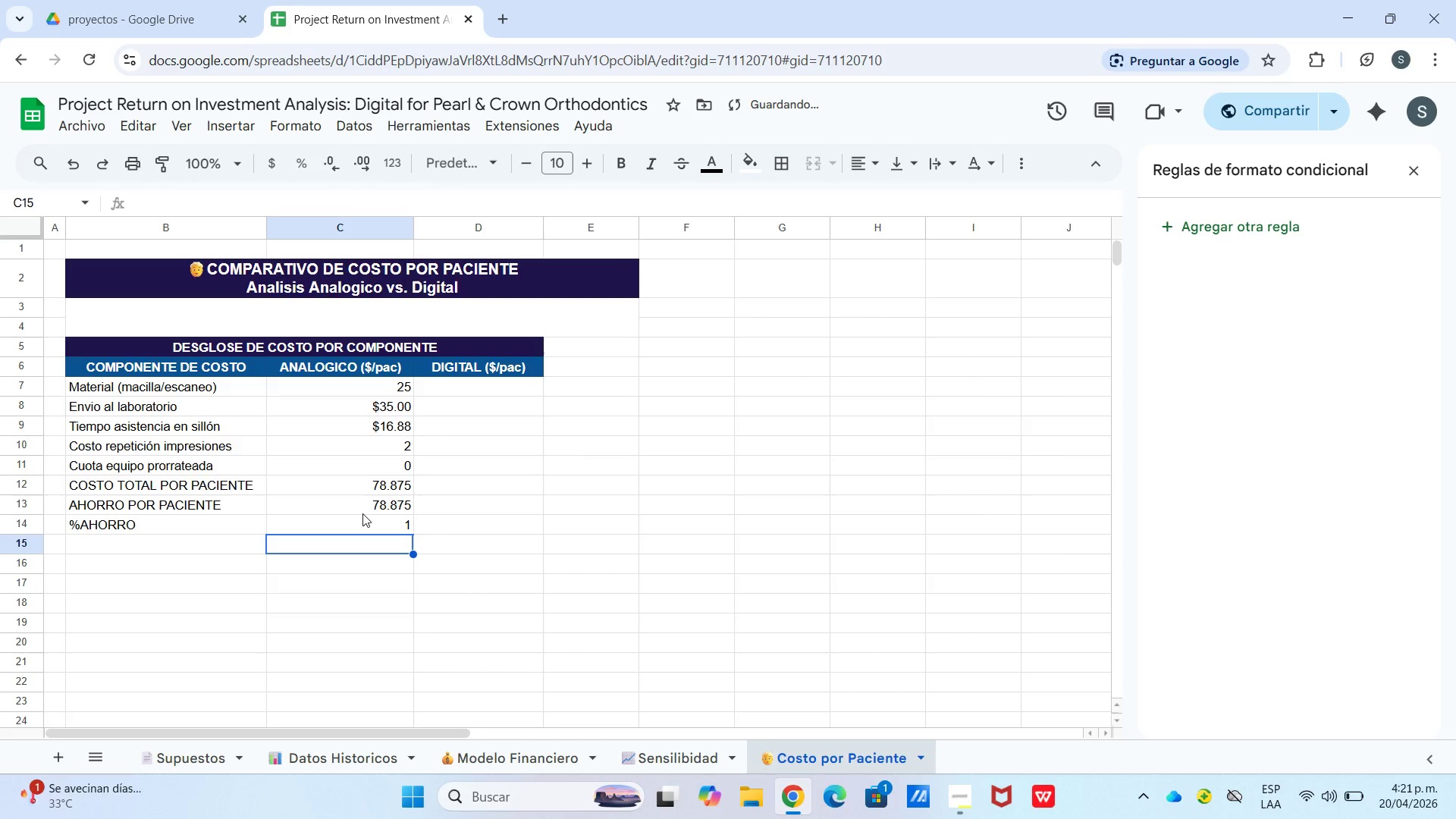 
left_click([463, 392])
 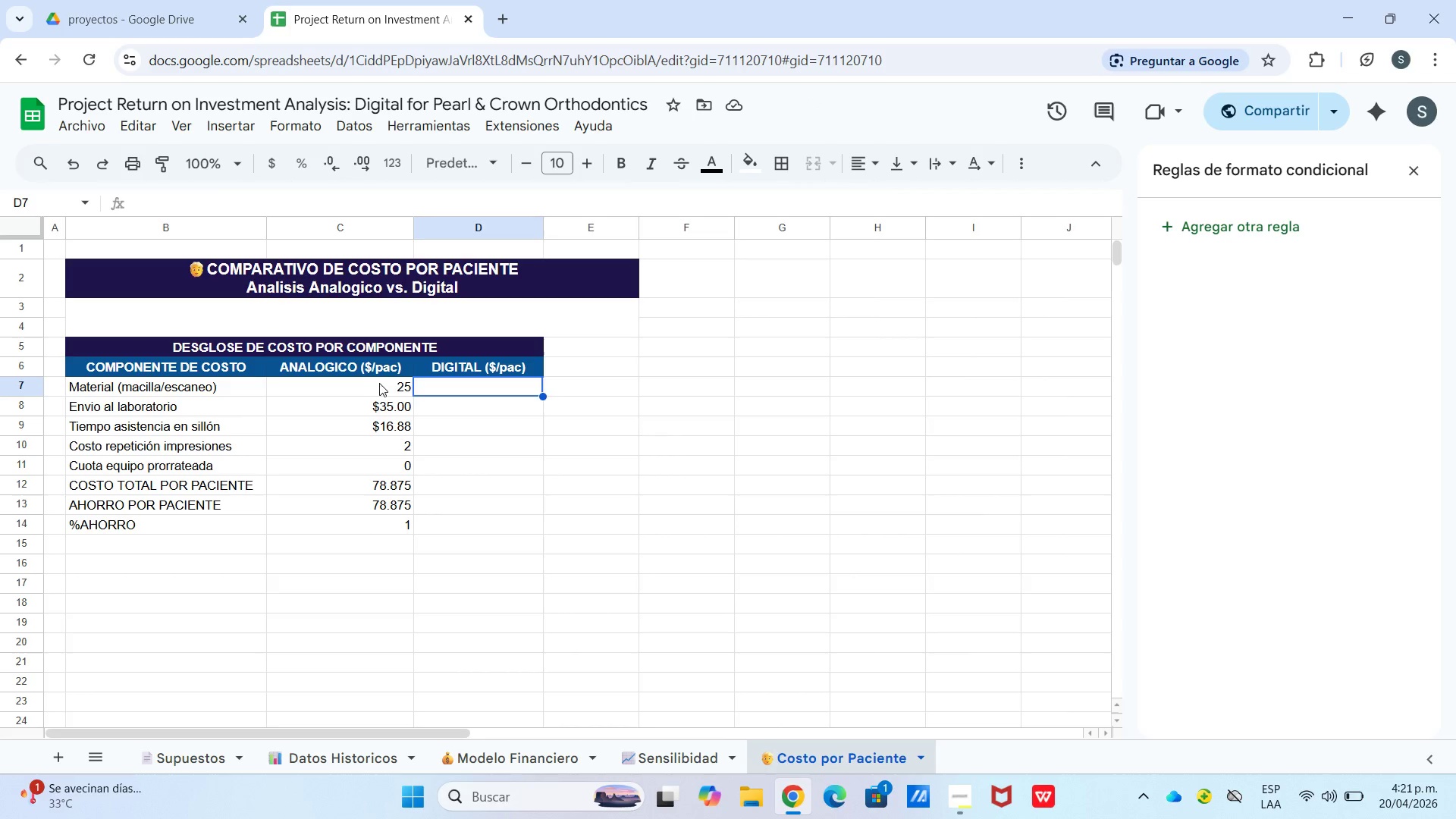 
left_click([386, 384])
 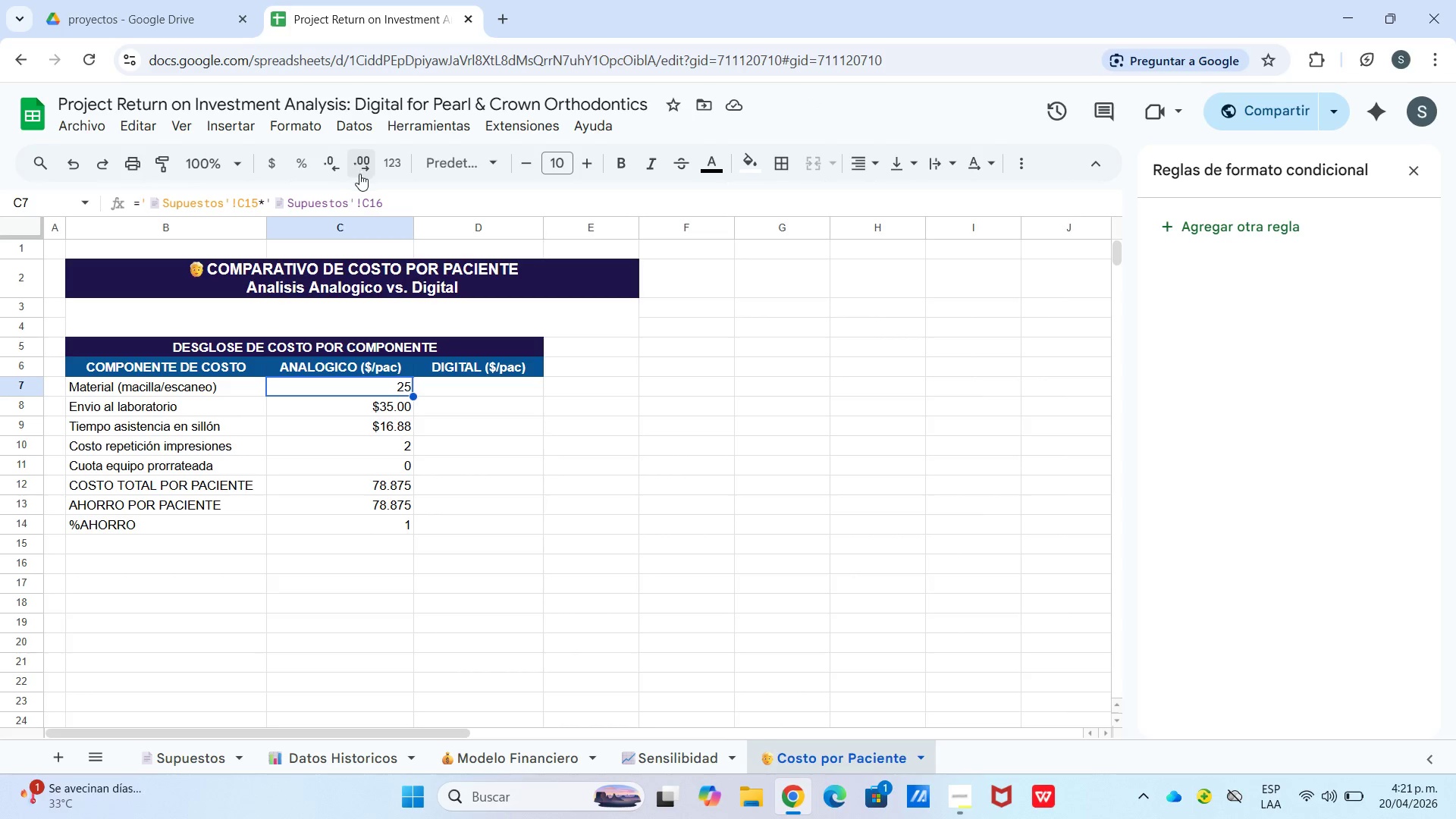 
left_click([279, 155])
 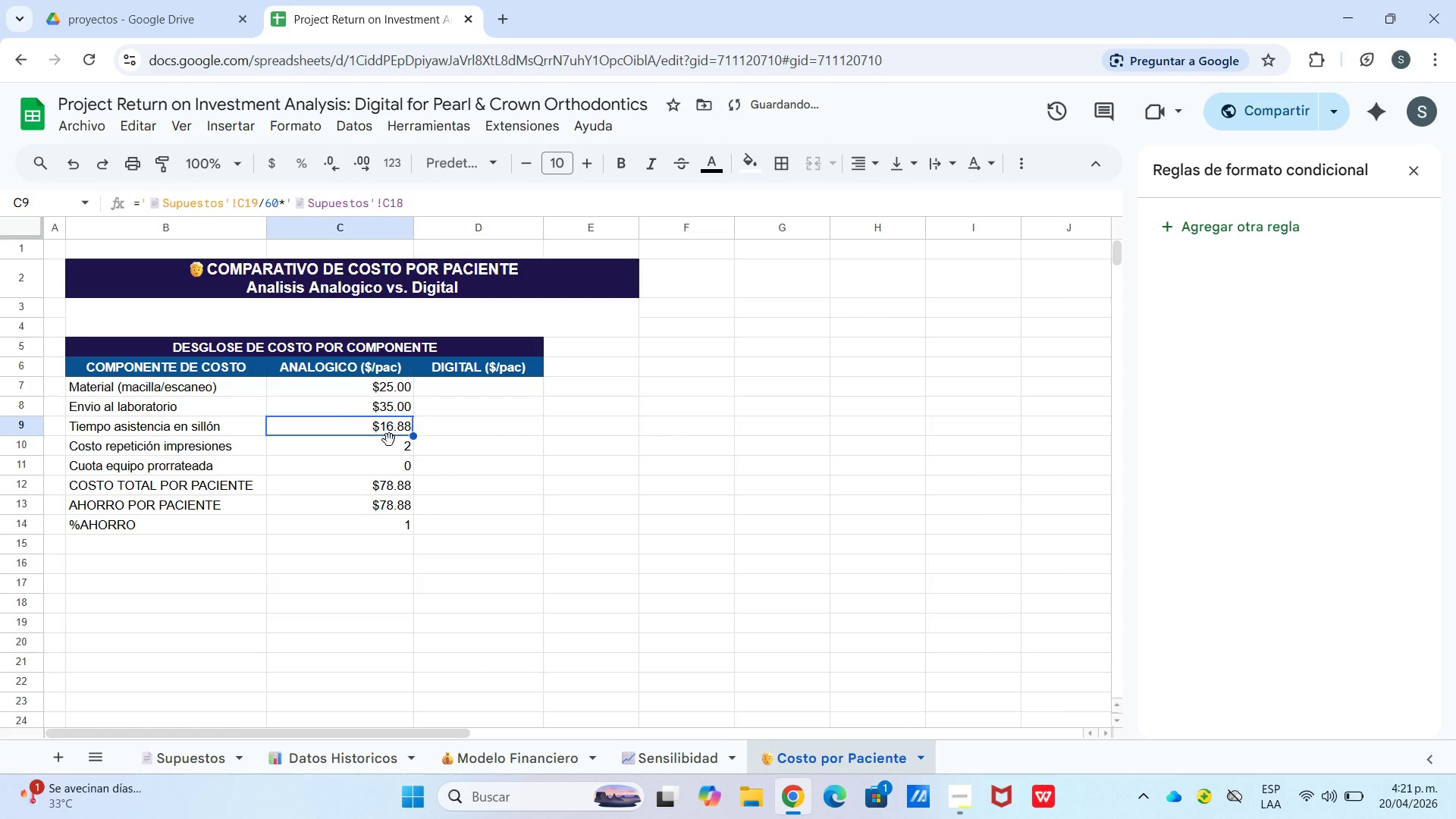 
double_click([390, 443])
 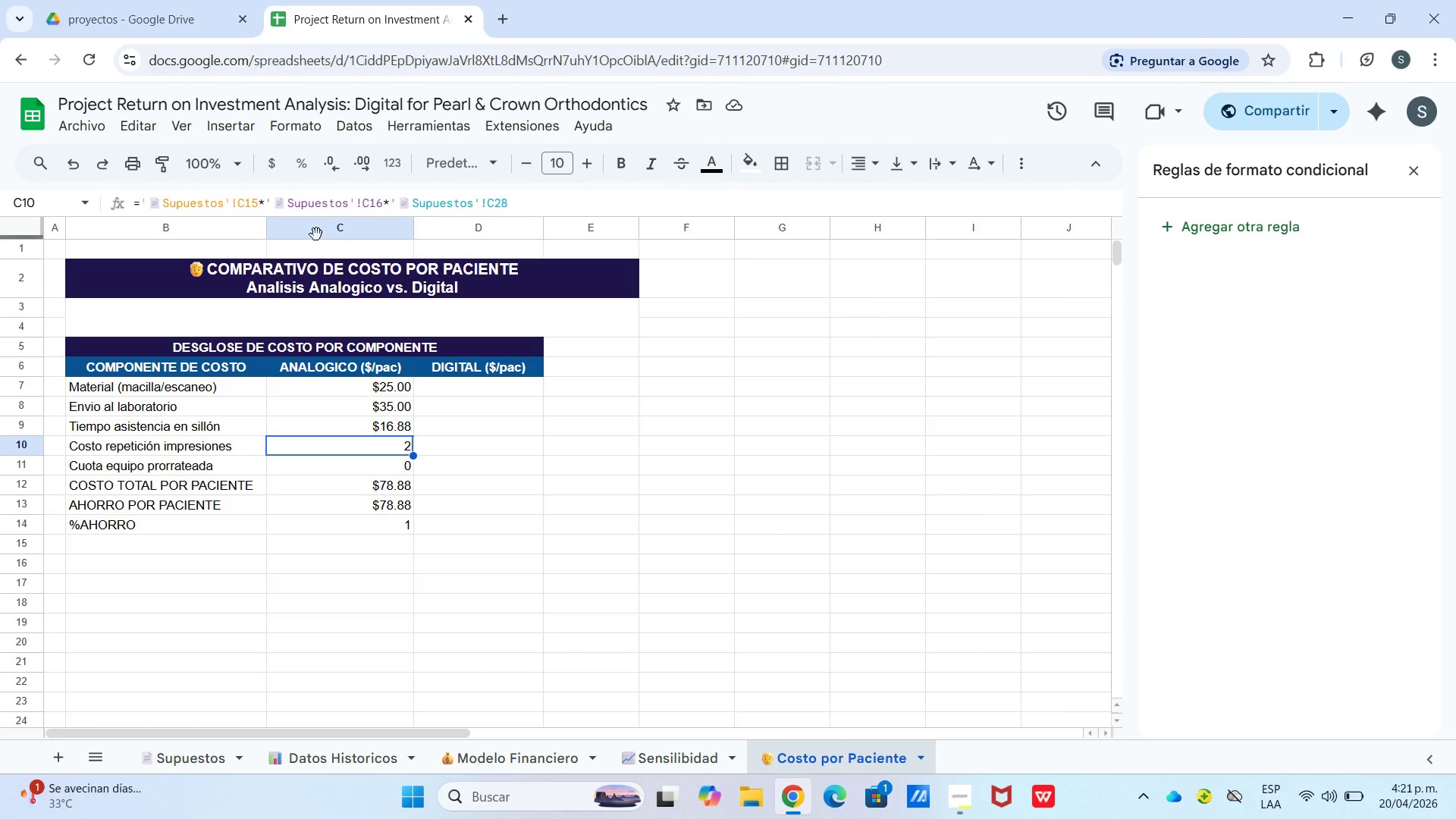 
wait(5.86)
 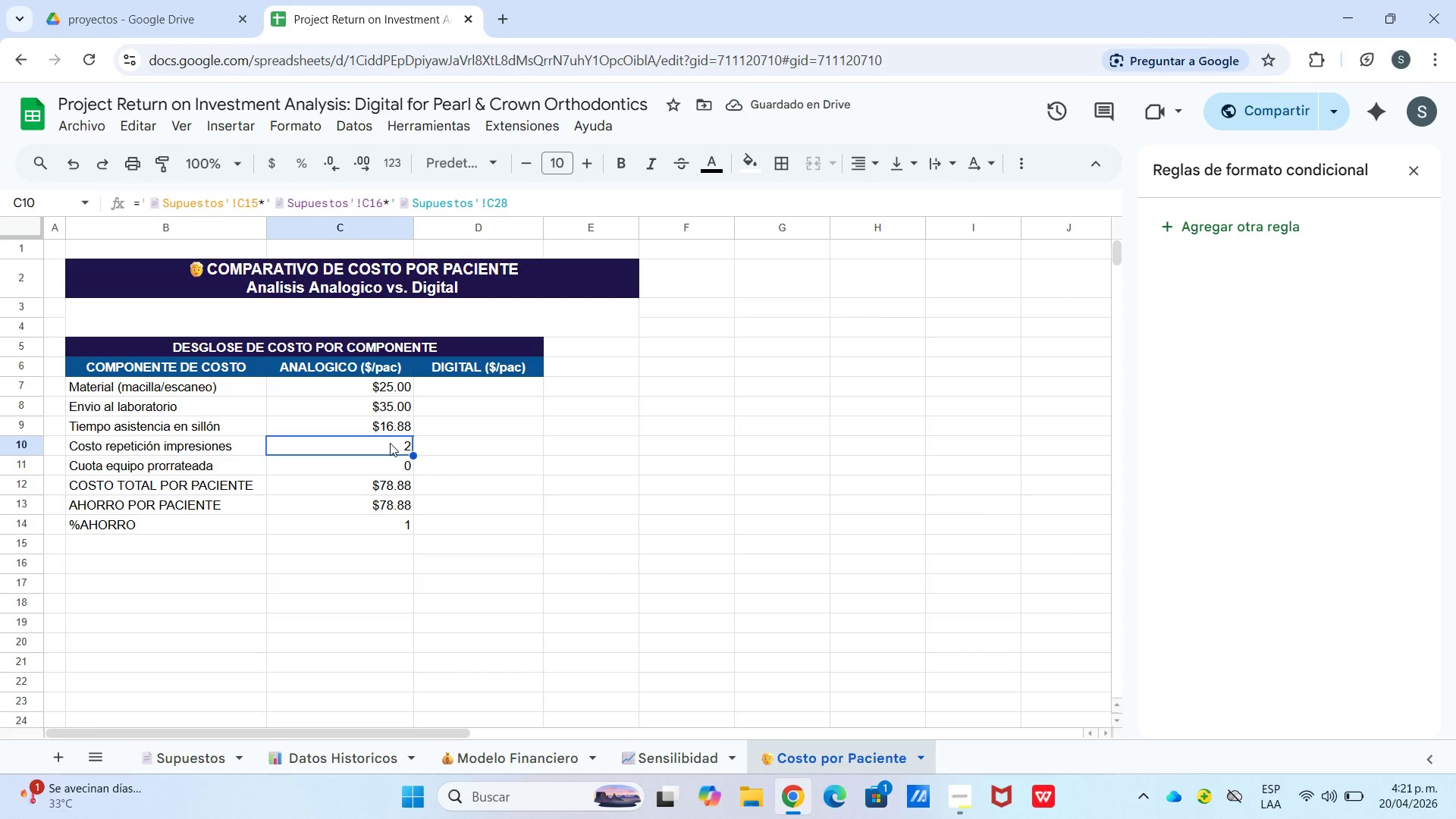 
left_click_drag(start_coordinate=[392, 384], to_coordinate=[406, 466])
 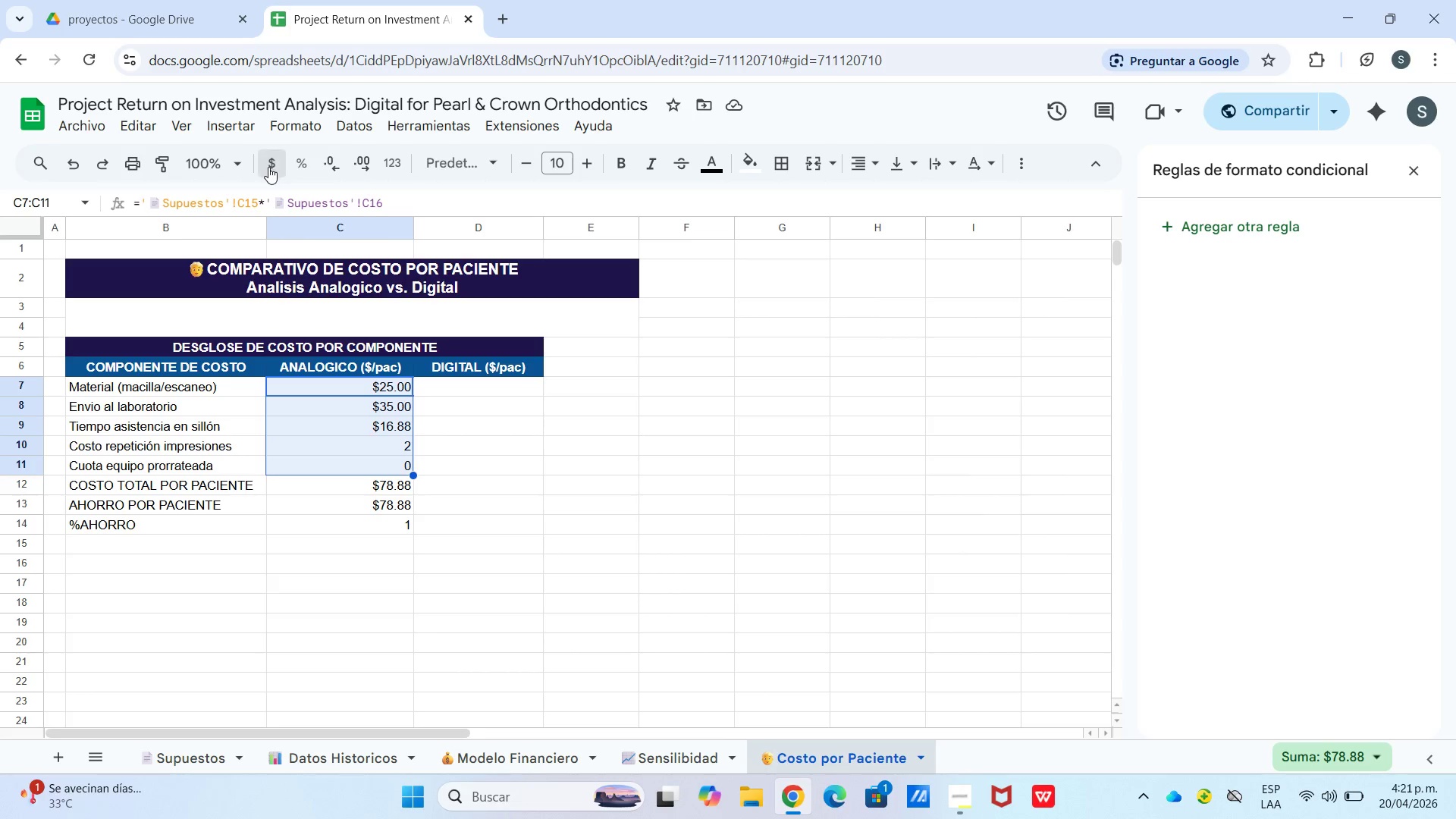 
double_click([435, 417])
 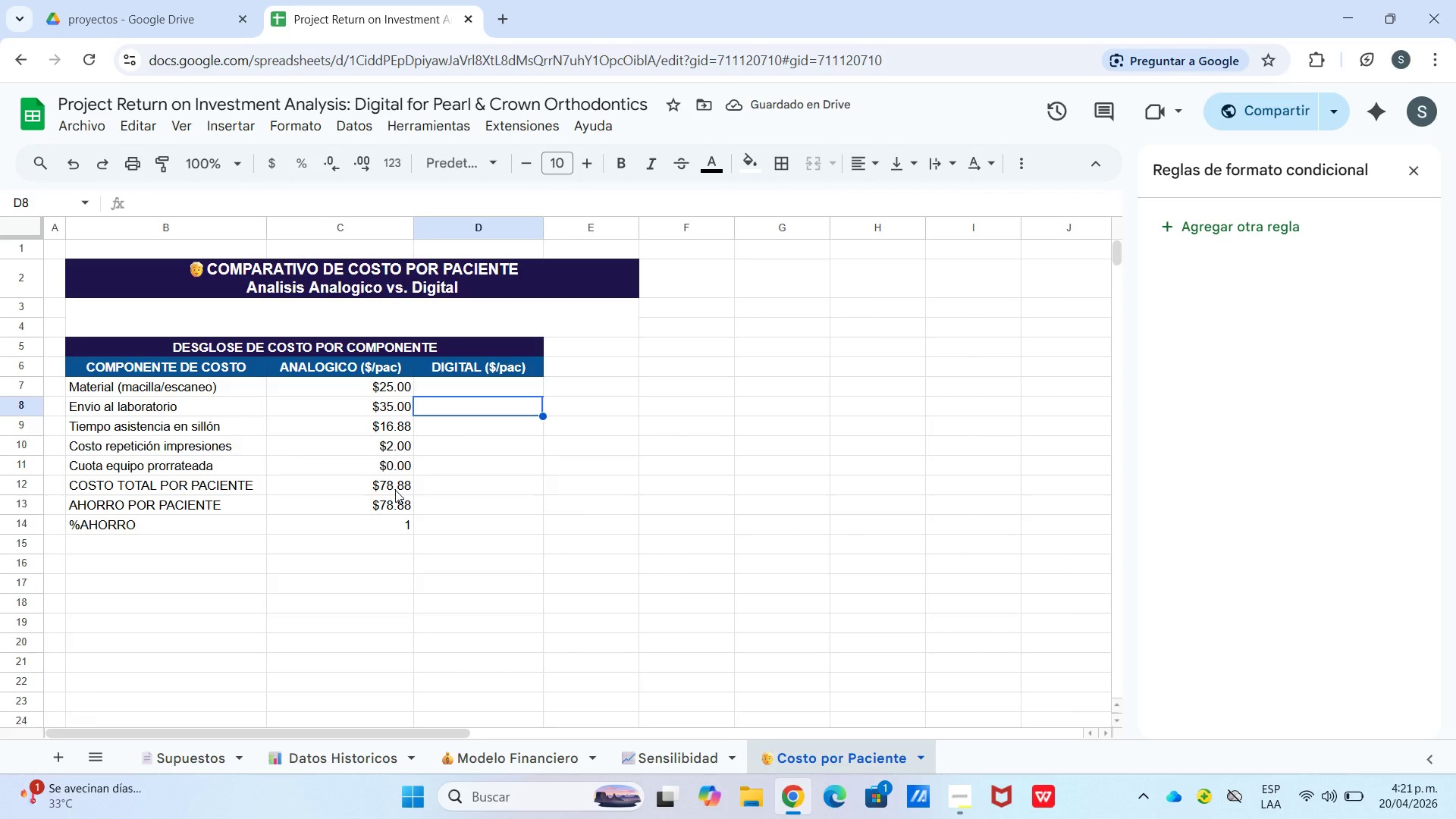 
left_click([396, 521])
 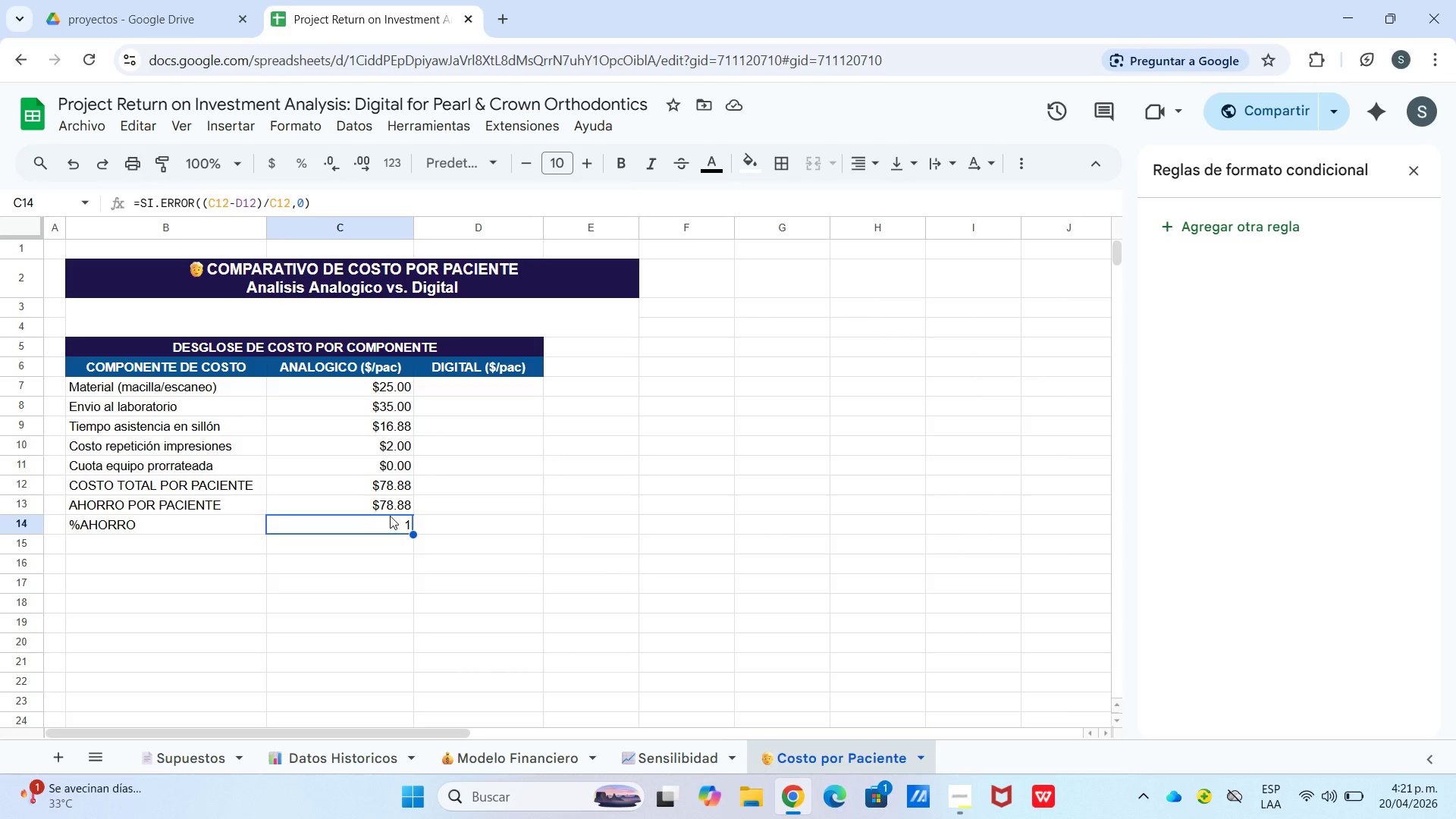 
wait(7.89)
 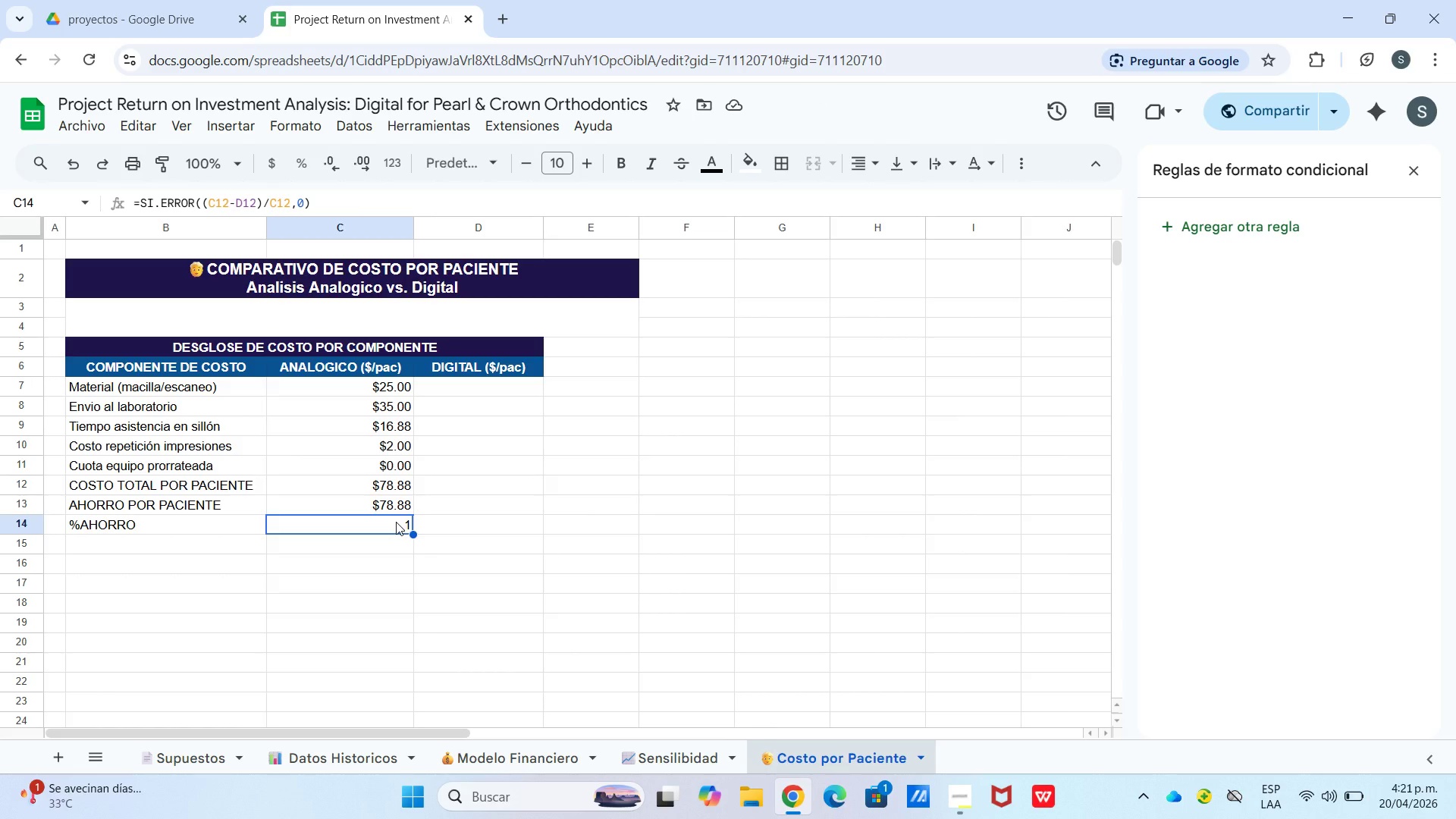 
left_click([303, 167])
 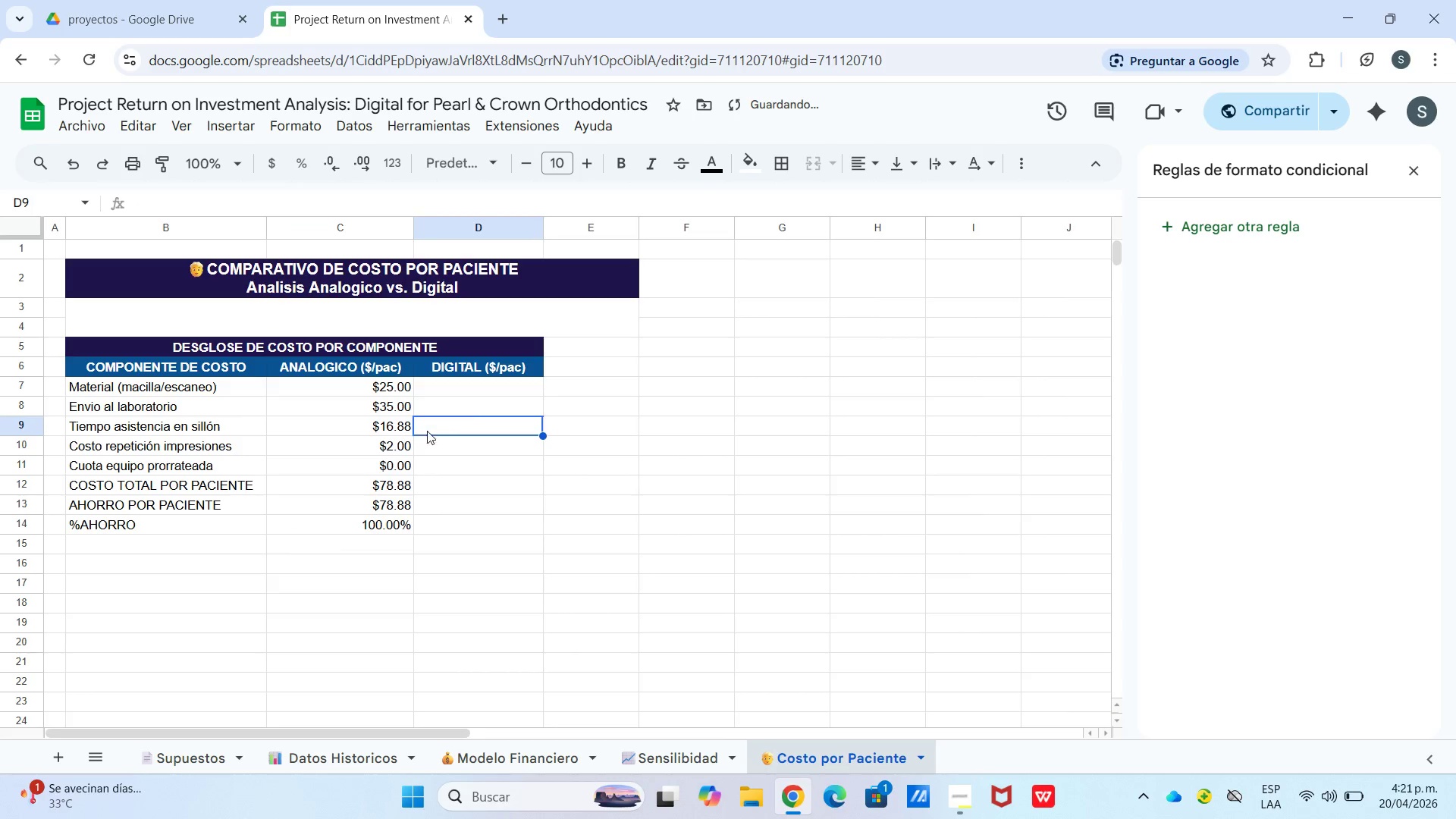 
double_click([470, 406])
 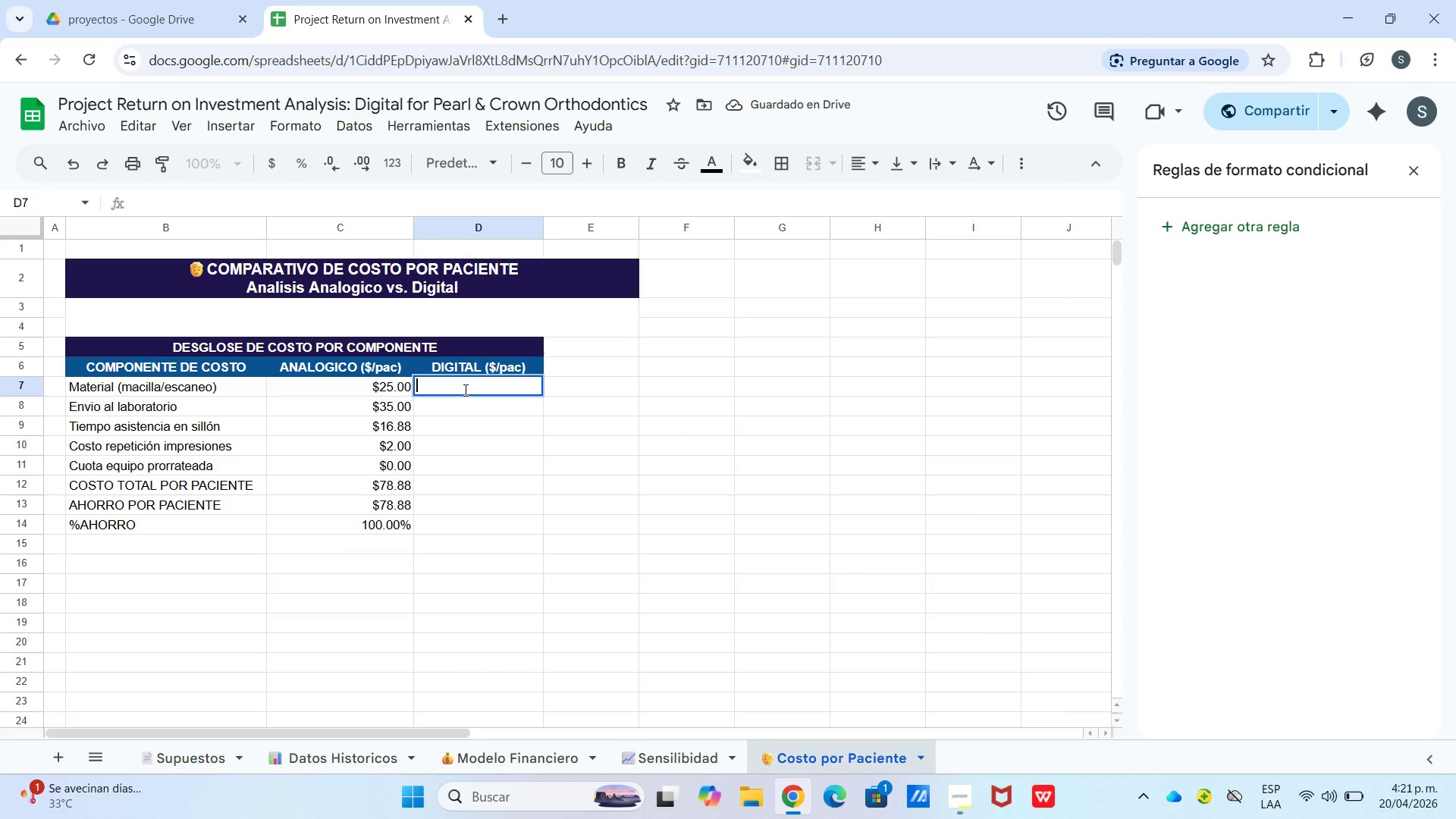 
key(Shift+0)
 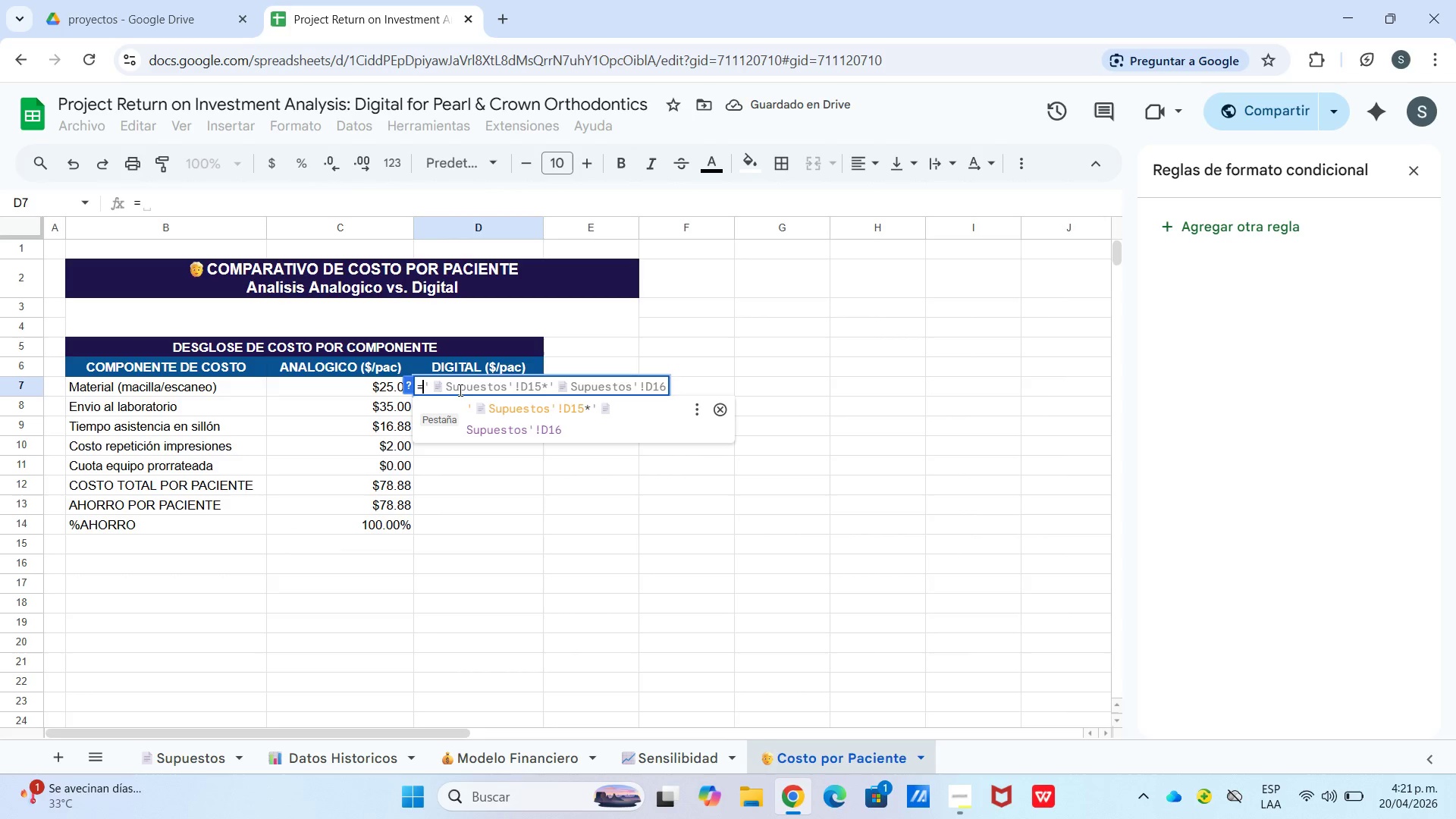 
key(Control+V)
 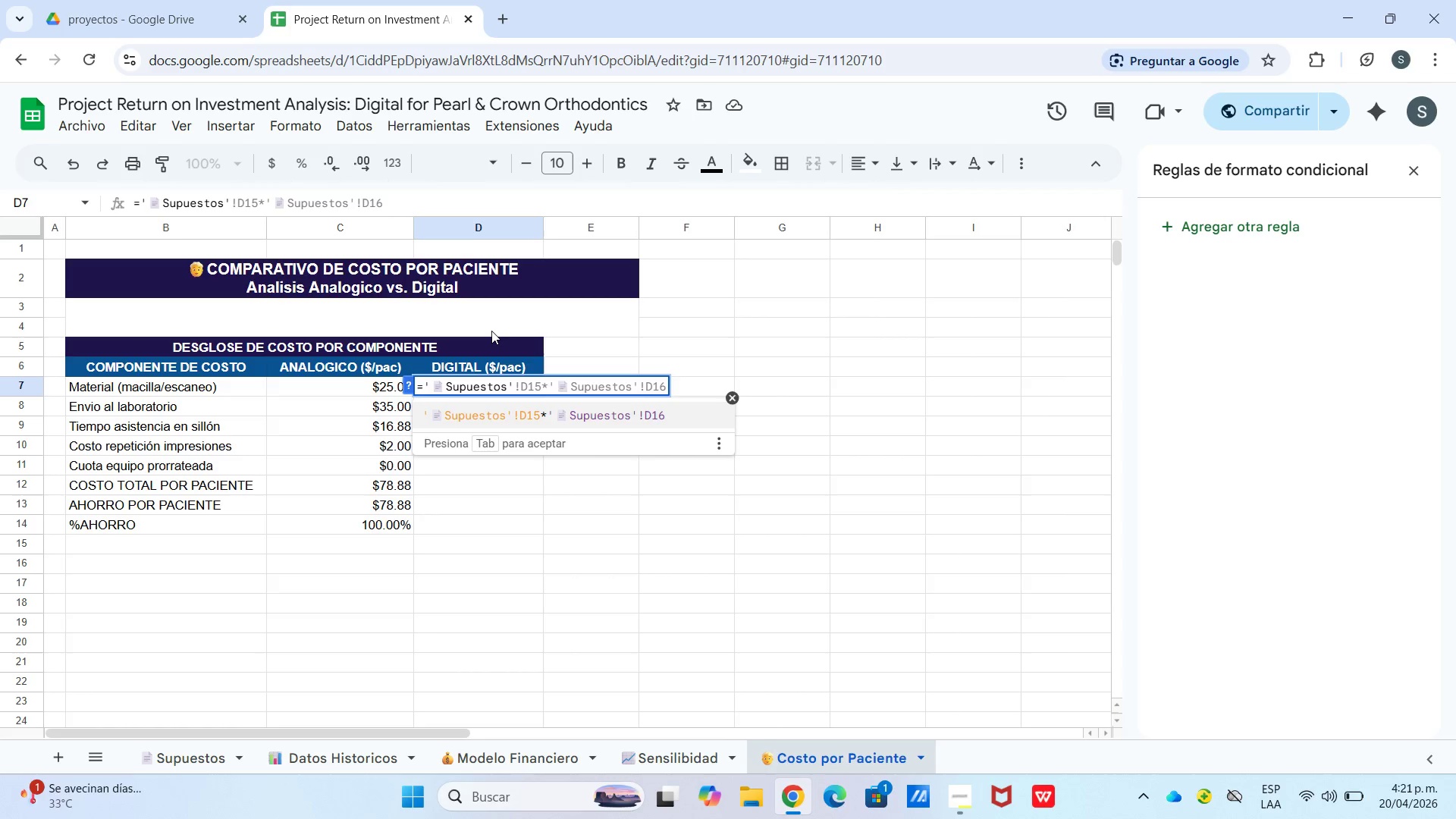 
wait(5.59)
 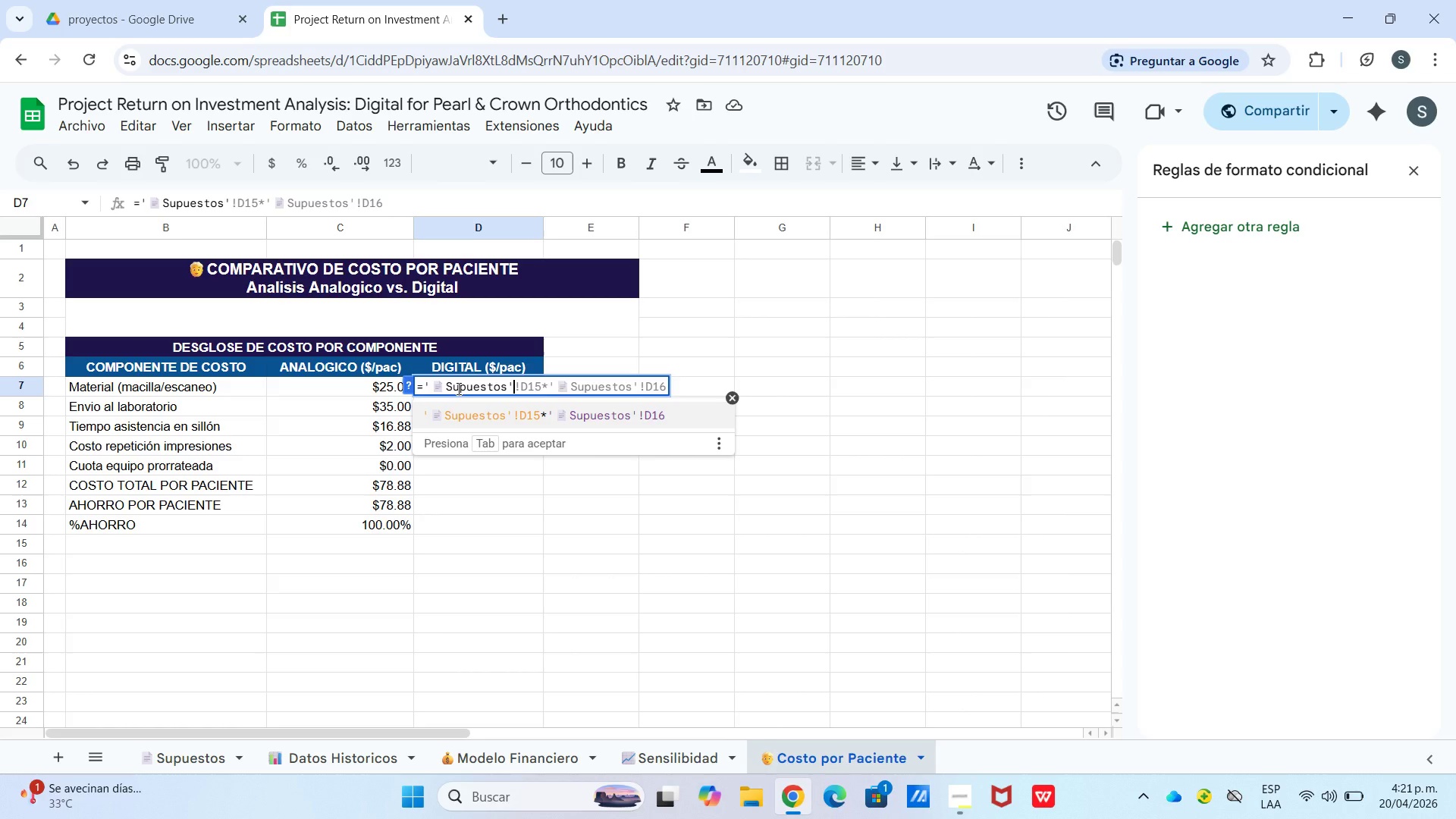 
type(!c24)
 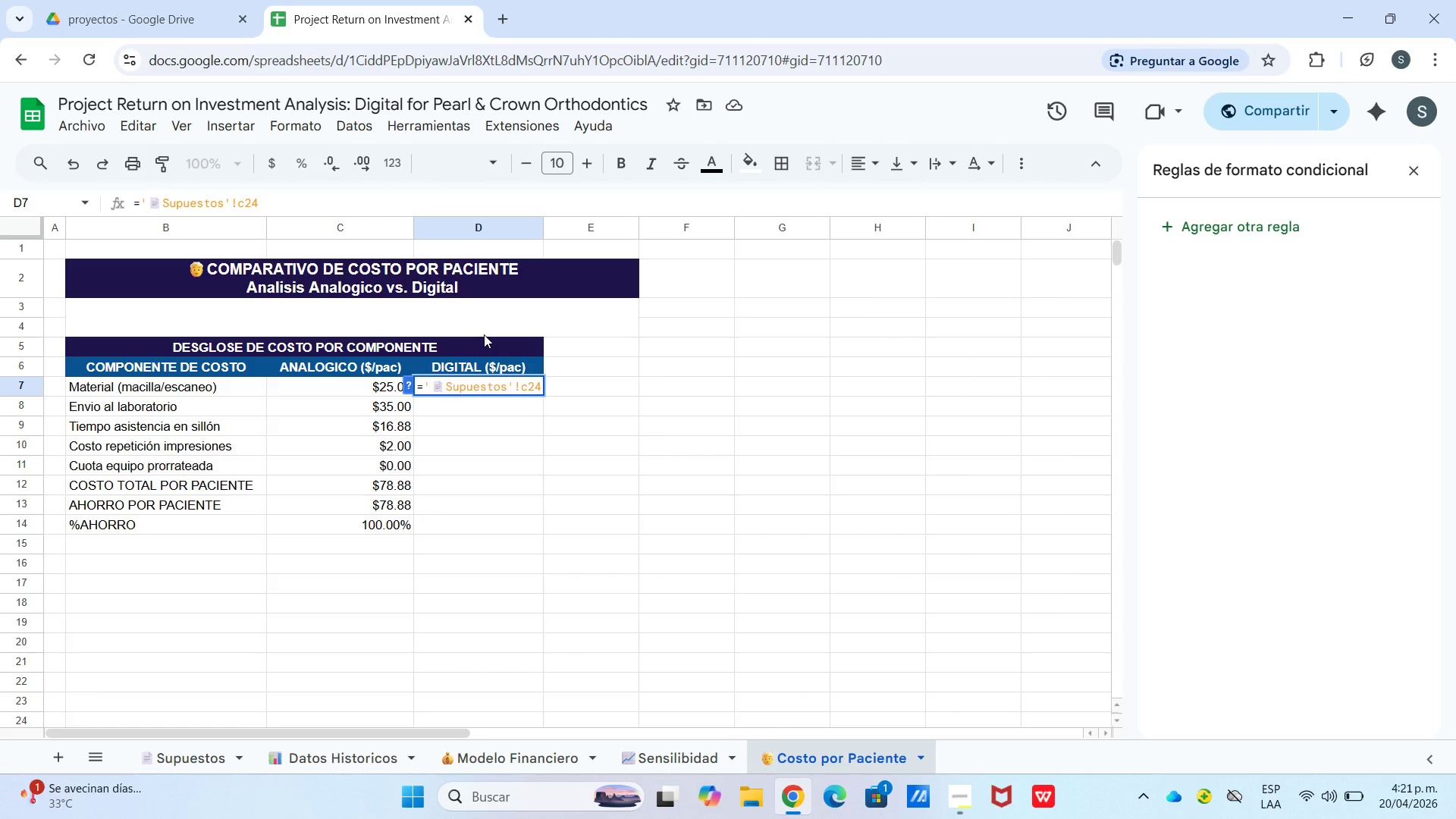 
key(Enter)
 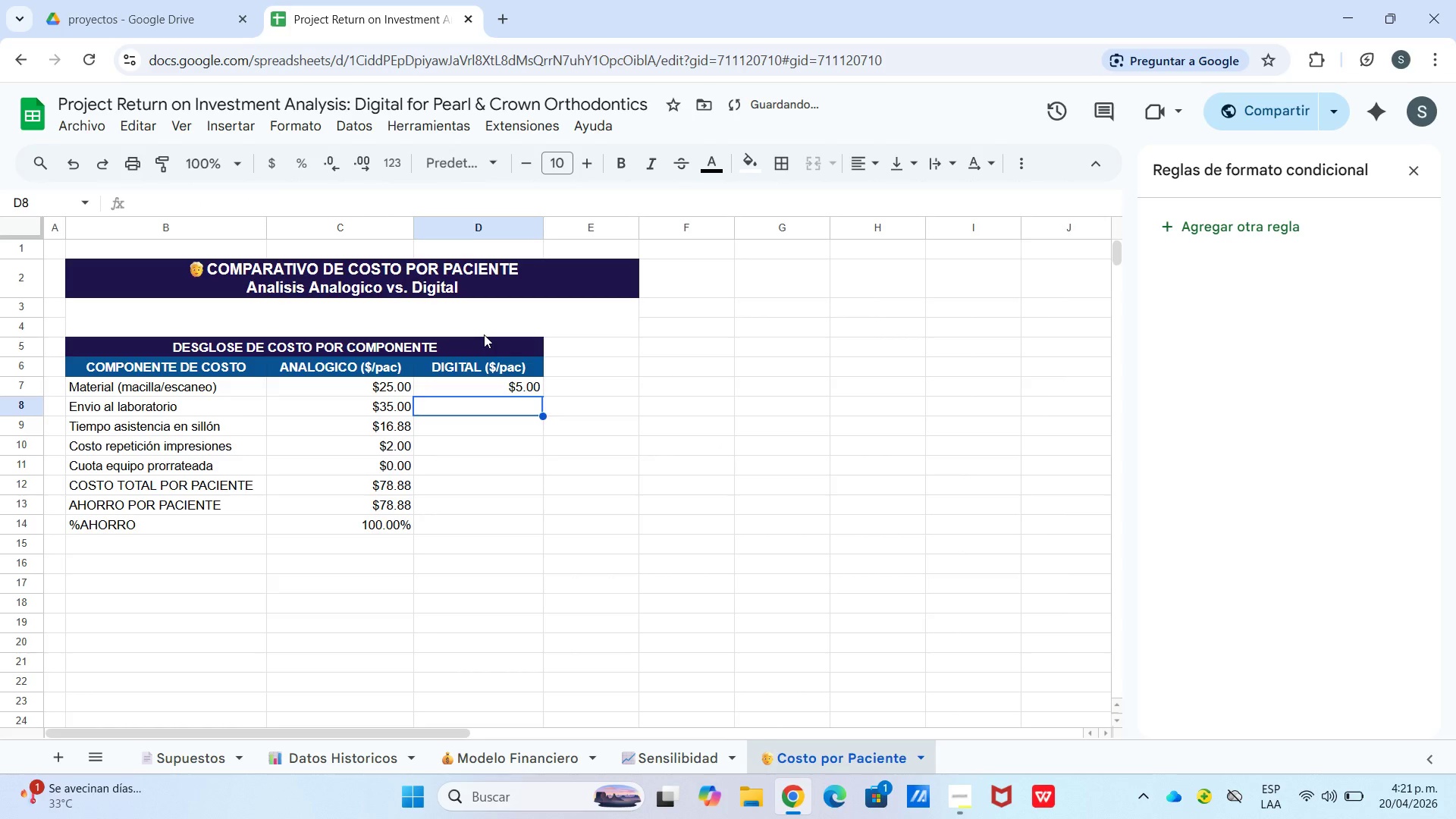 
key(Enter)
 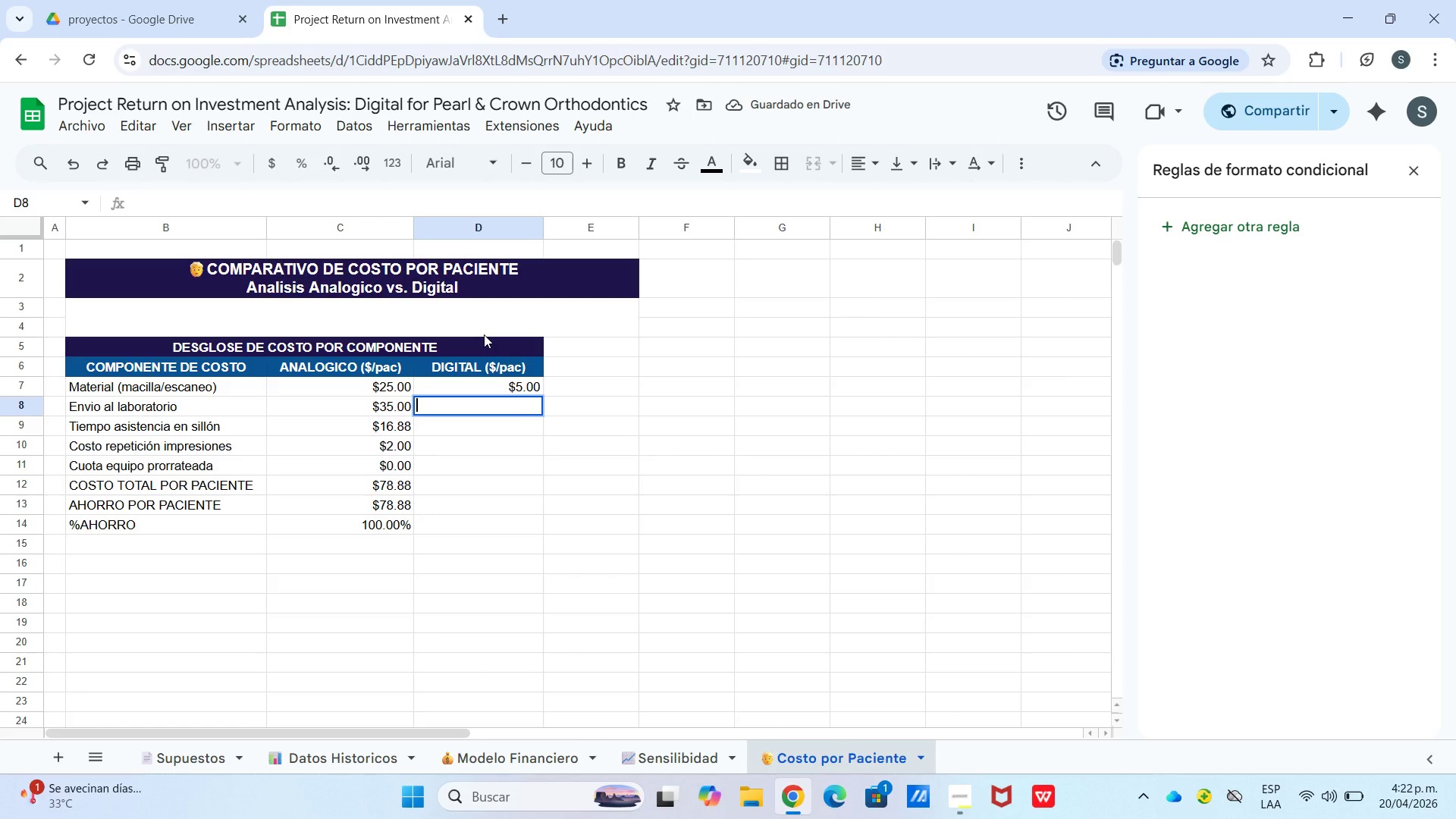 
wait(5.02)
 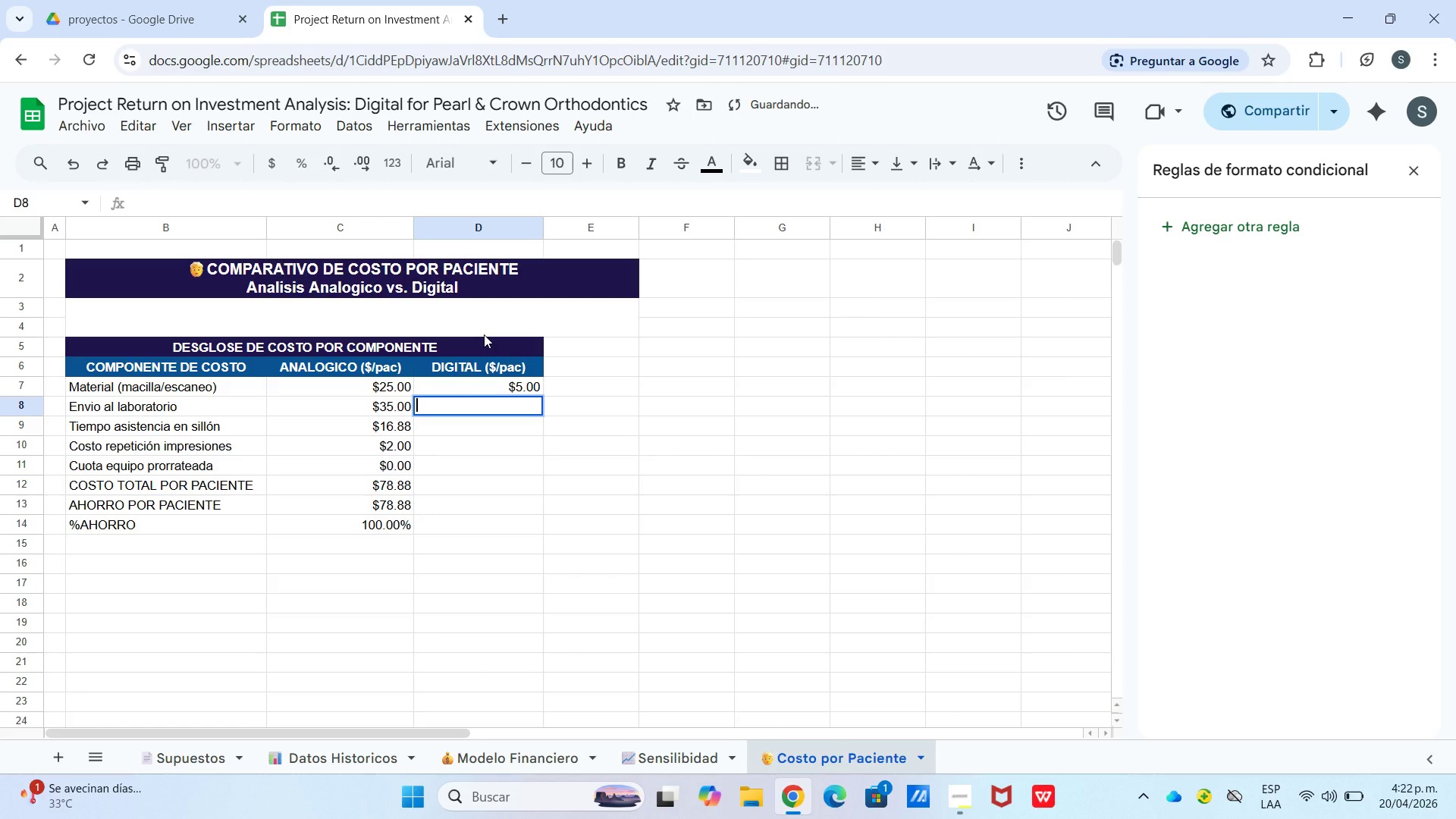 
key(Shift+0)
 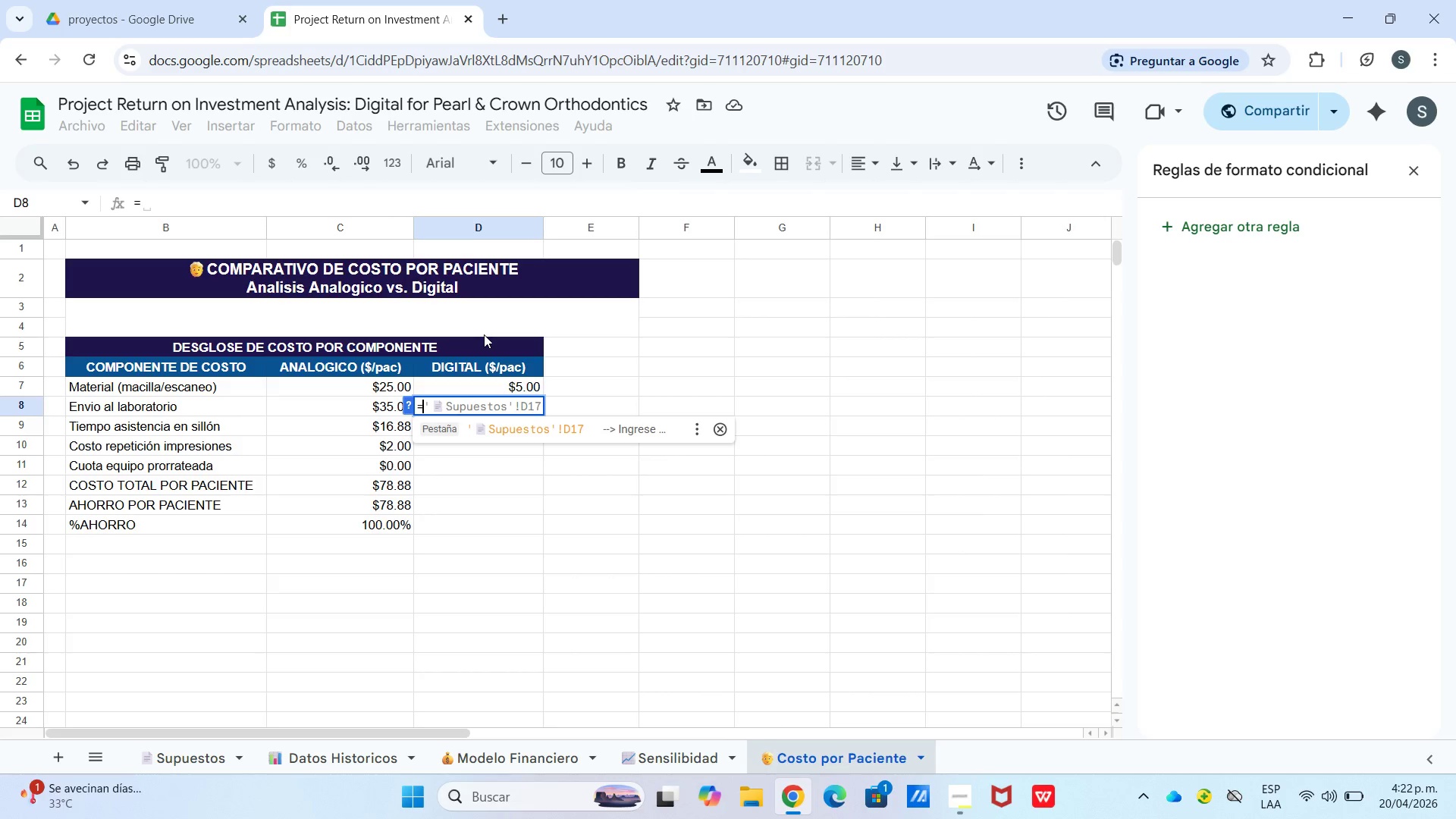 
key(Control+ControlLeft)
 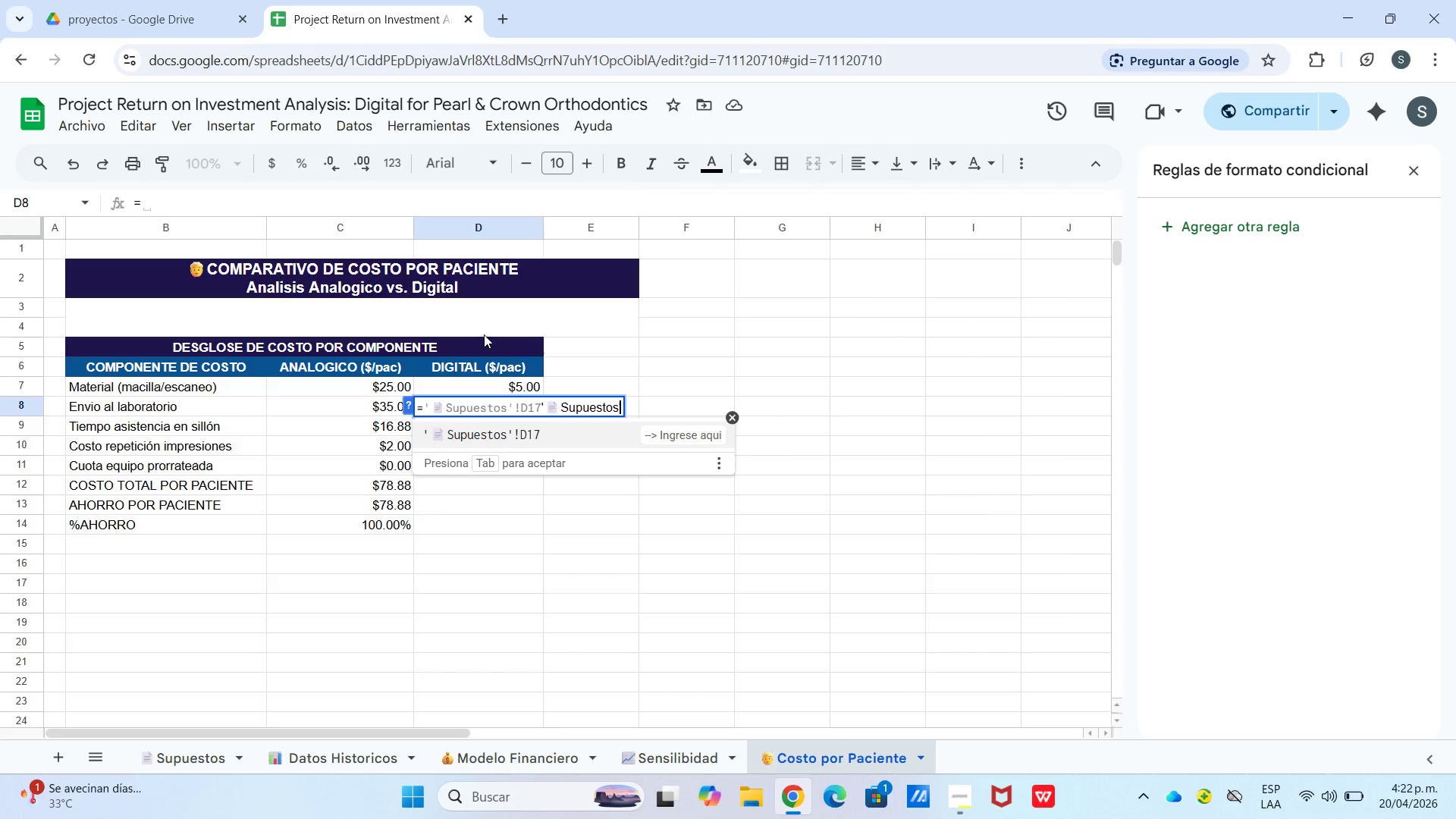 
key(Control+V)
 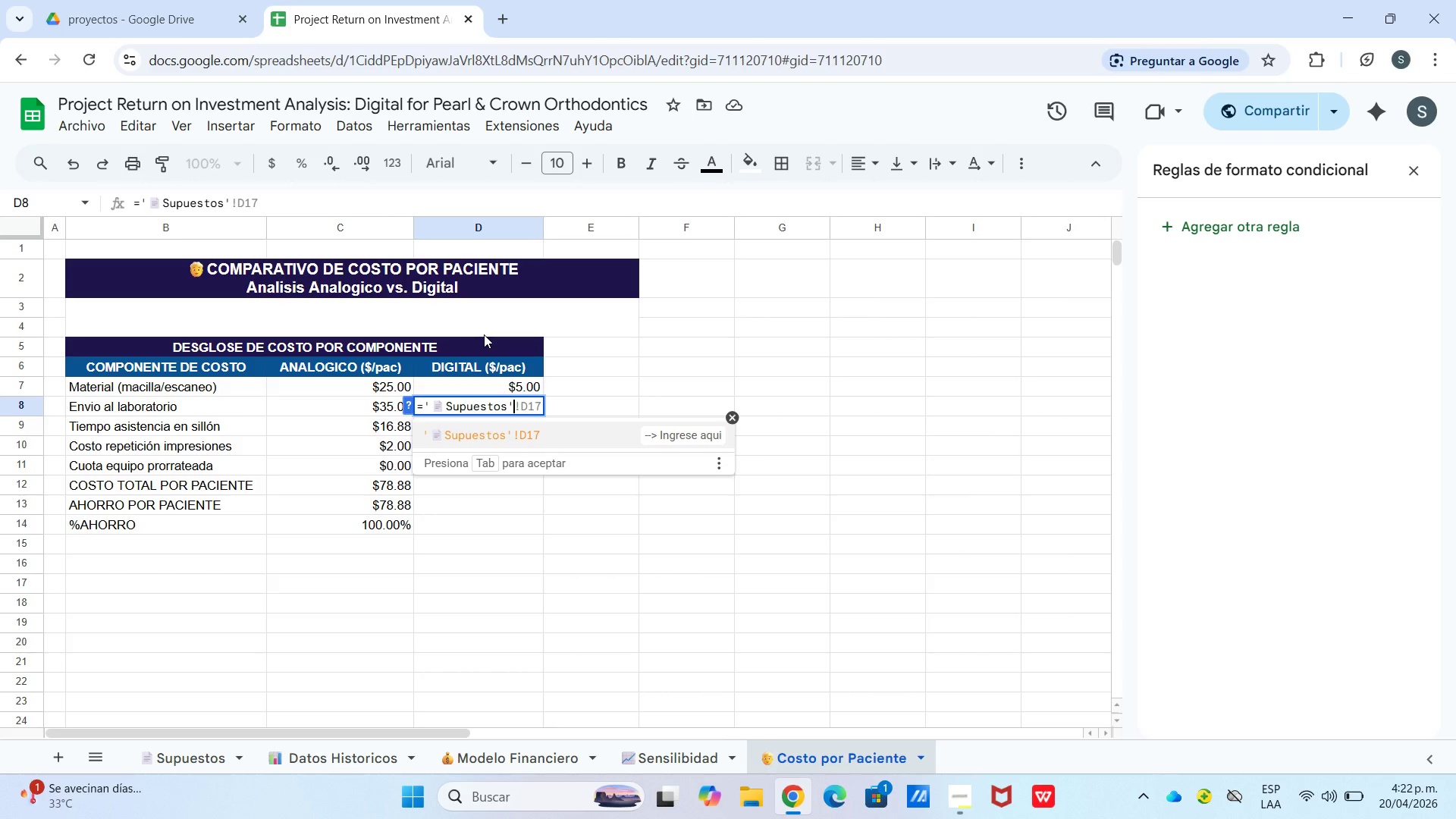 
type(!c17)
 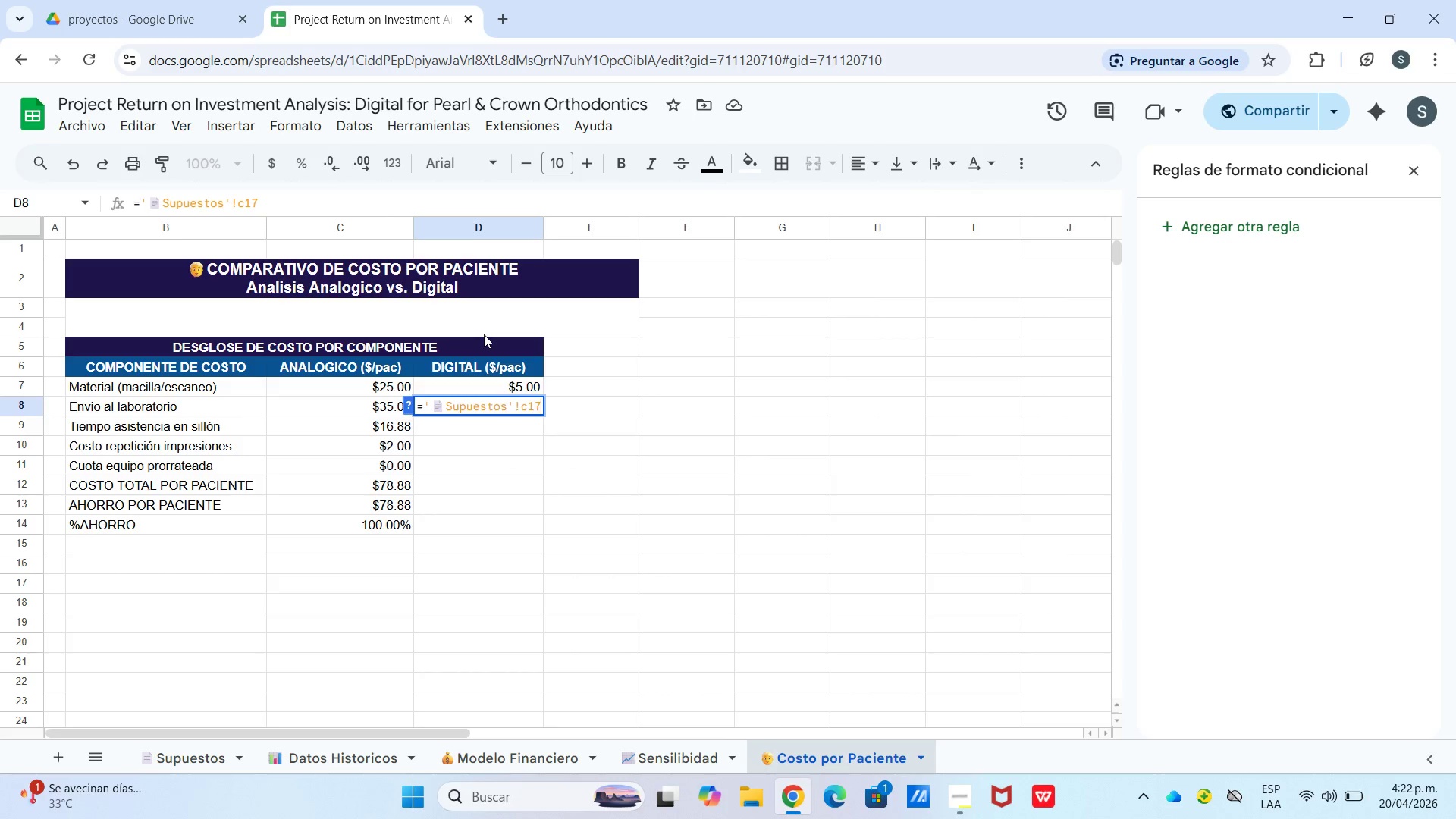 
key(Enter)
 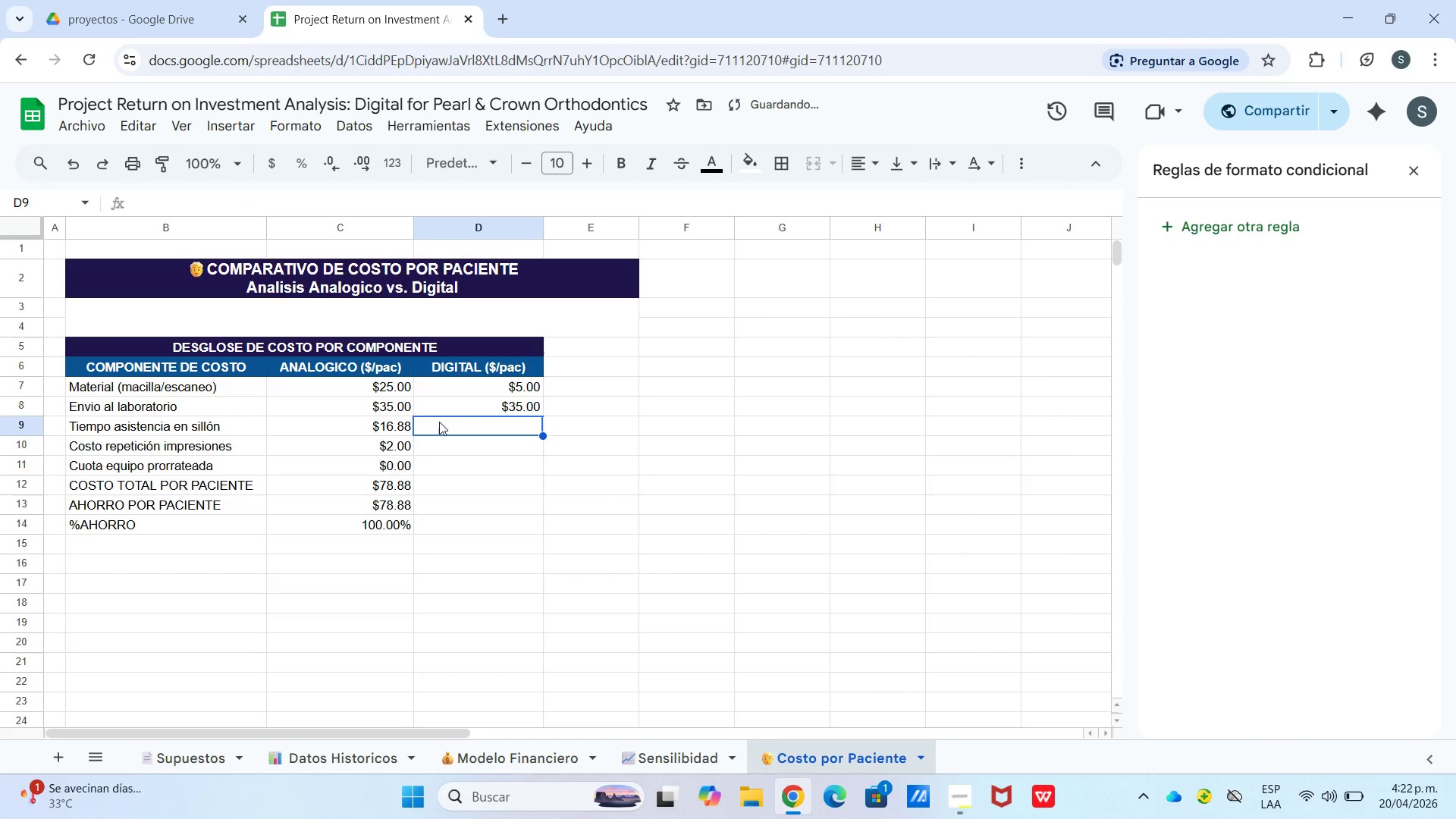 
double_click([490, 403])
 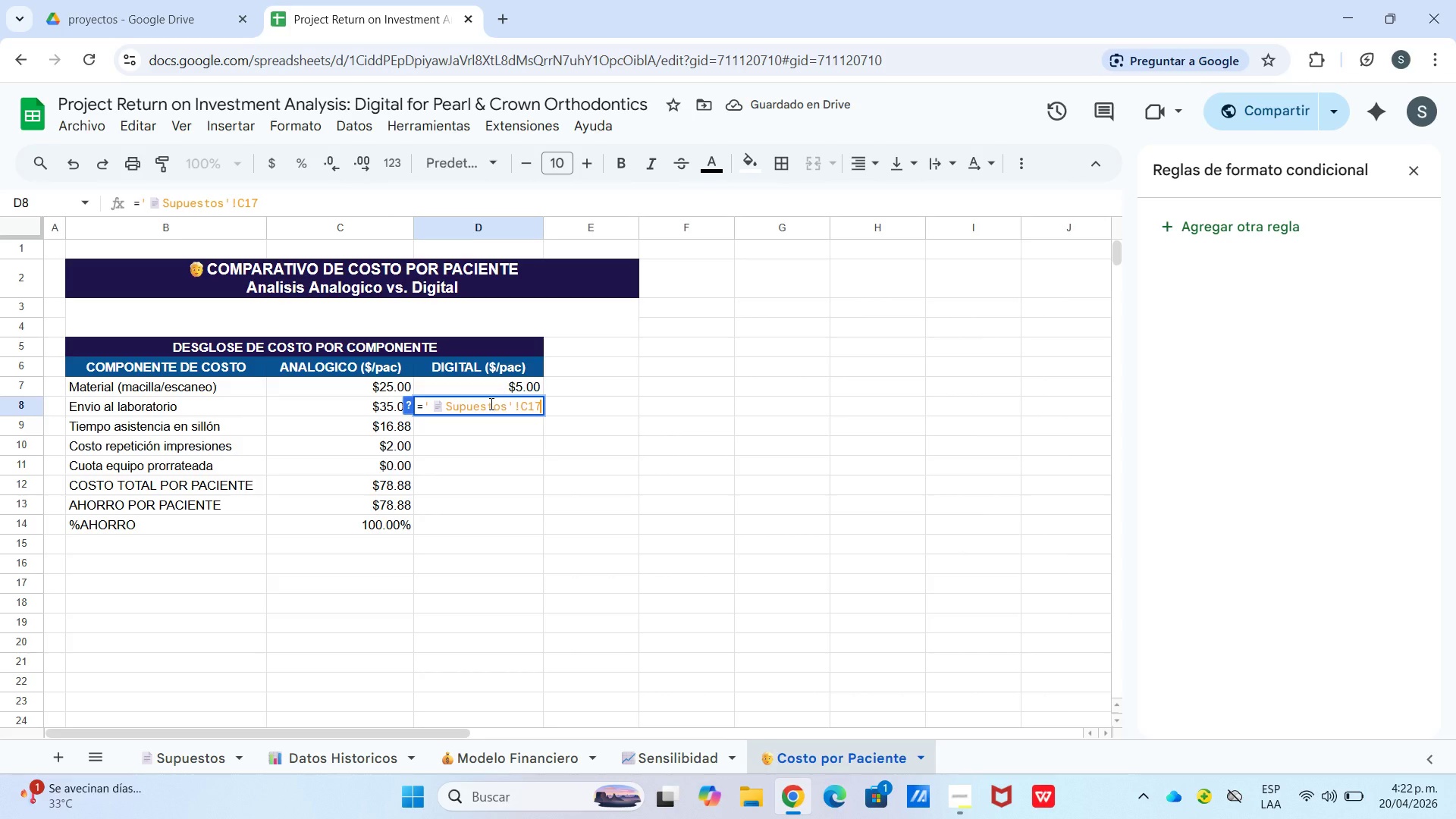 
type(**1-)
 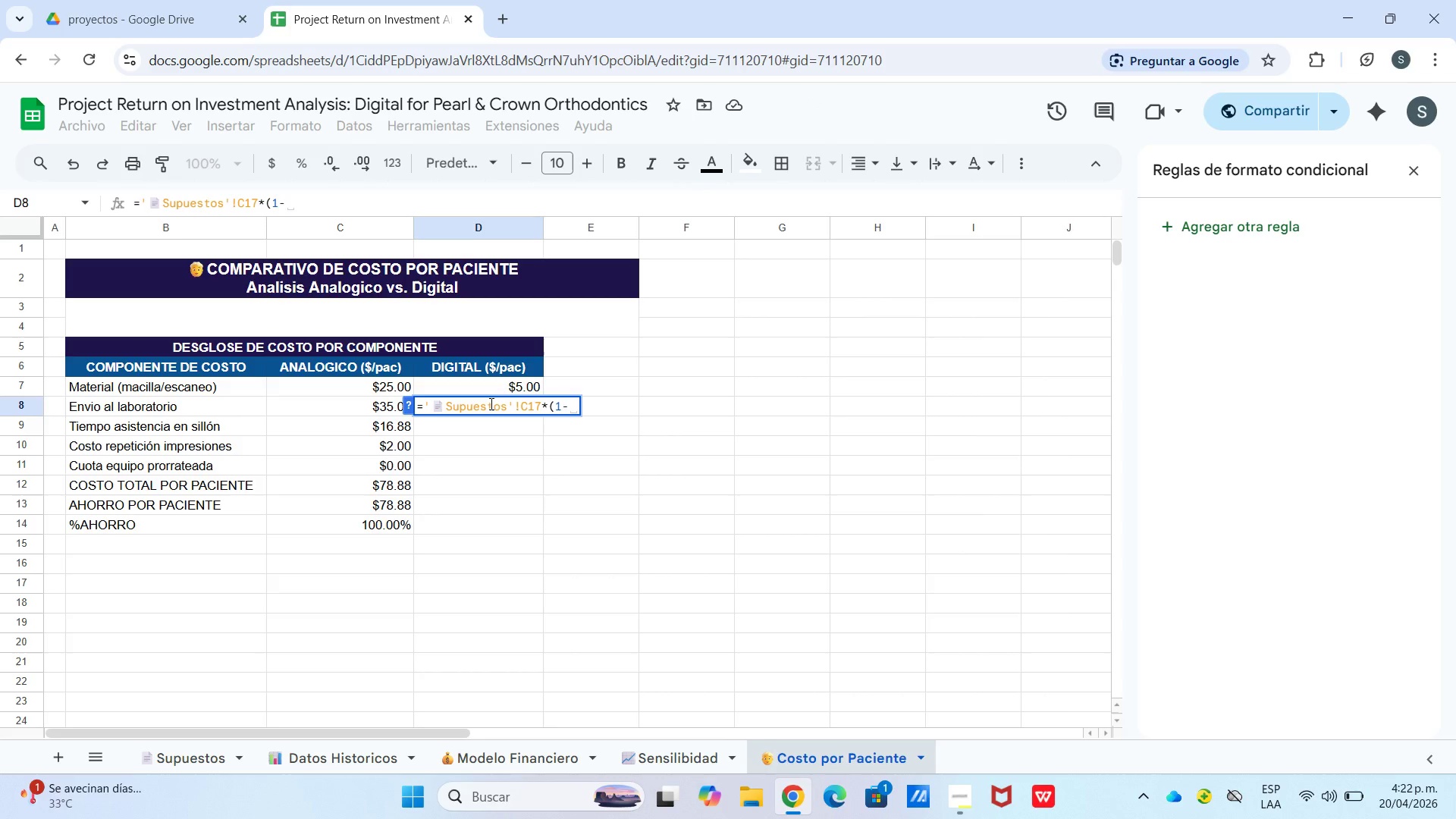 
key(Control+V)
 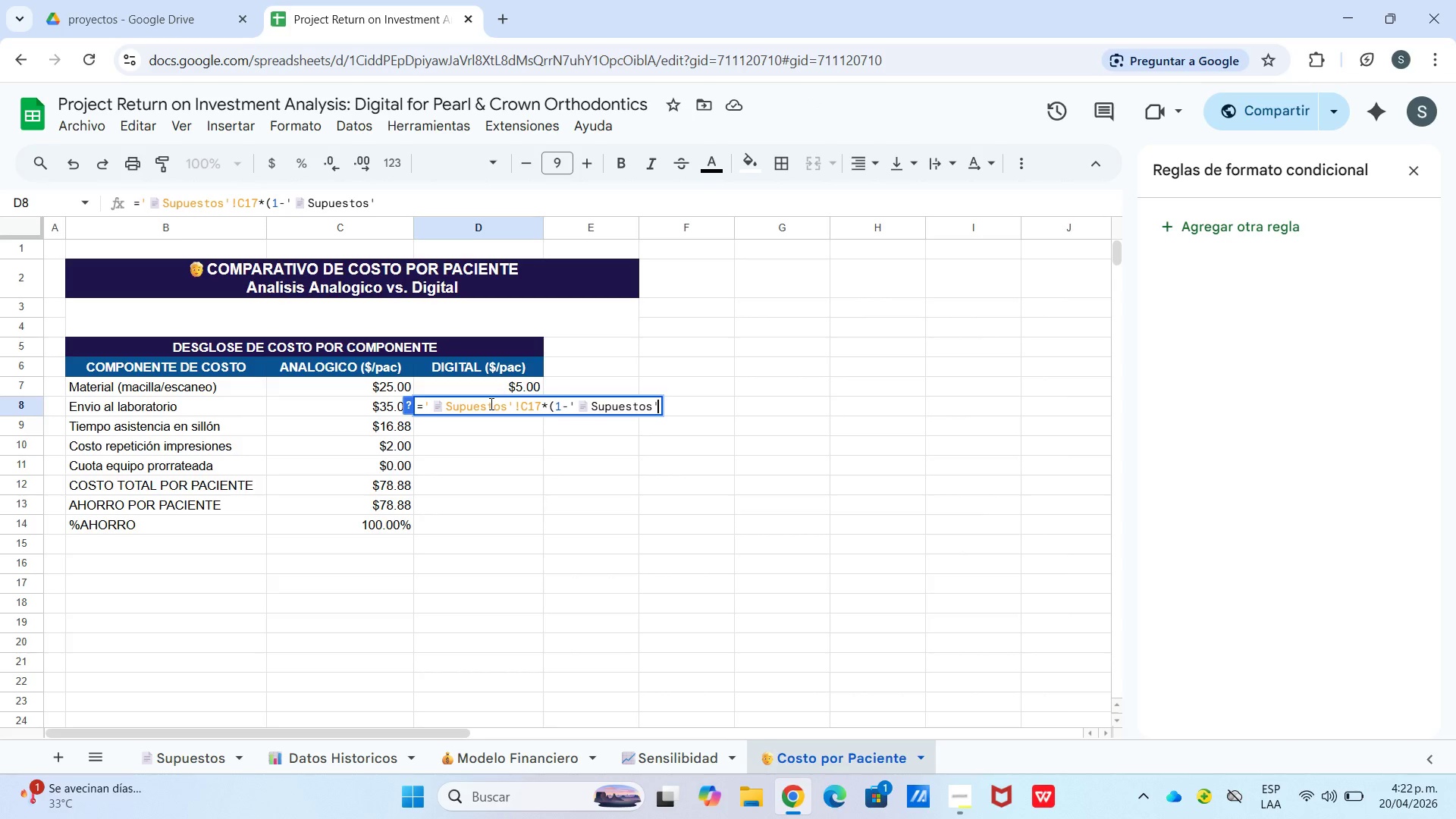 
key(Control+Shift+1)
 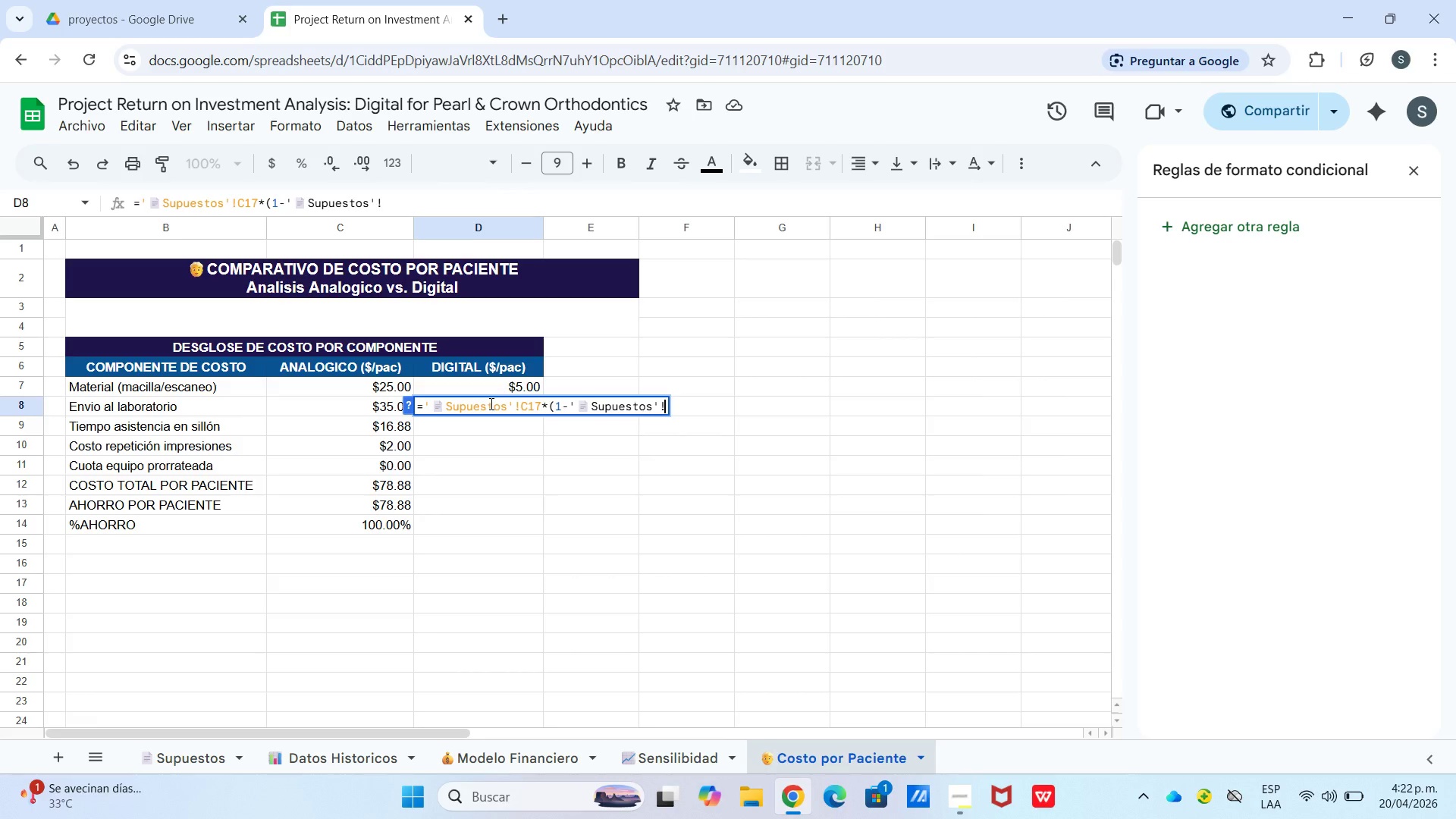 
key(Control+C)
 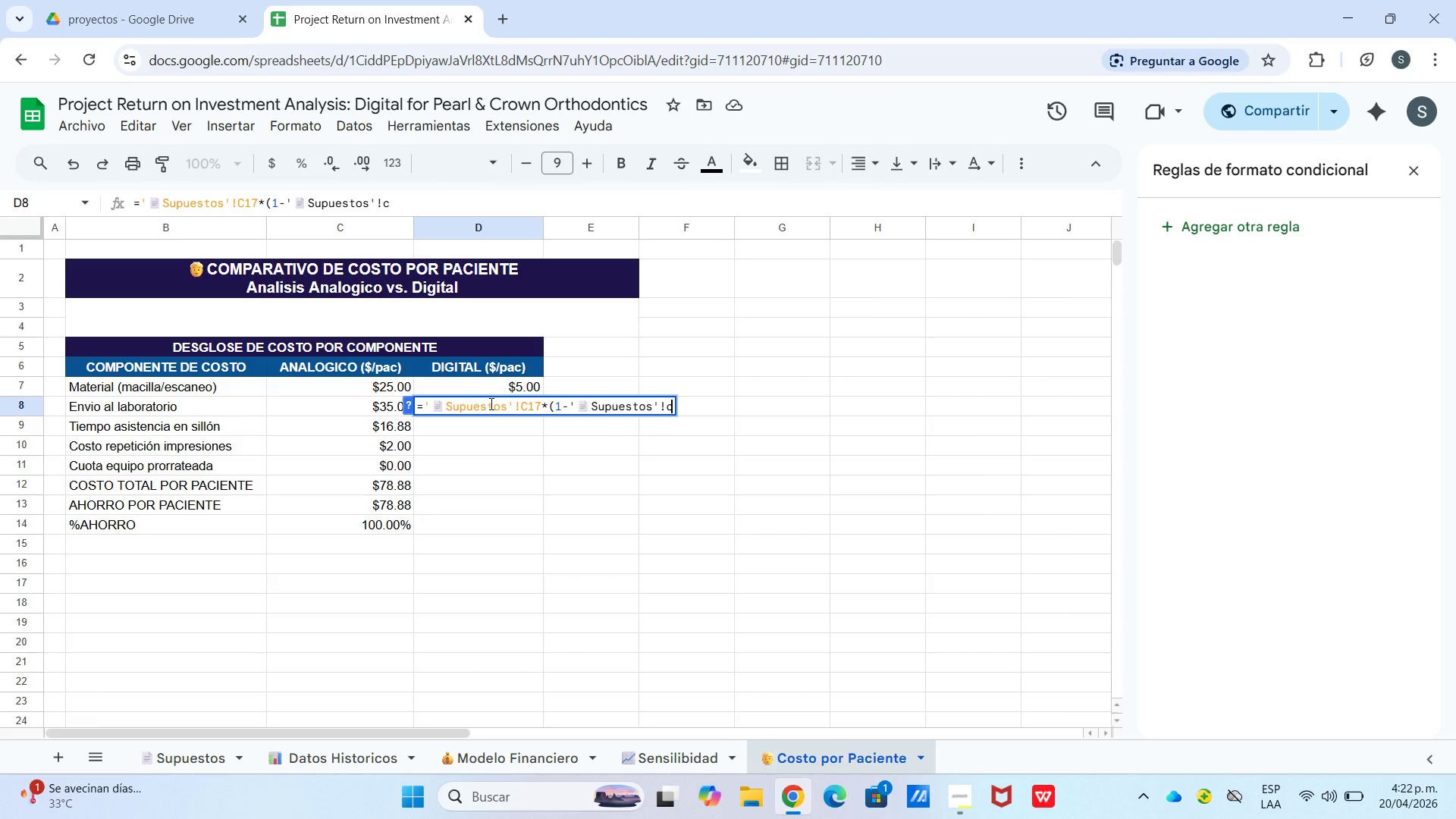 
key(Control+2)
 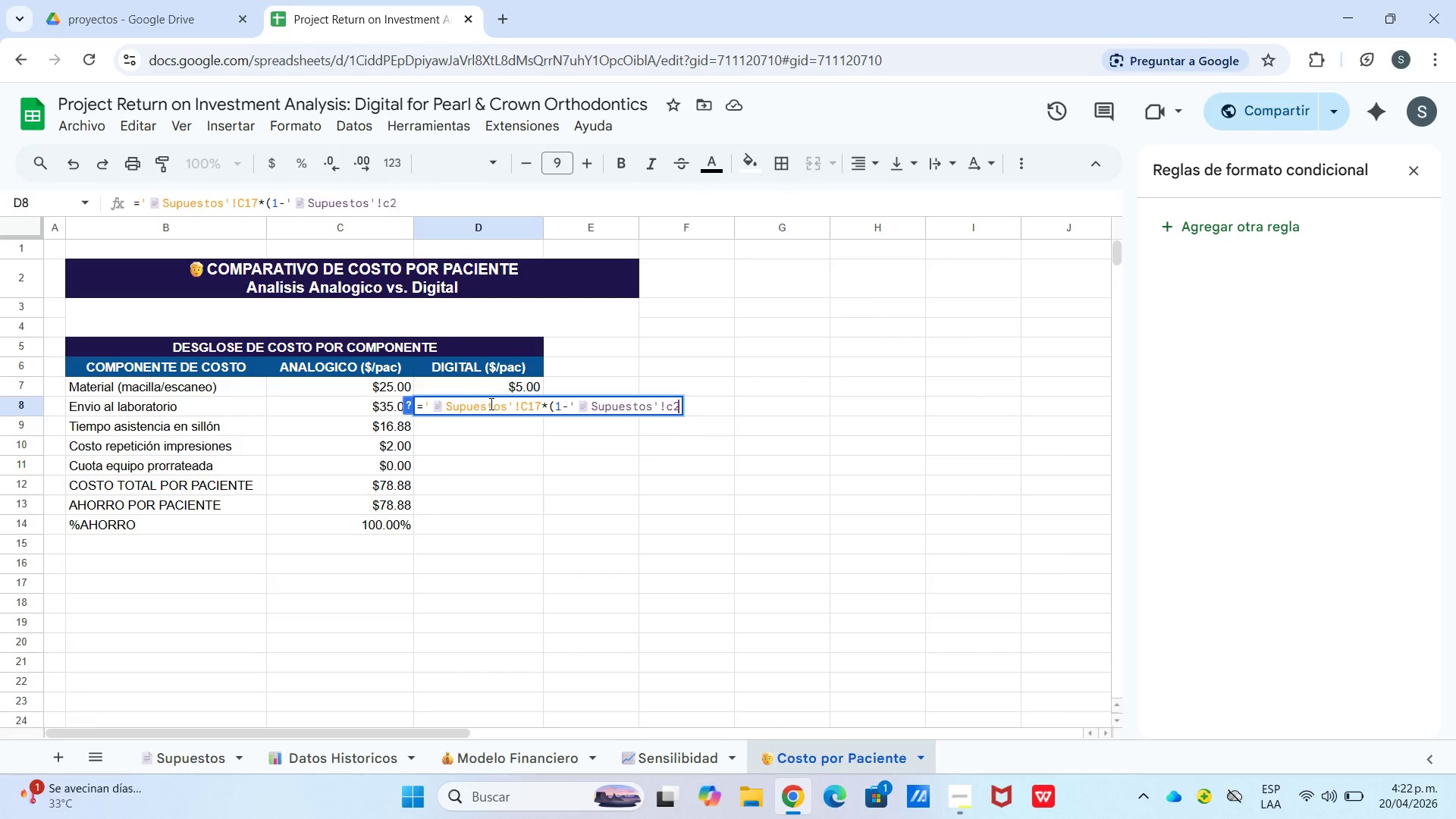 
key(Control+5)
 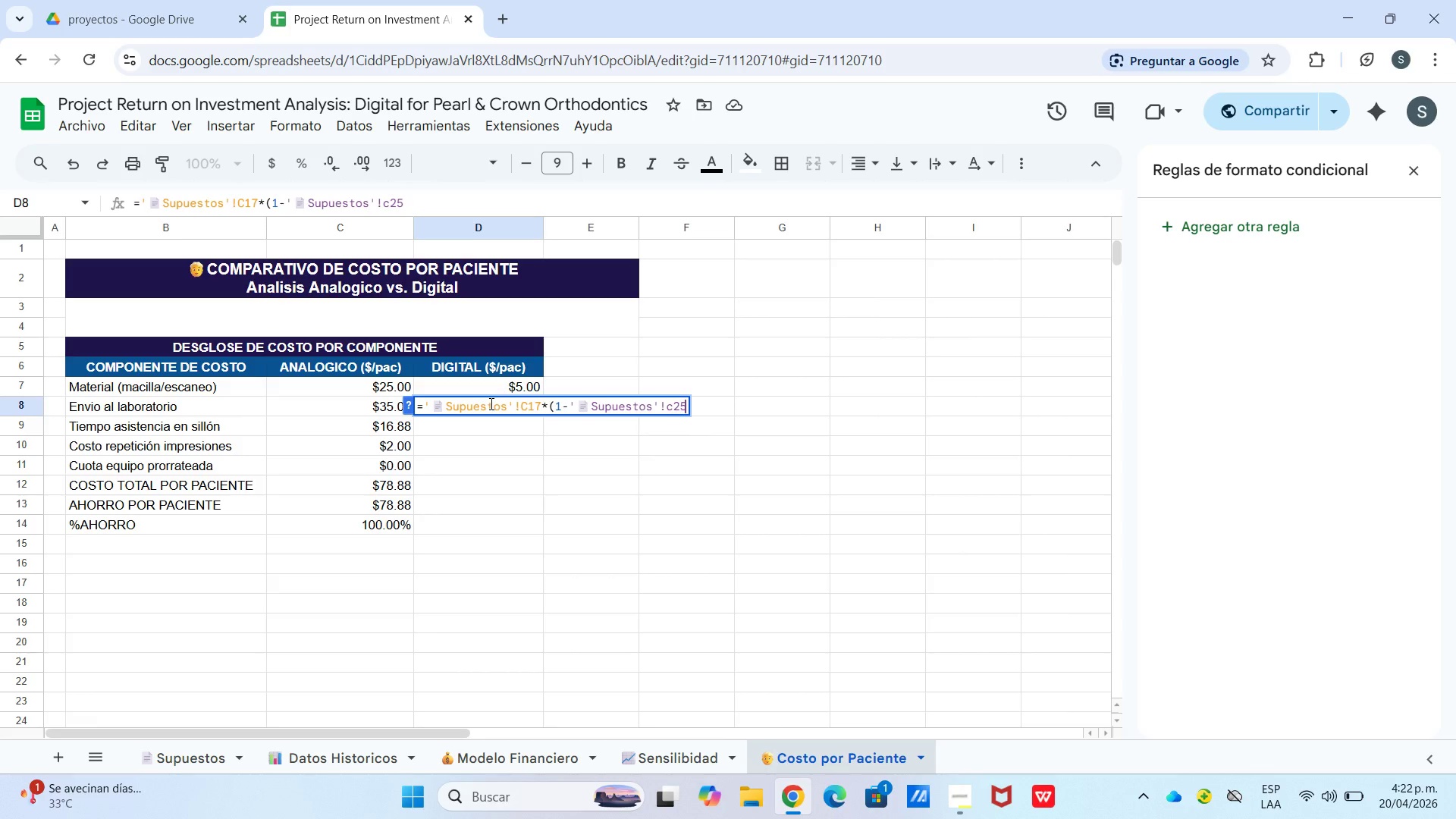 
key(Control+Shift+9)
 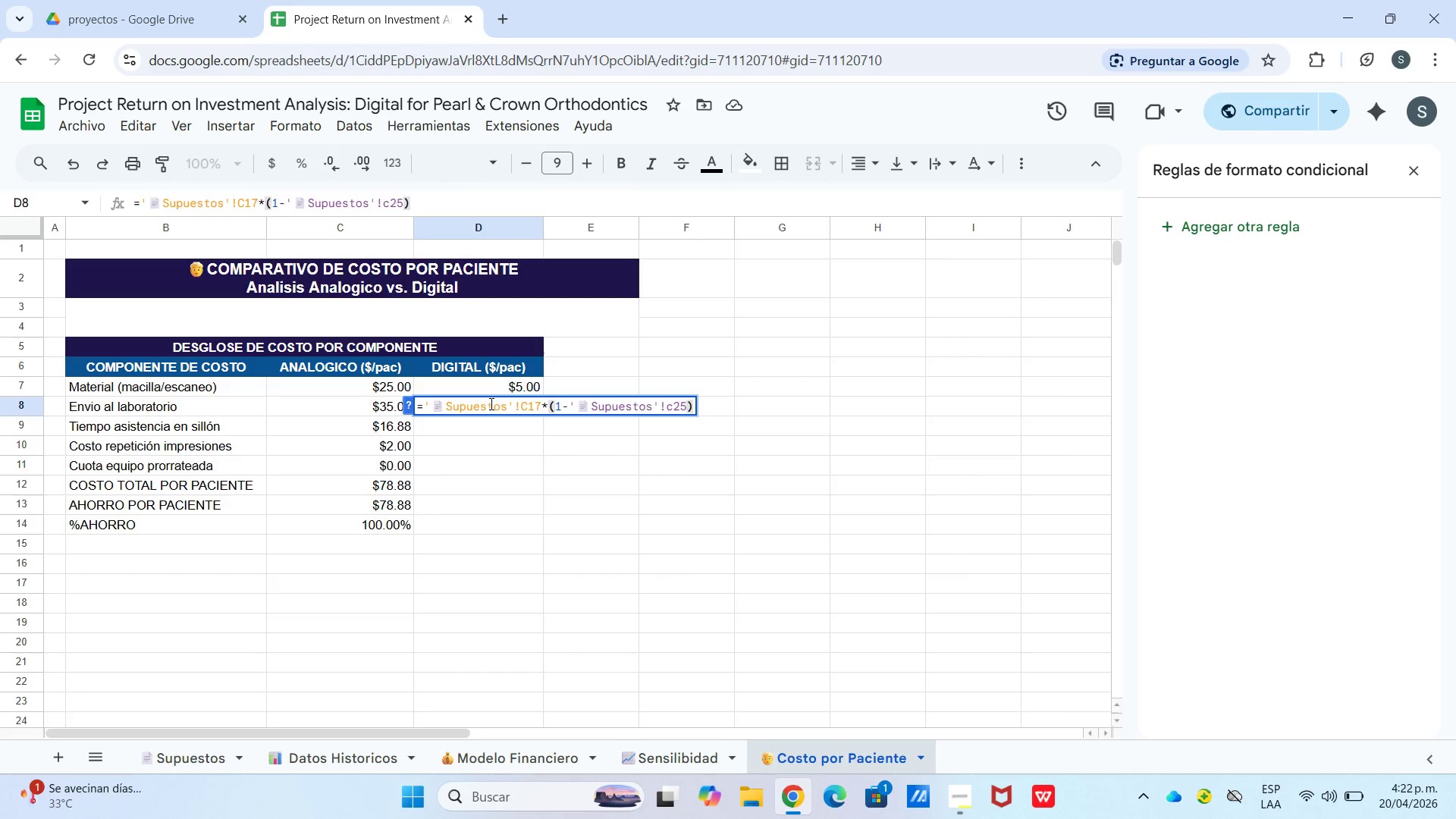 
key(Control+Enter)
 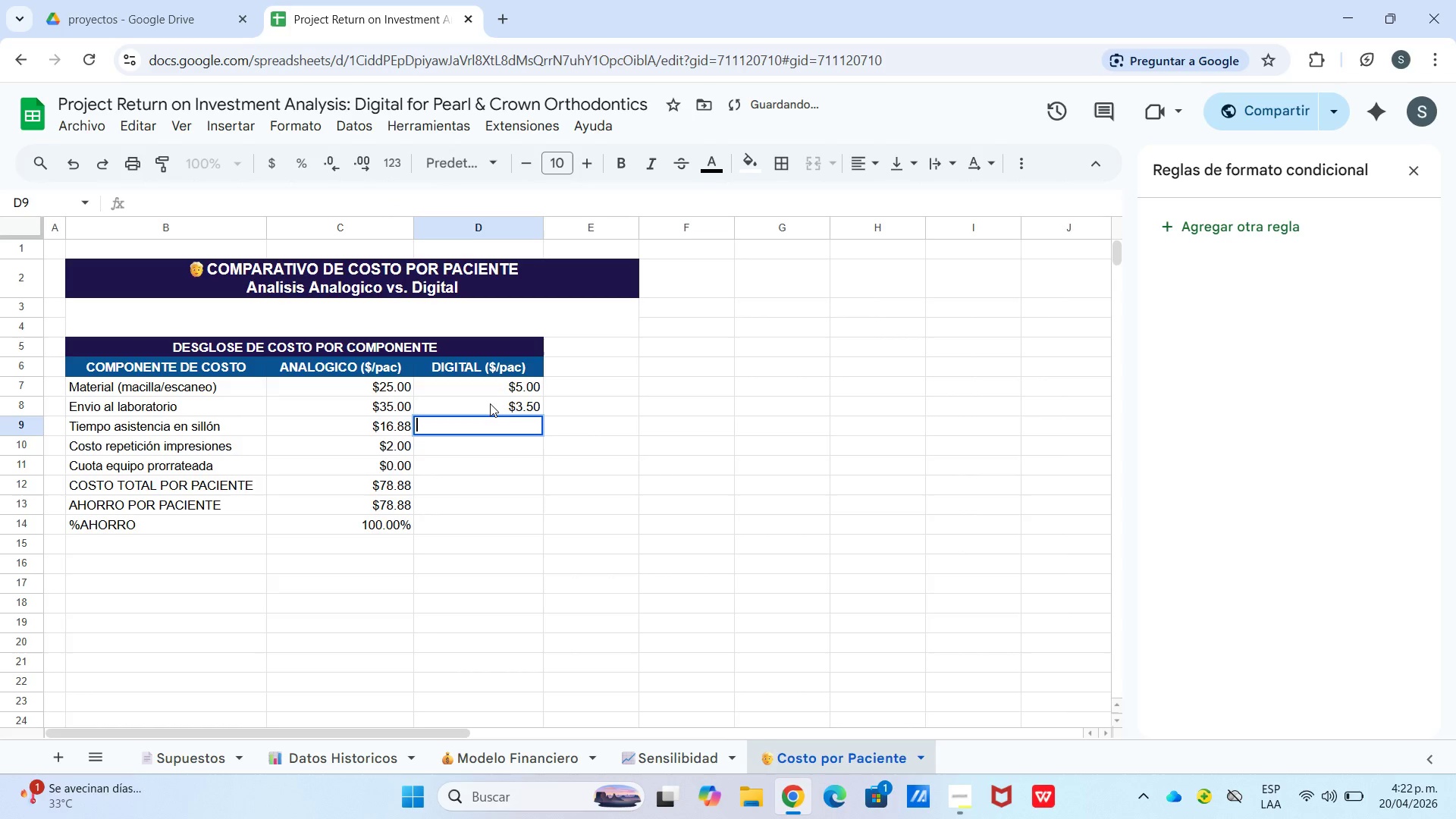 
key(Enter)
 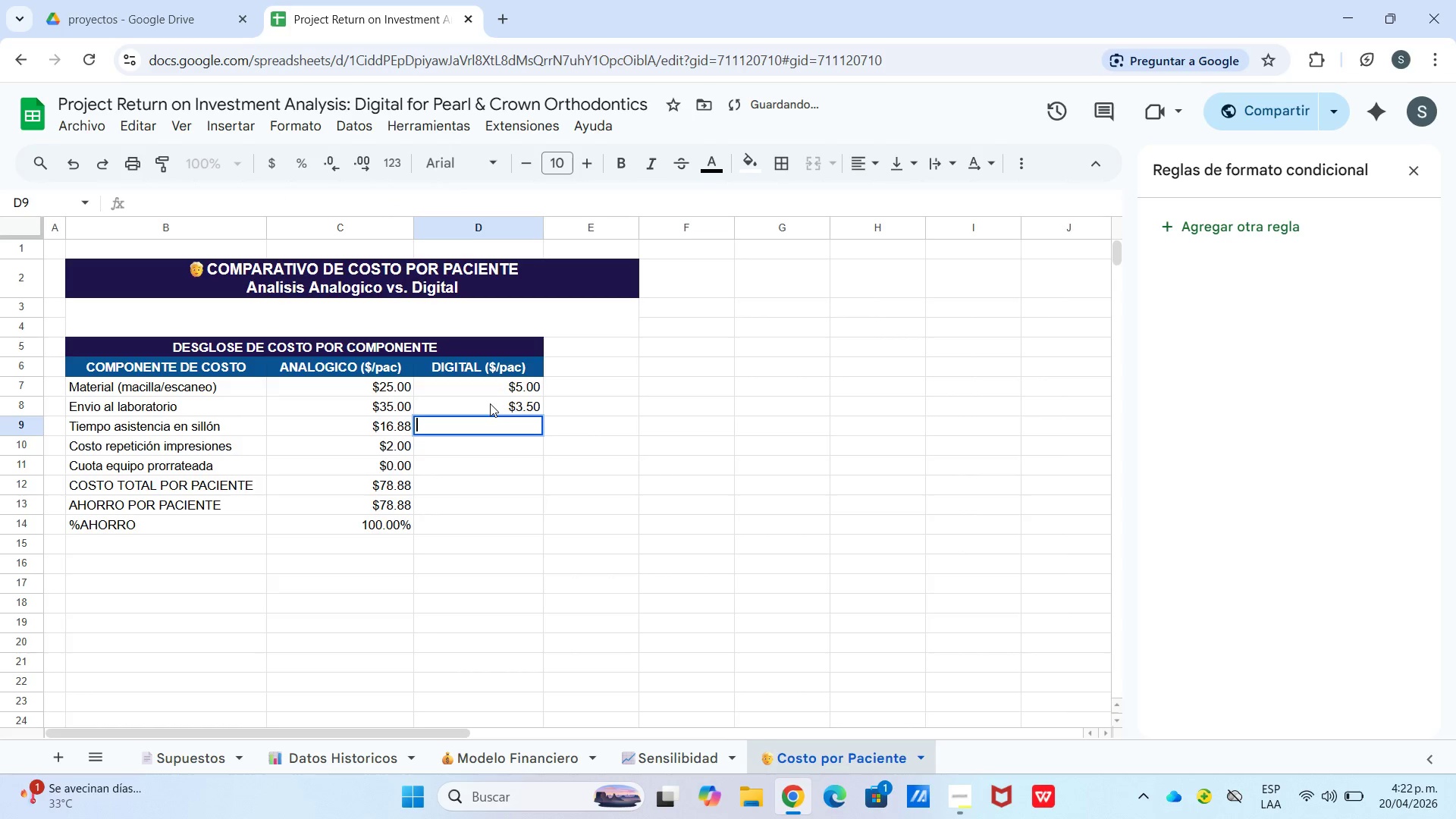 
key(Shift+0)
 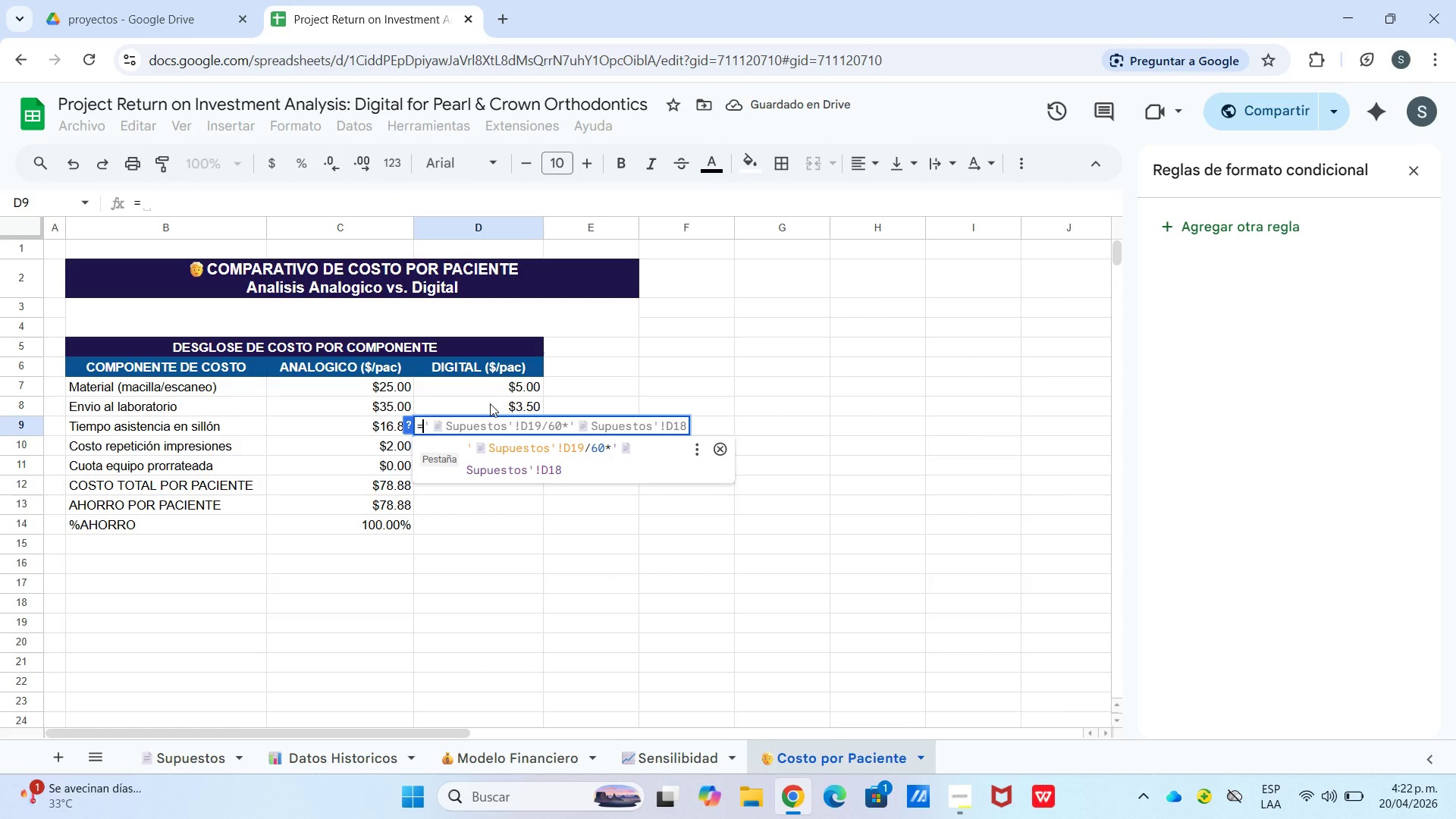 
key(Control+ControlLeft)
 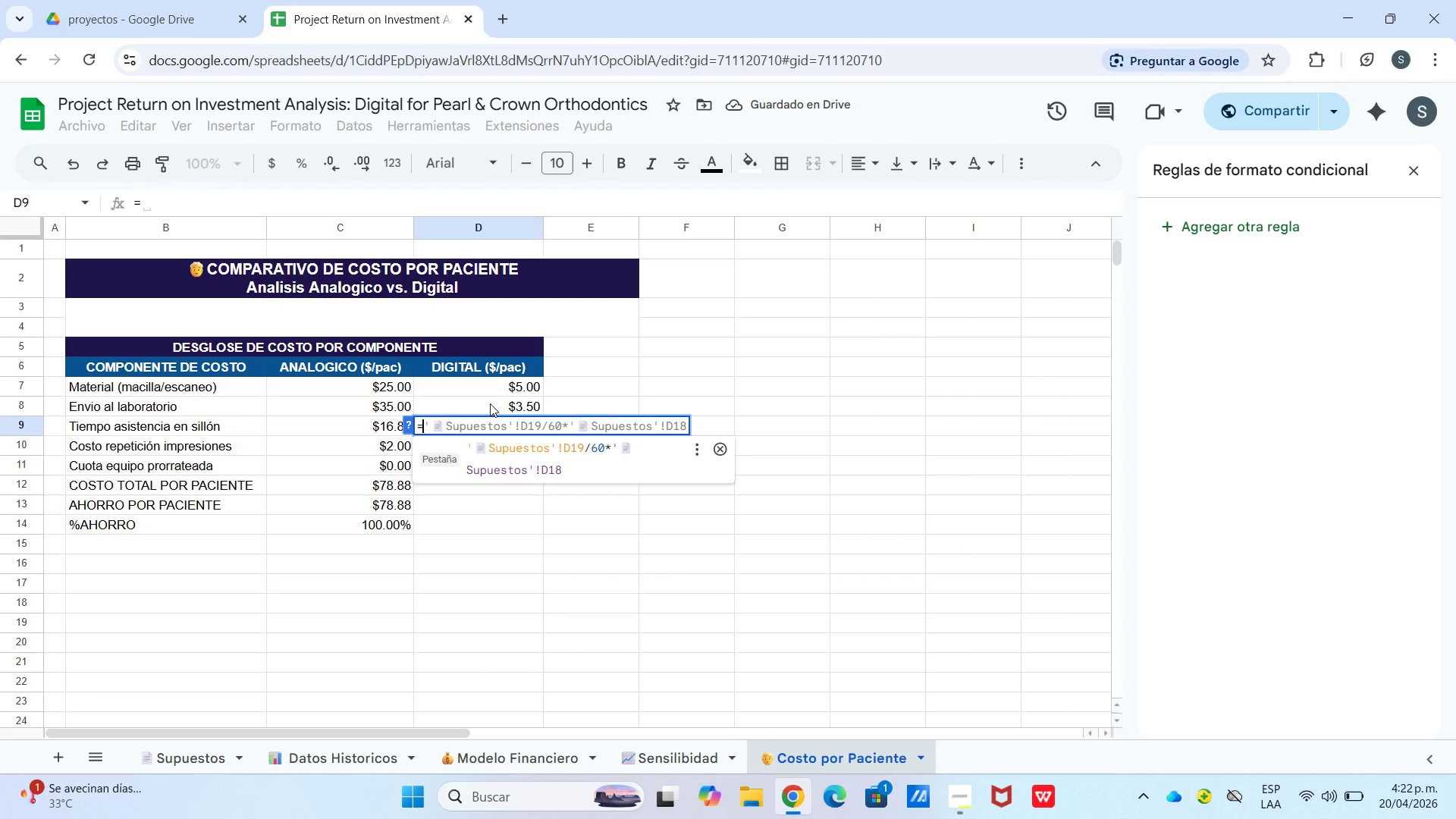 
key(Control+V)
 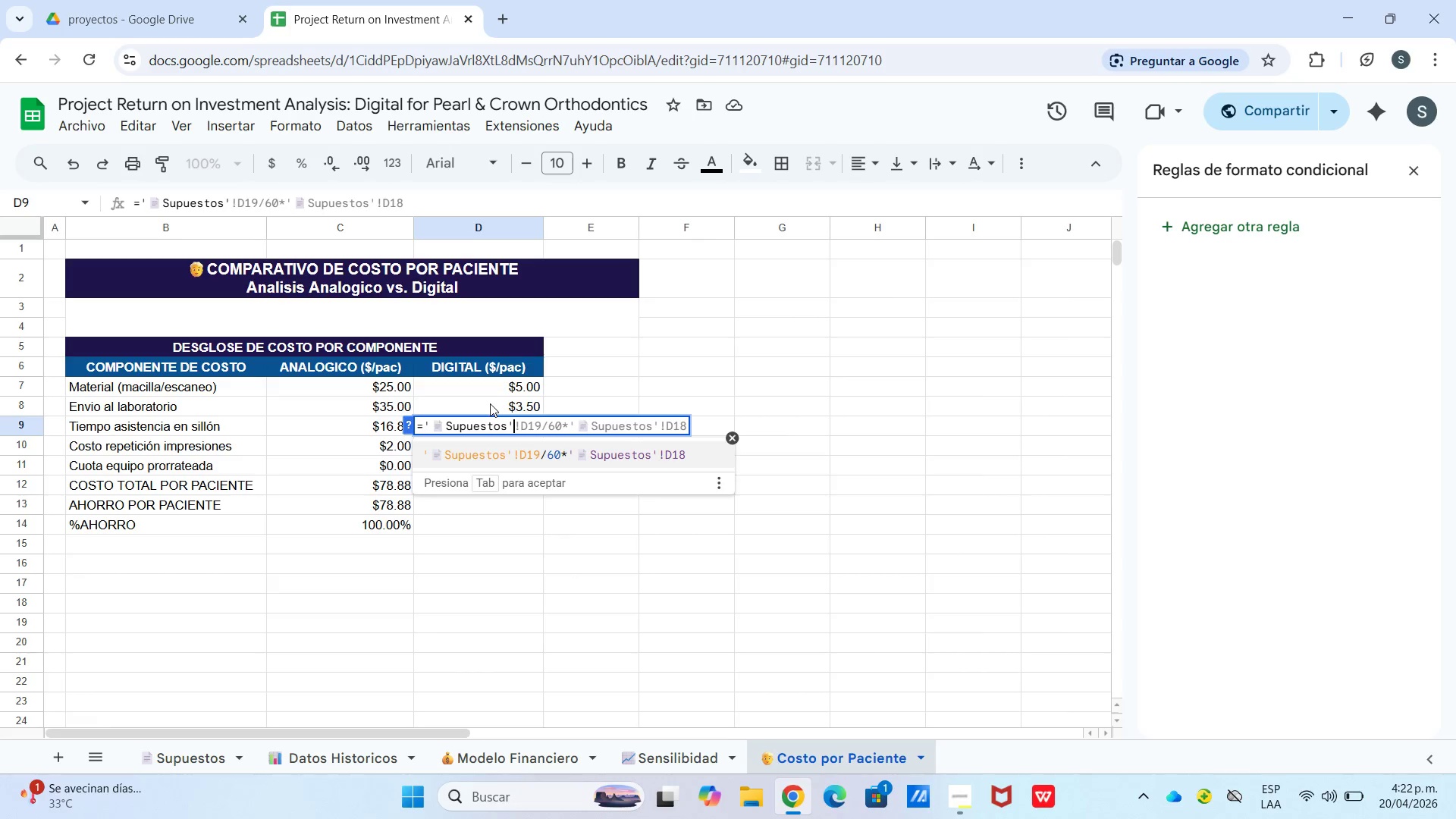 
type(!c20&60)
 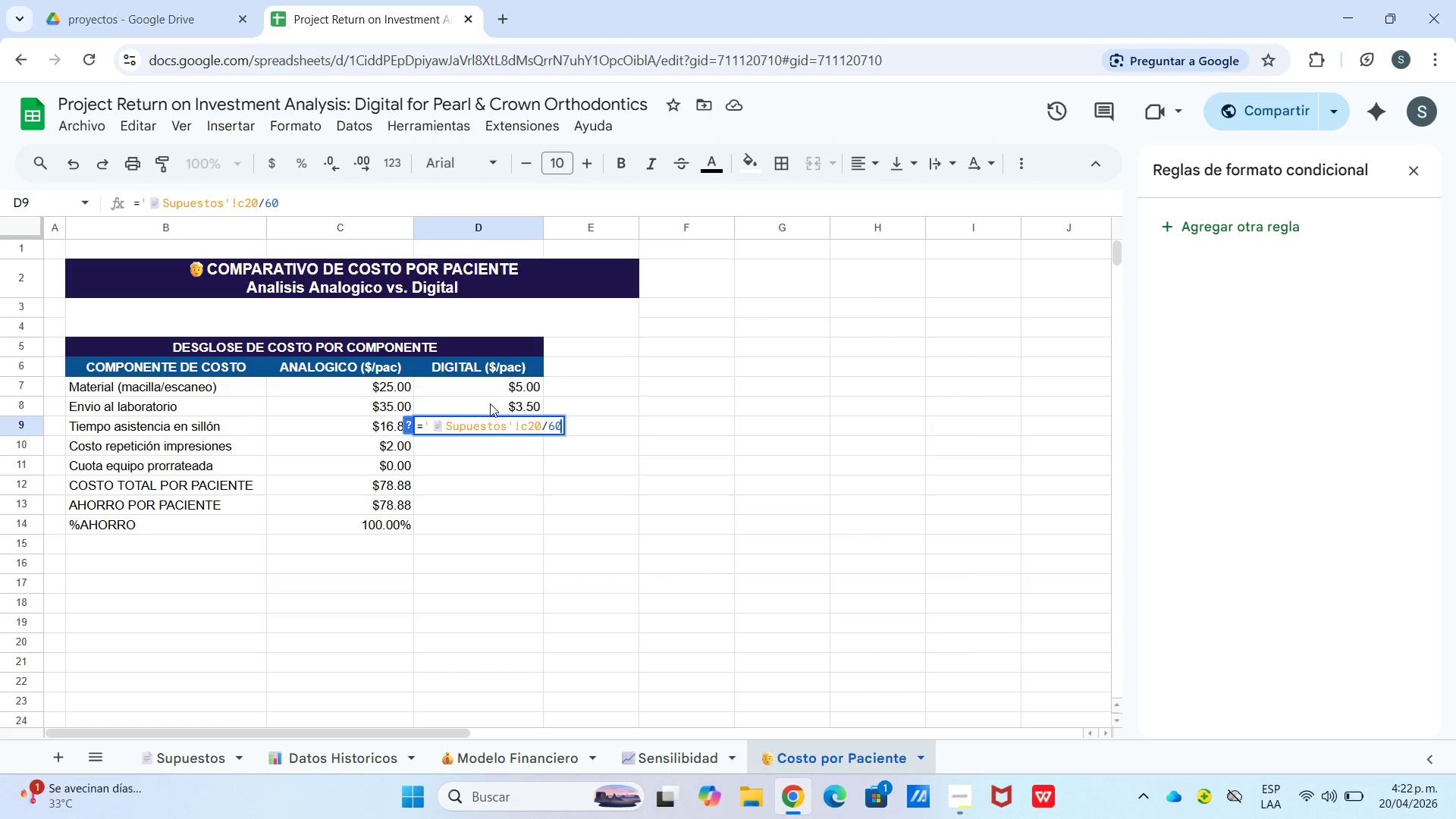 
left_click([533, 493])
 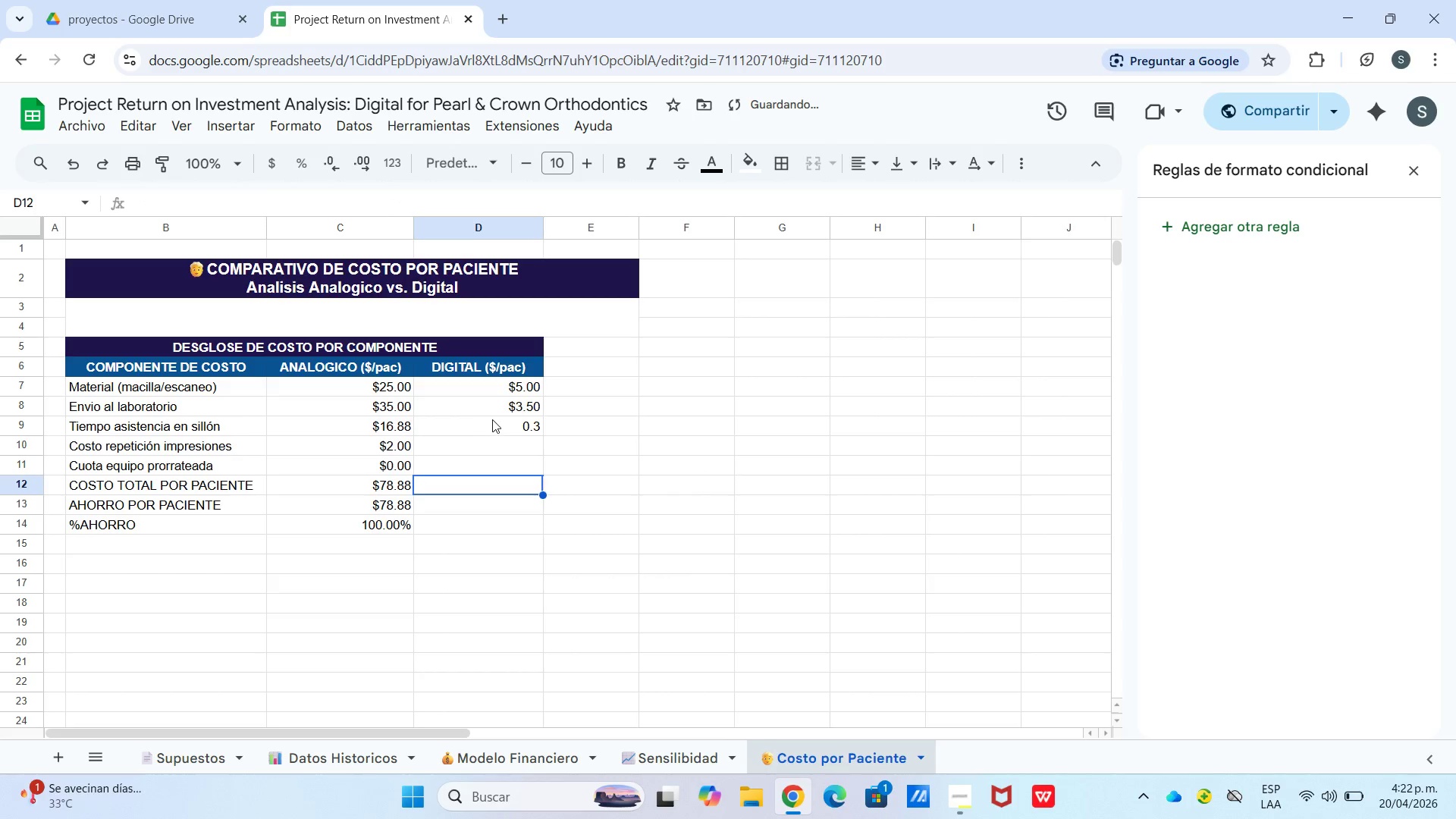 
left_click([493, 419])
 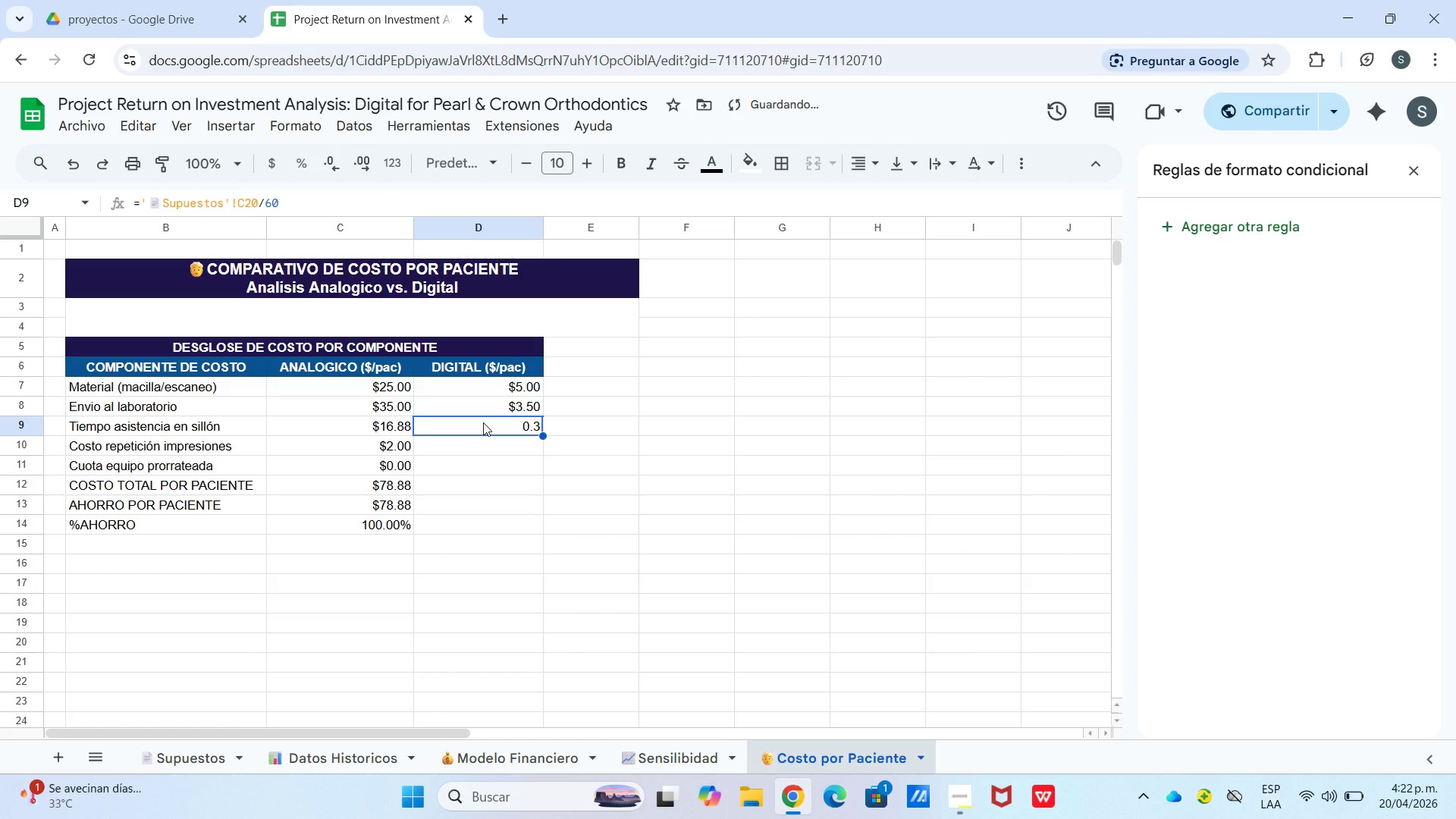 
key(Backspace)
 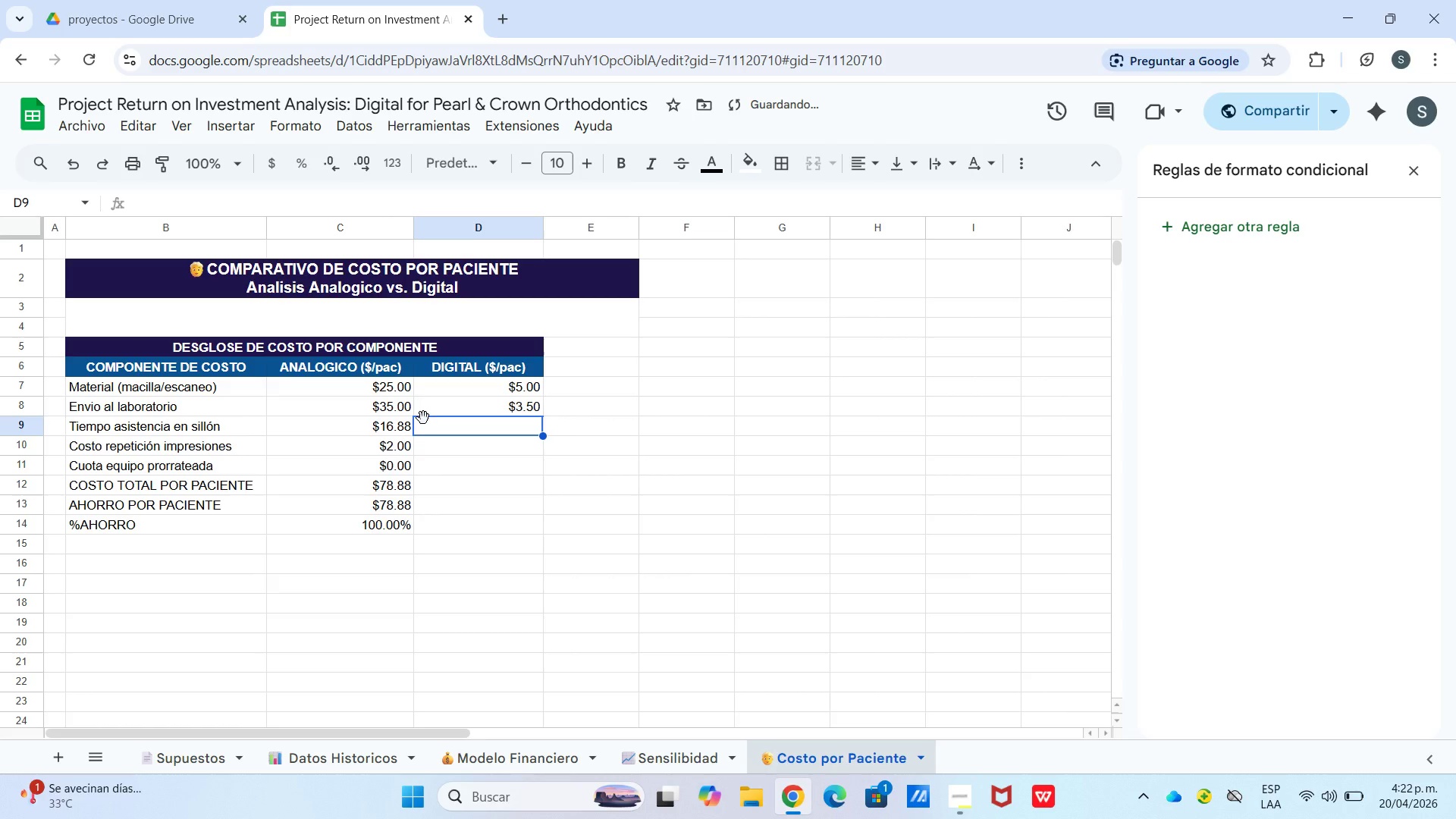 
left_click([403, 423])
 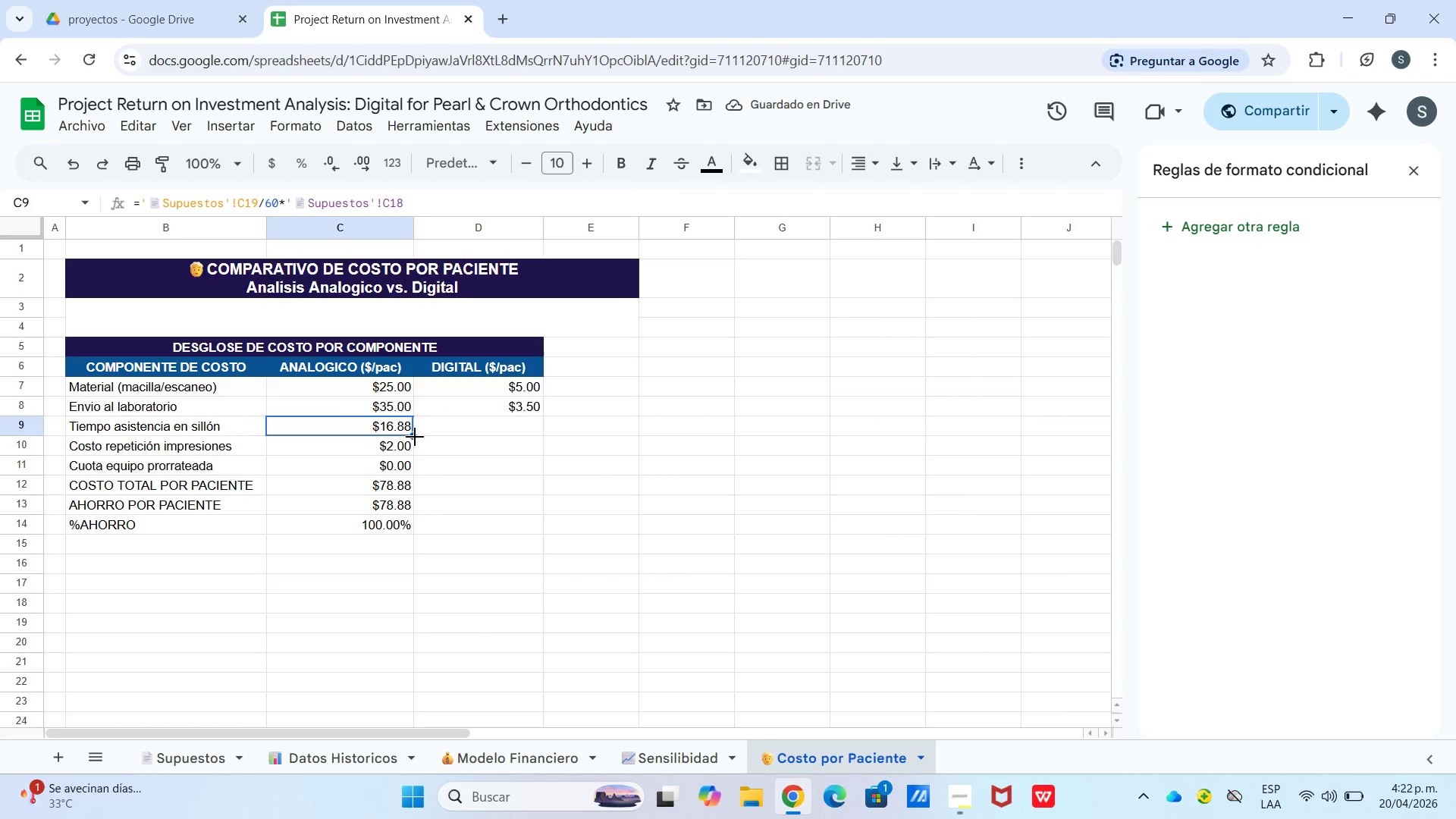 
left_click_drag(start_coordinate=[415, 437], to_coordinate=[435, 437])
 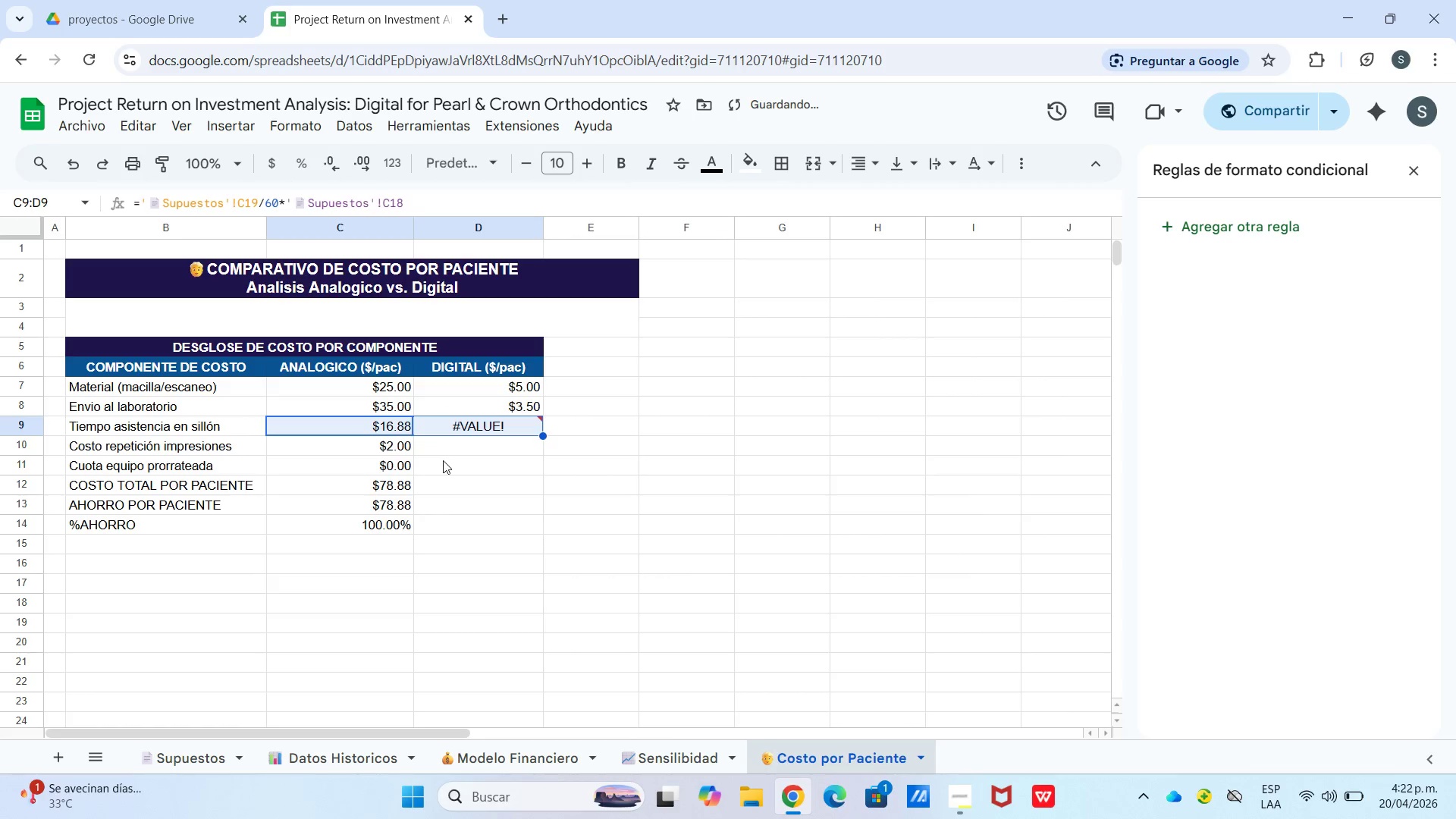 
left_click([447, 463])
 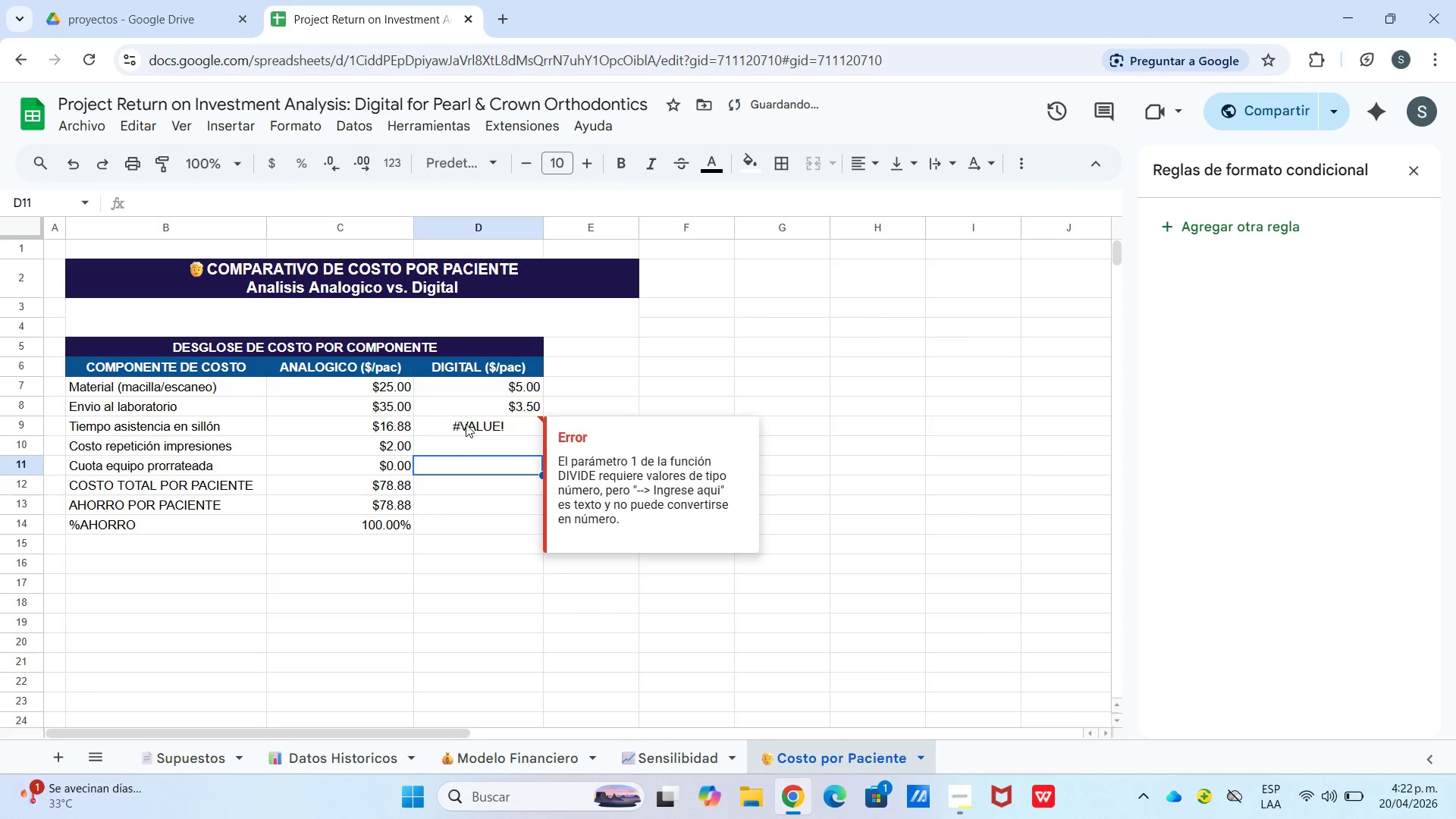 
left_click([467, 423])
 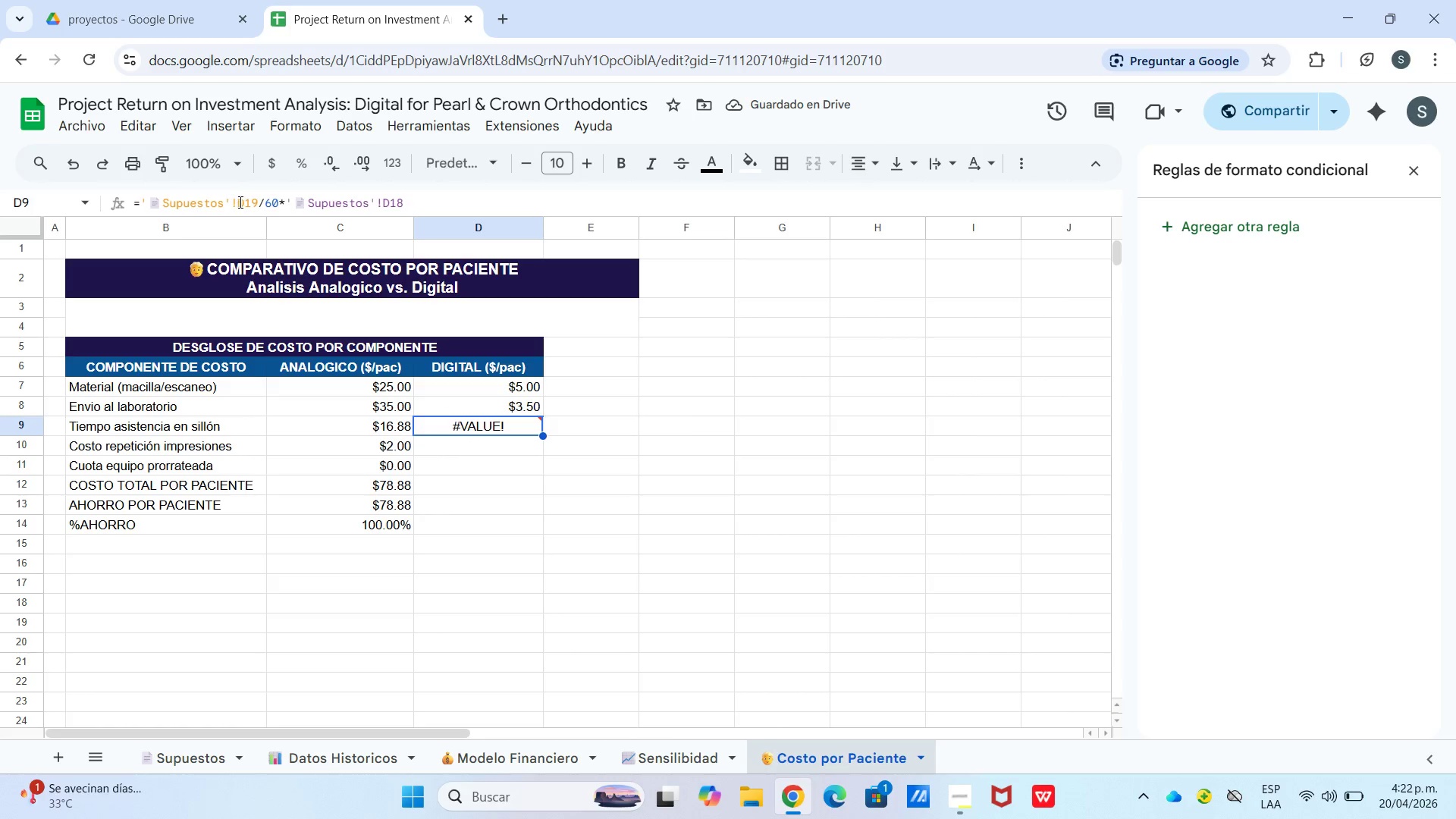 
double_click([247, 204])
 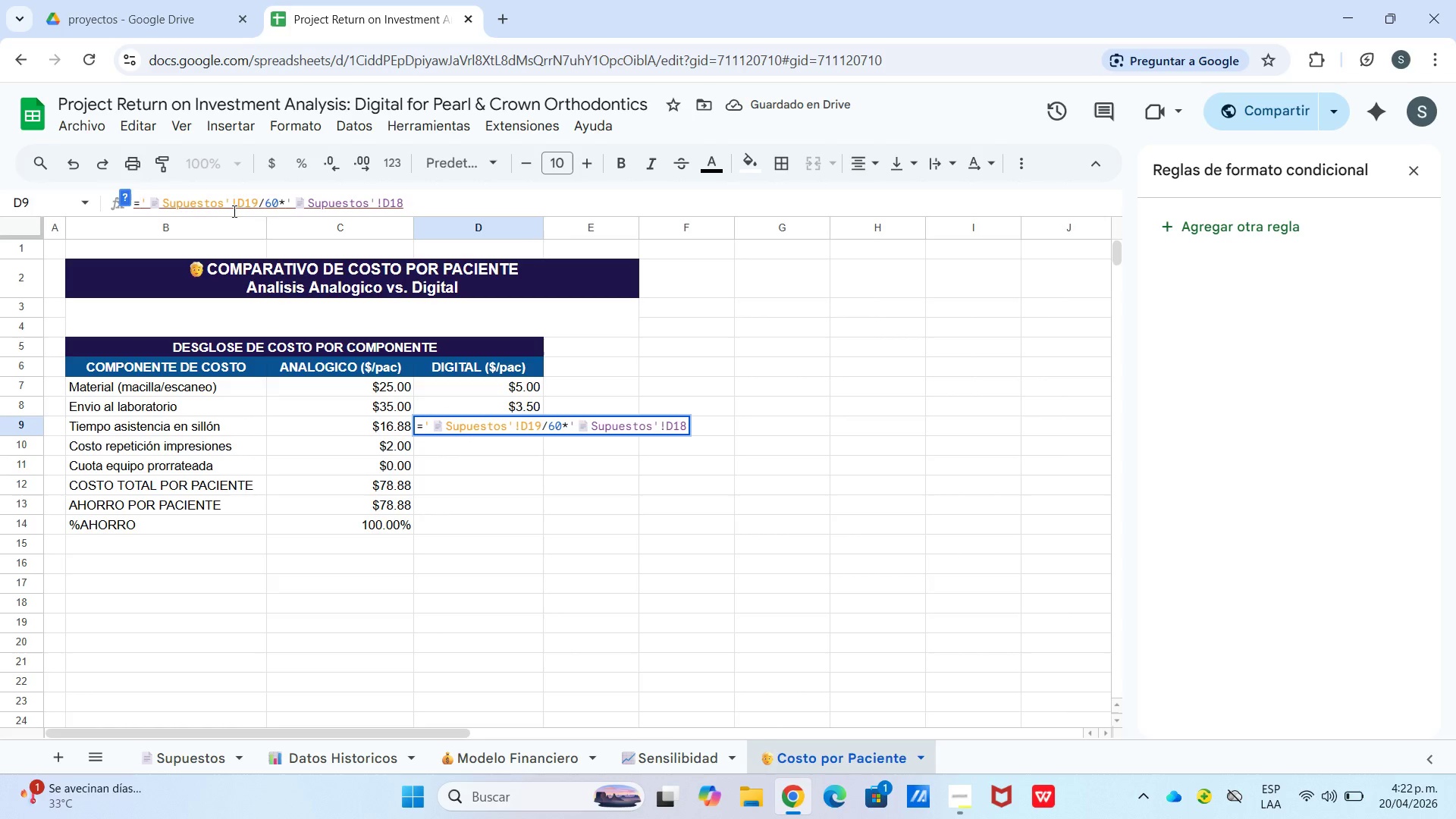 
key(Backspace)
 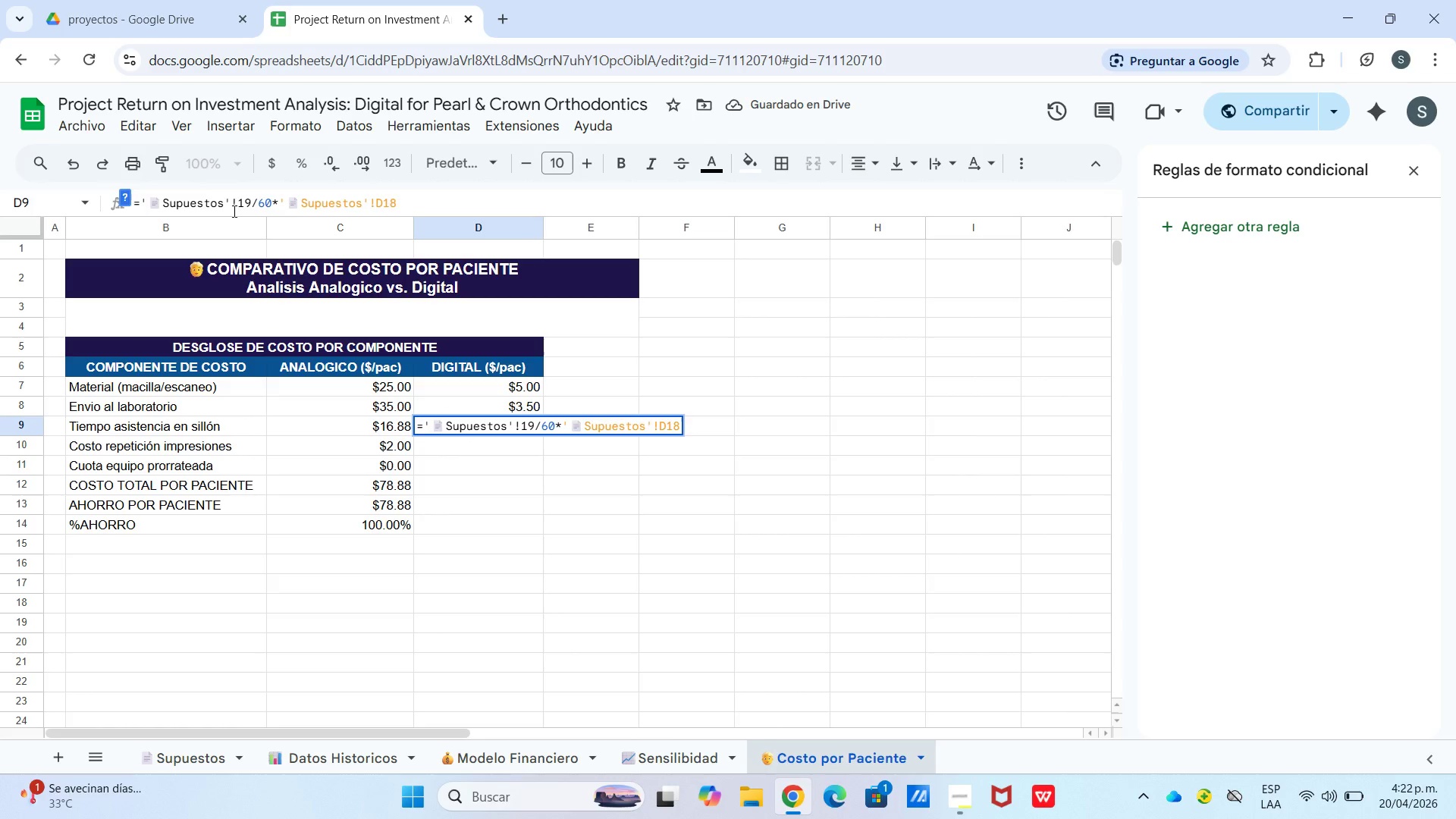 
key(C)
 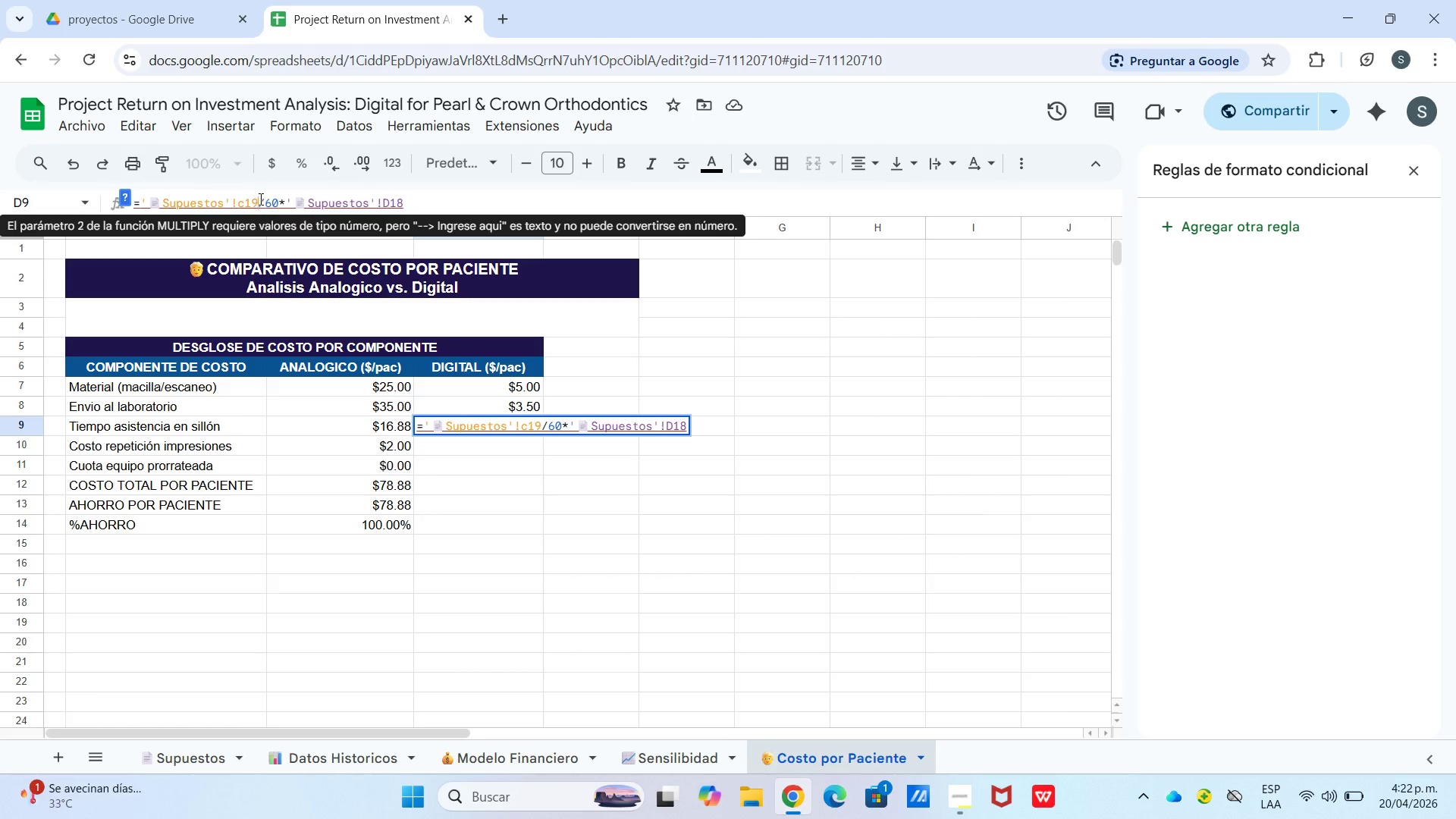 
key(Backspace)
key(Backspace)
type(20)
 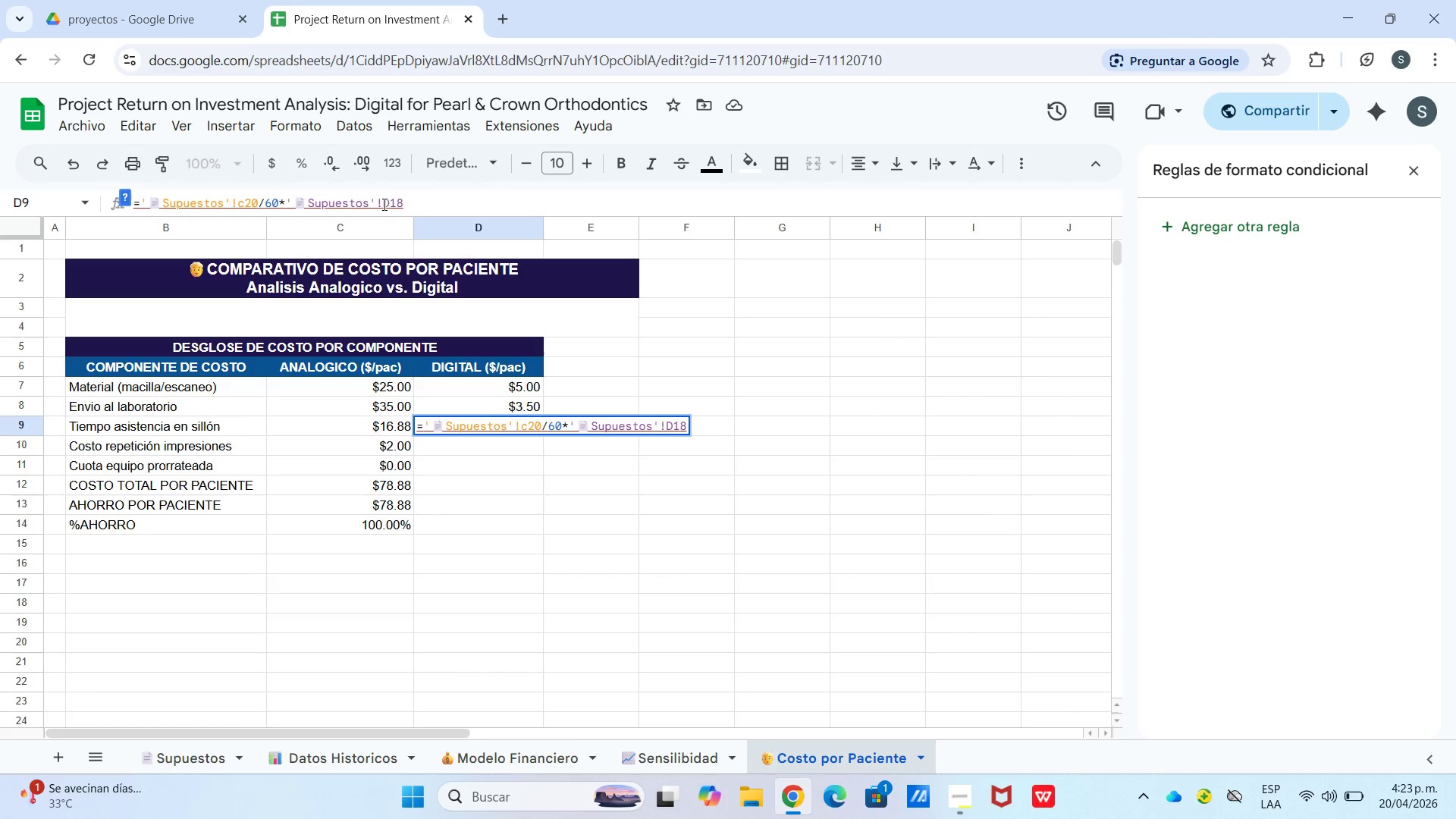 
left_click_drag(start_coordinate=[383, 203], to_coordinate=[388, 203])
 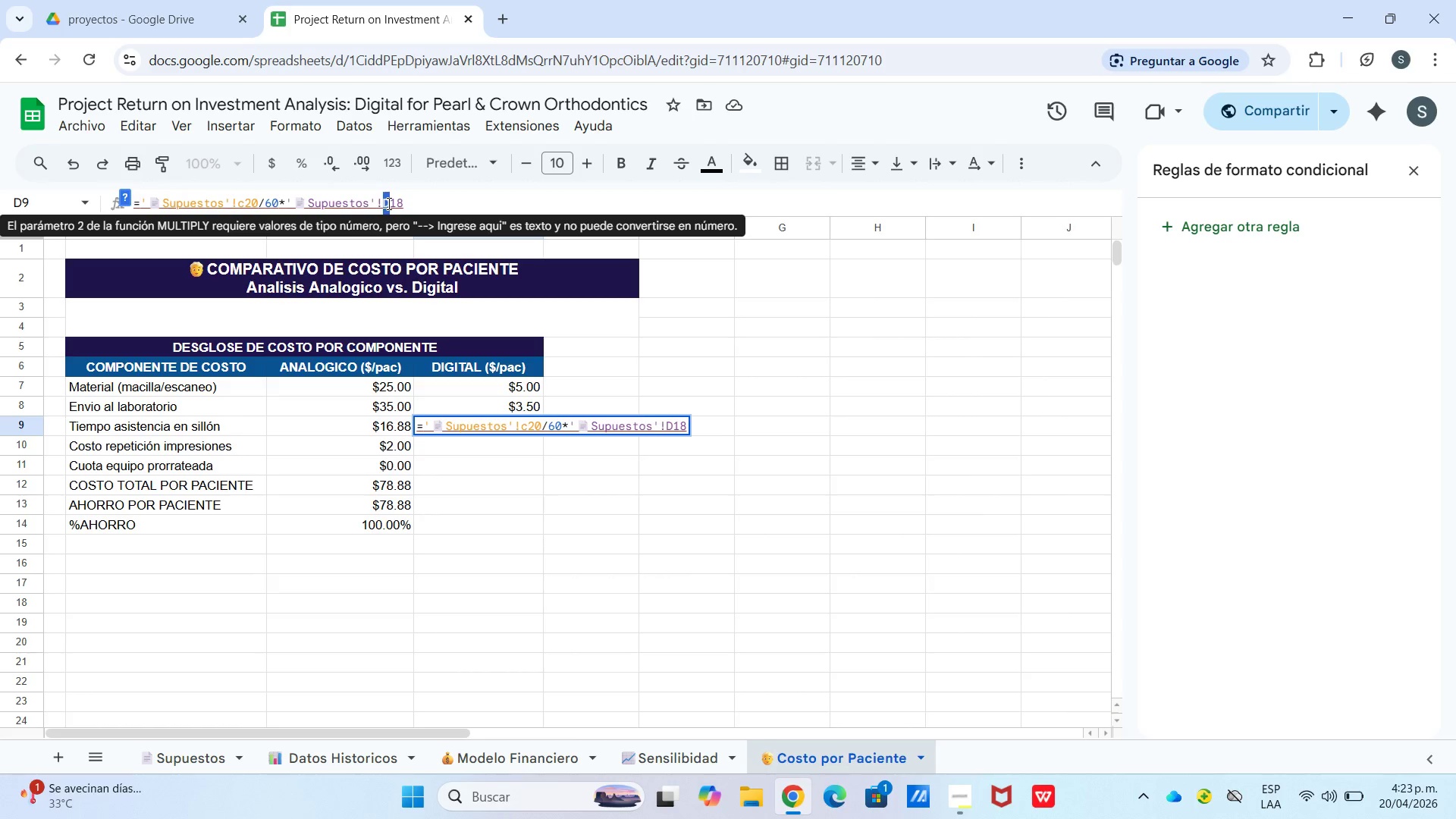 
key(C)
 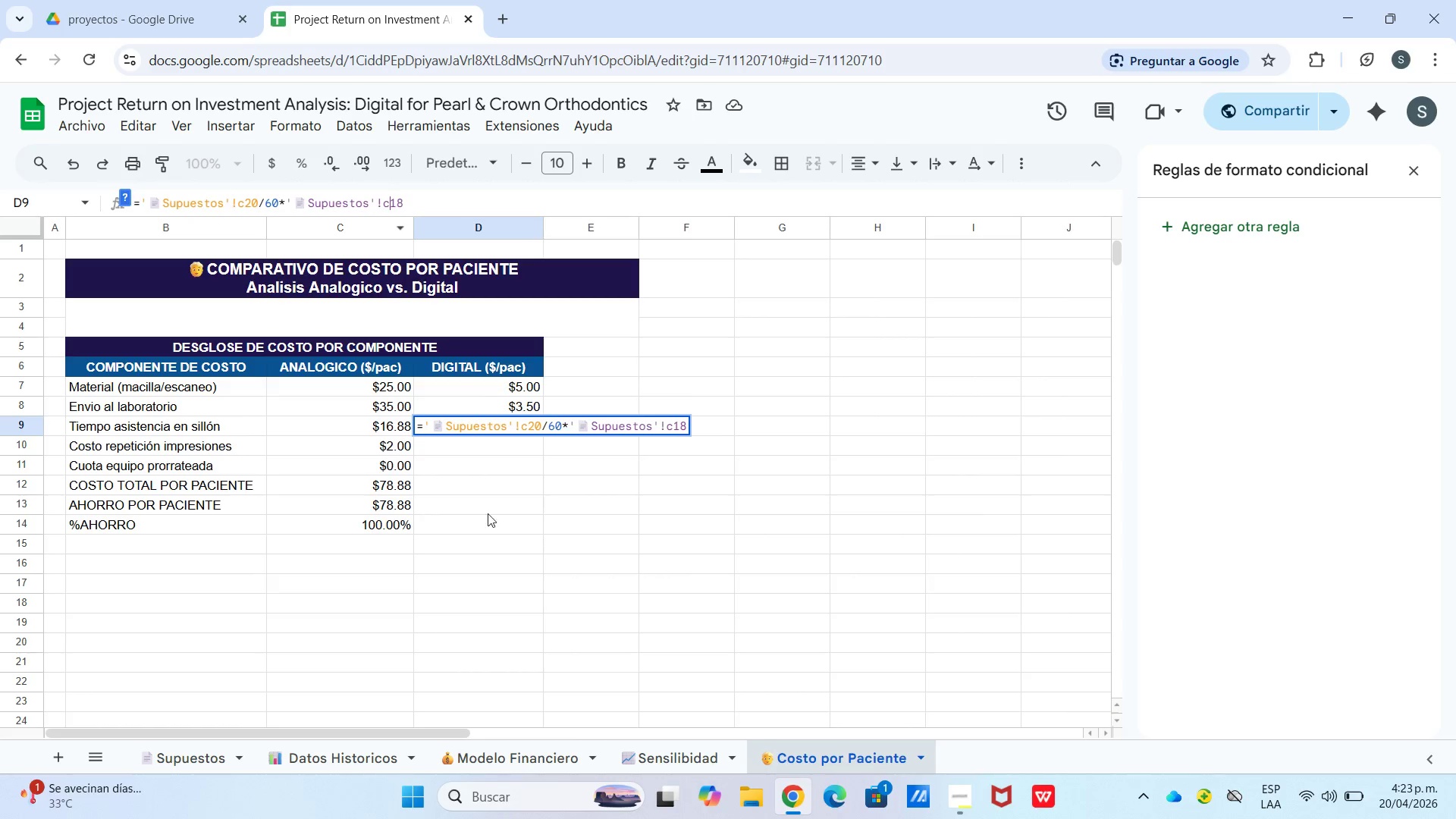 
left_click([488, 518])
 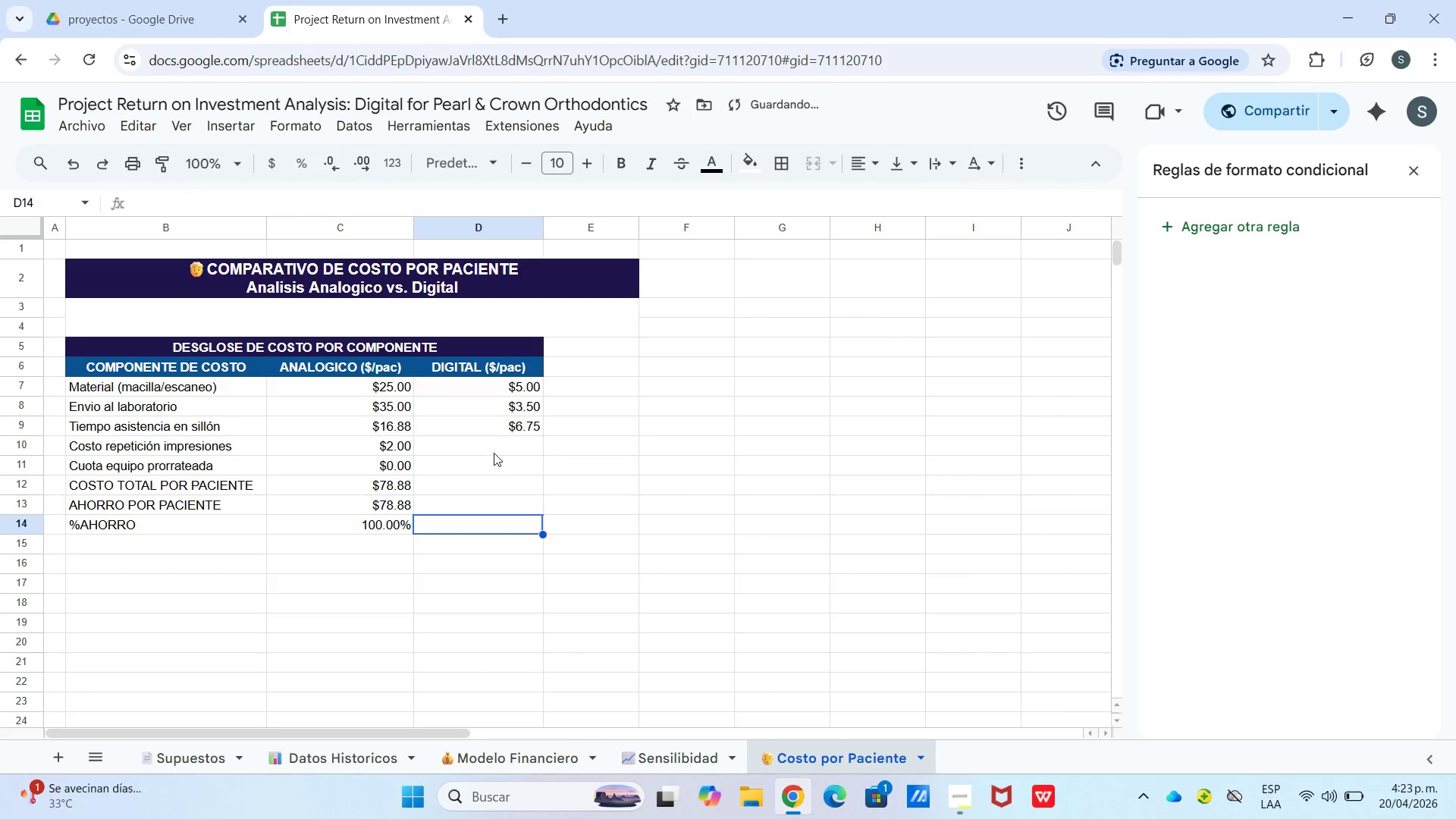 
left_click([498, 444])
 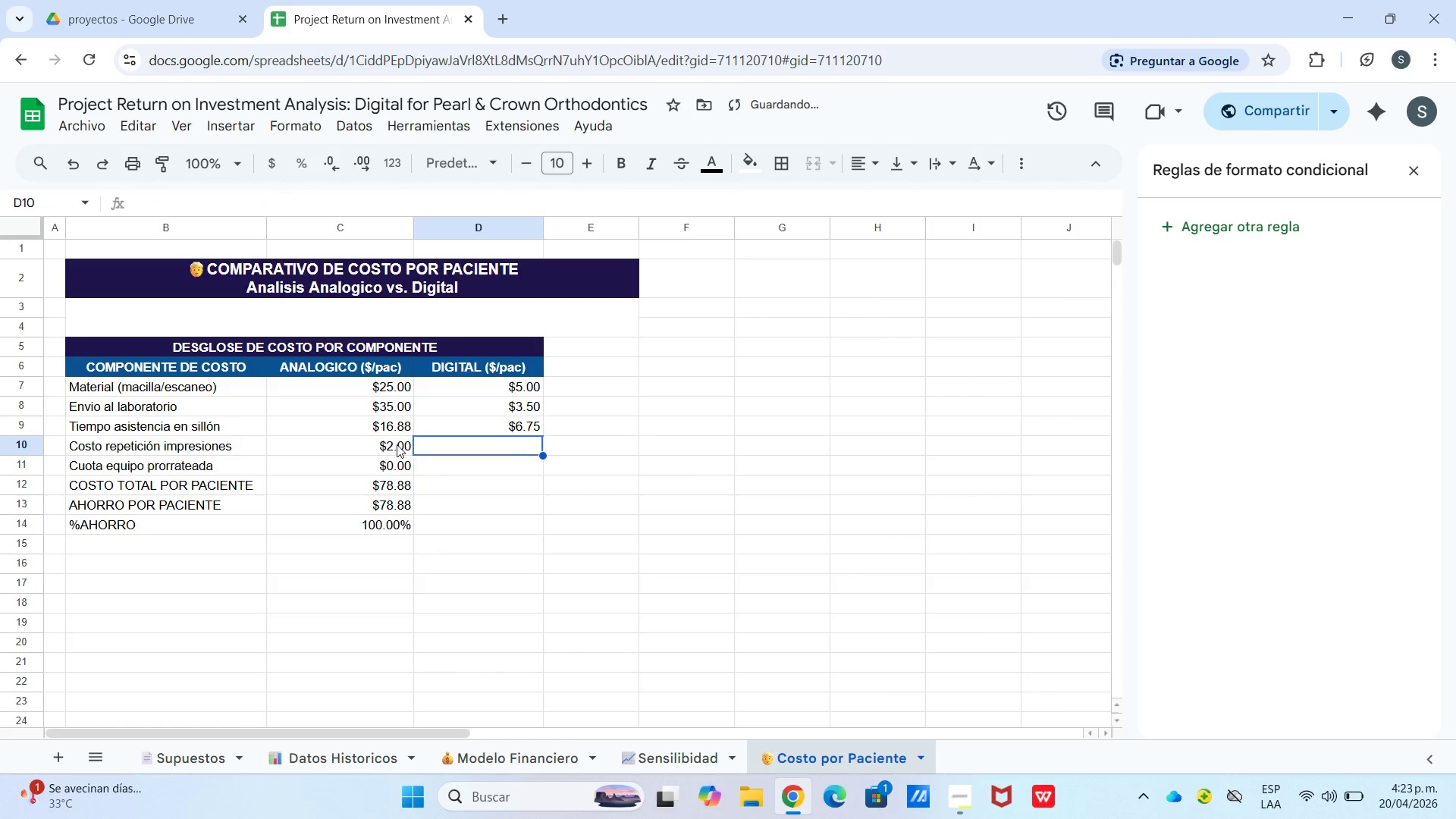 
left_click([385, 441])
 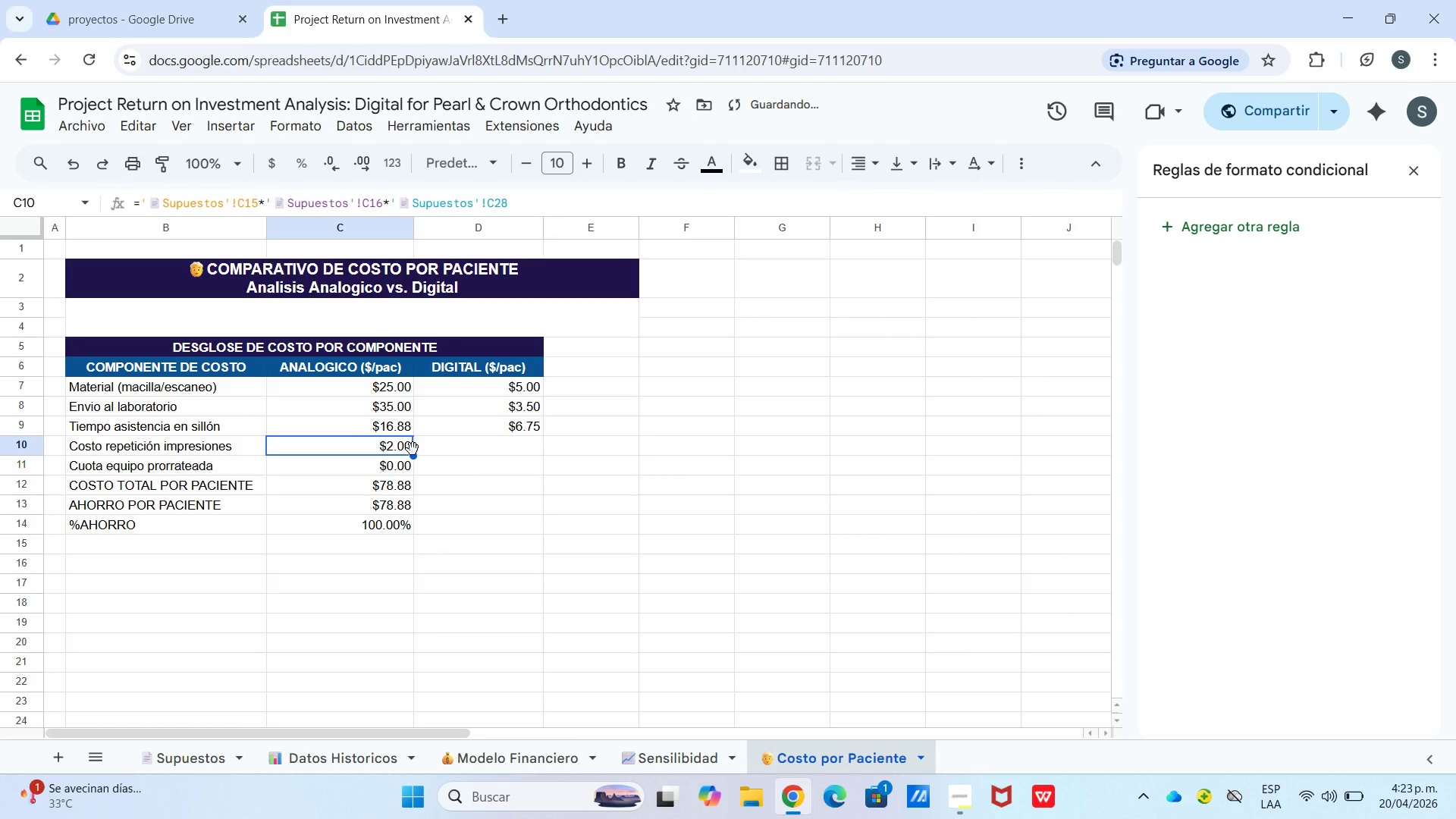 
left_click([413, 450])
 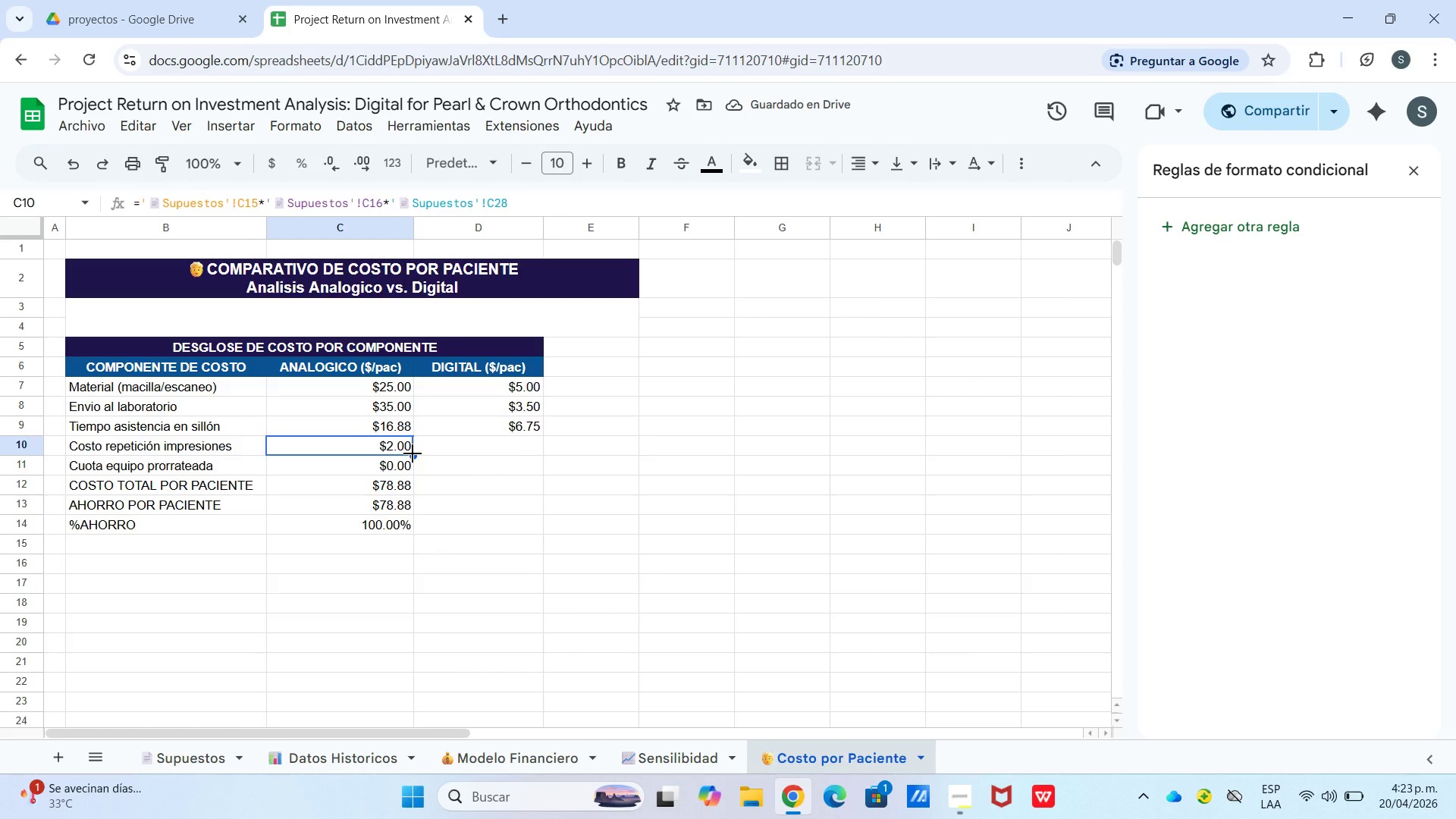 
left_click_drag(start_coordinate=[413, 453], to_coordinate=[425, 453])
 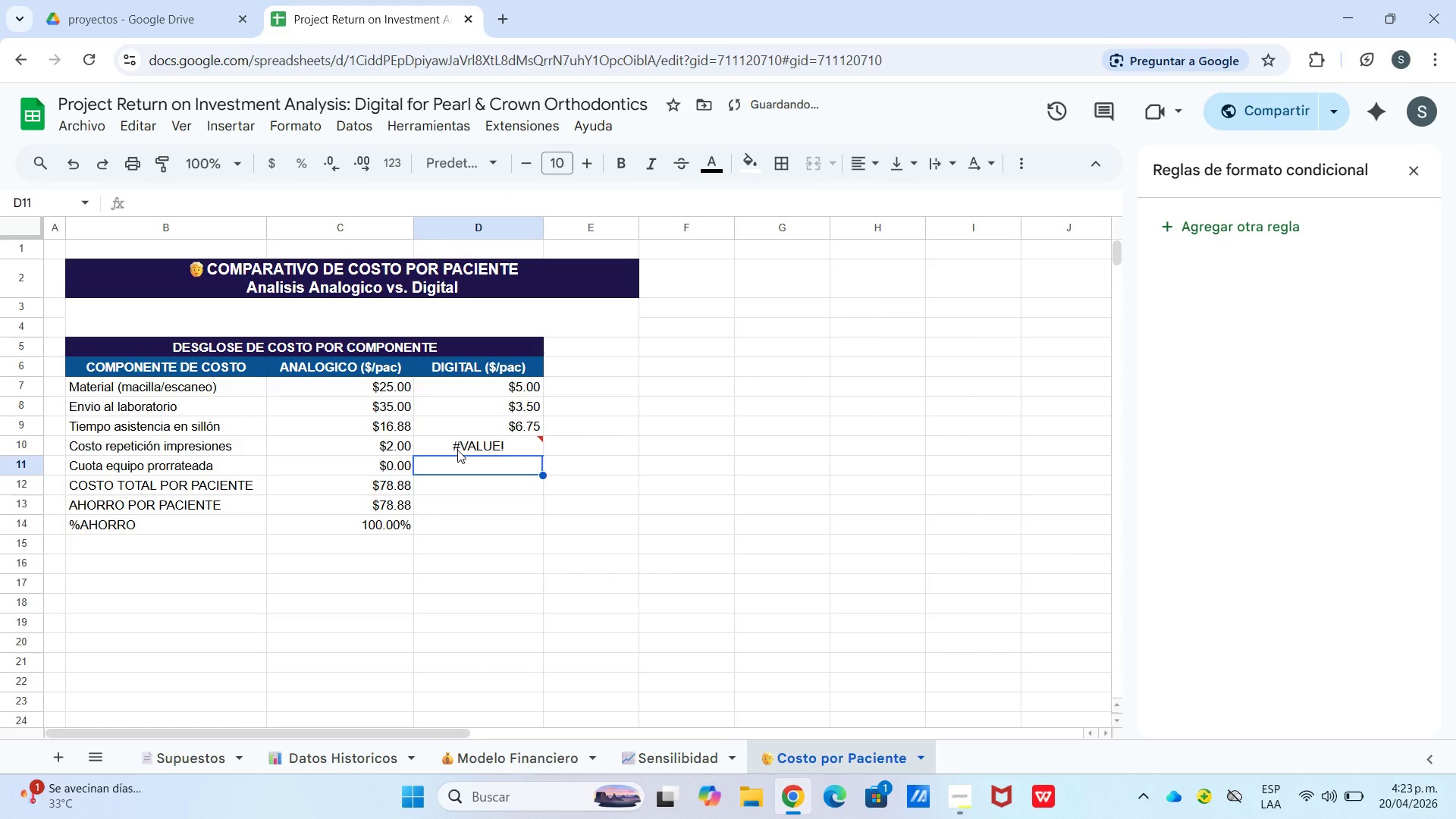 
double_click([460, 447])
 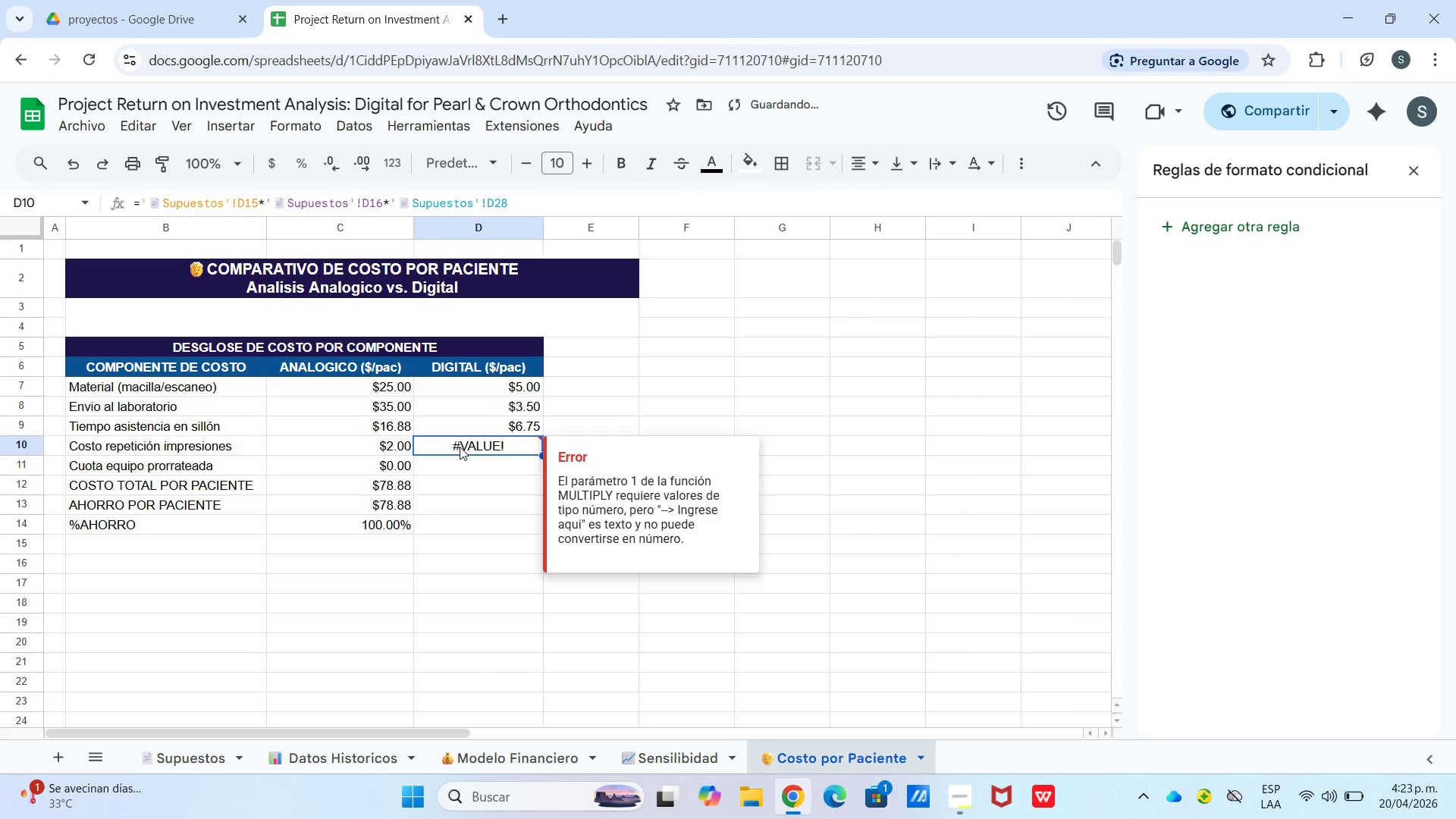 
triple_click([460, 447])
 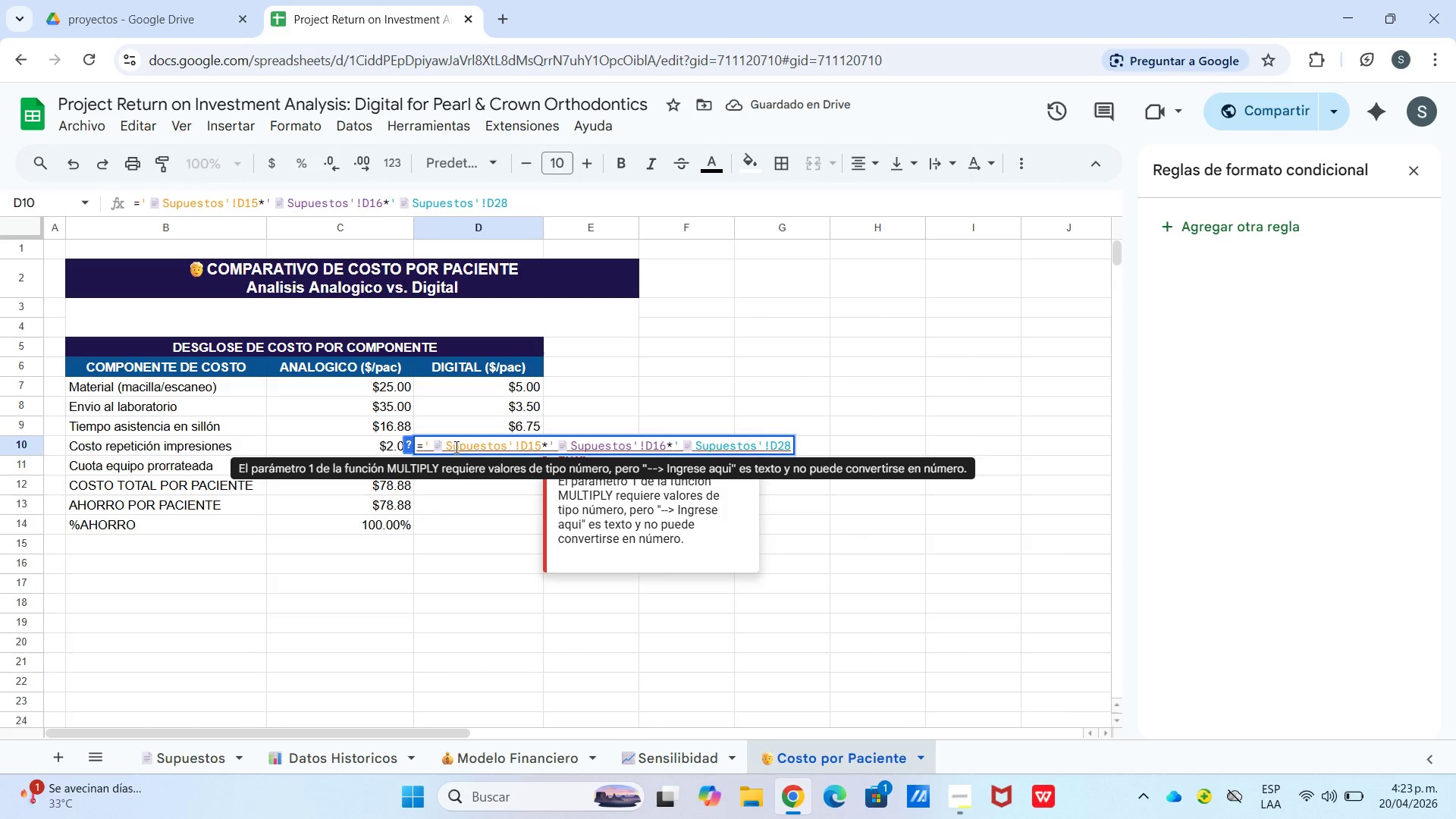 
hold_key(key=Backspace, duration=1.52)
 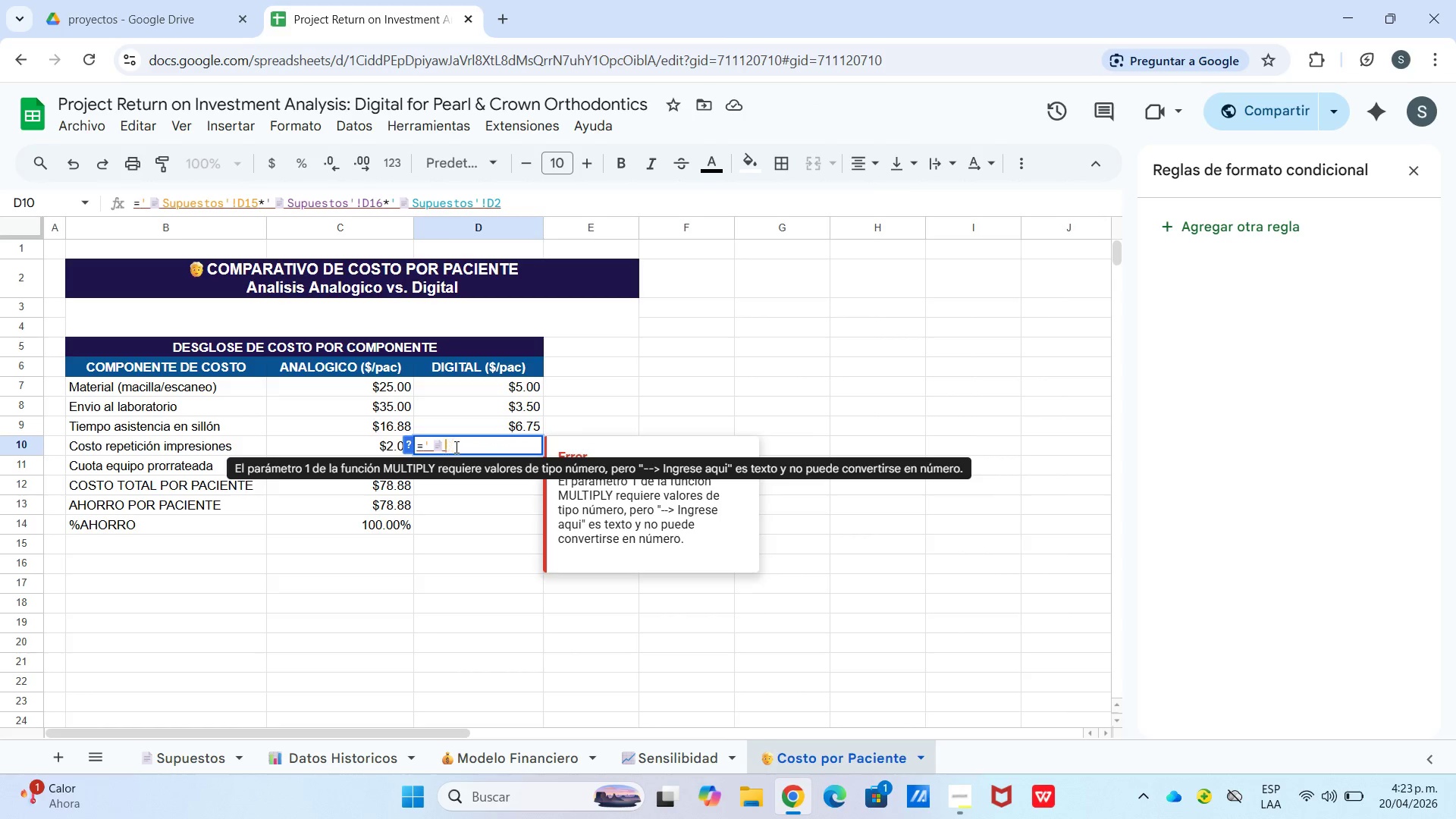 
hold_key(key=Backspace, duration=0.61)
 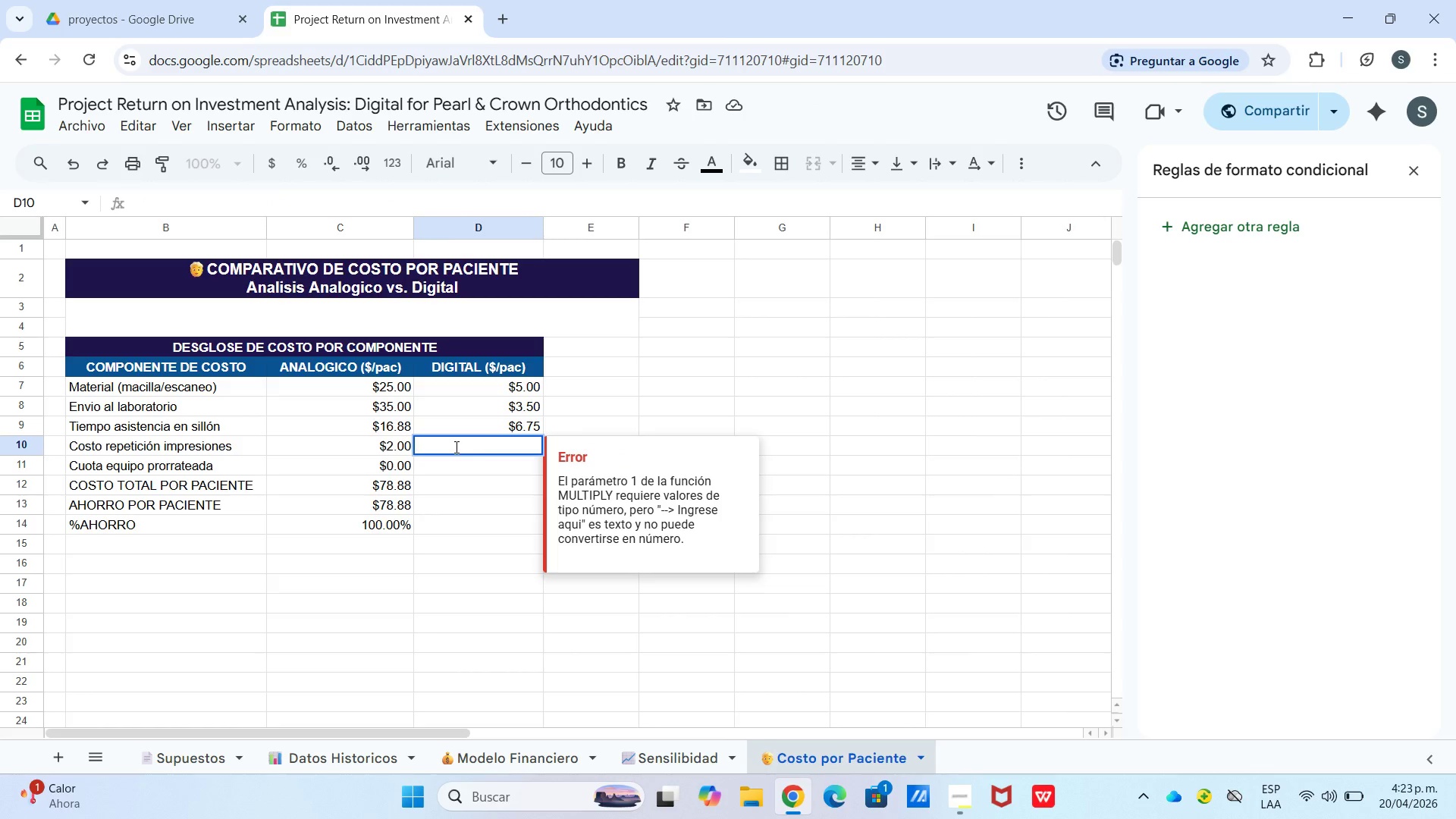 
type()0)
 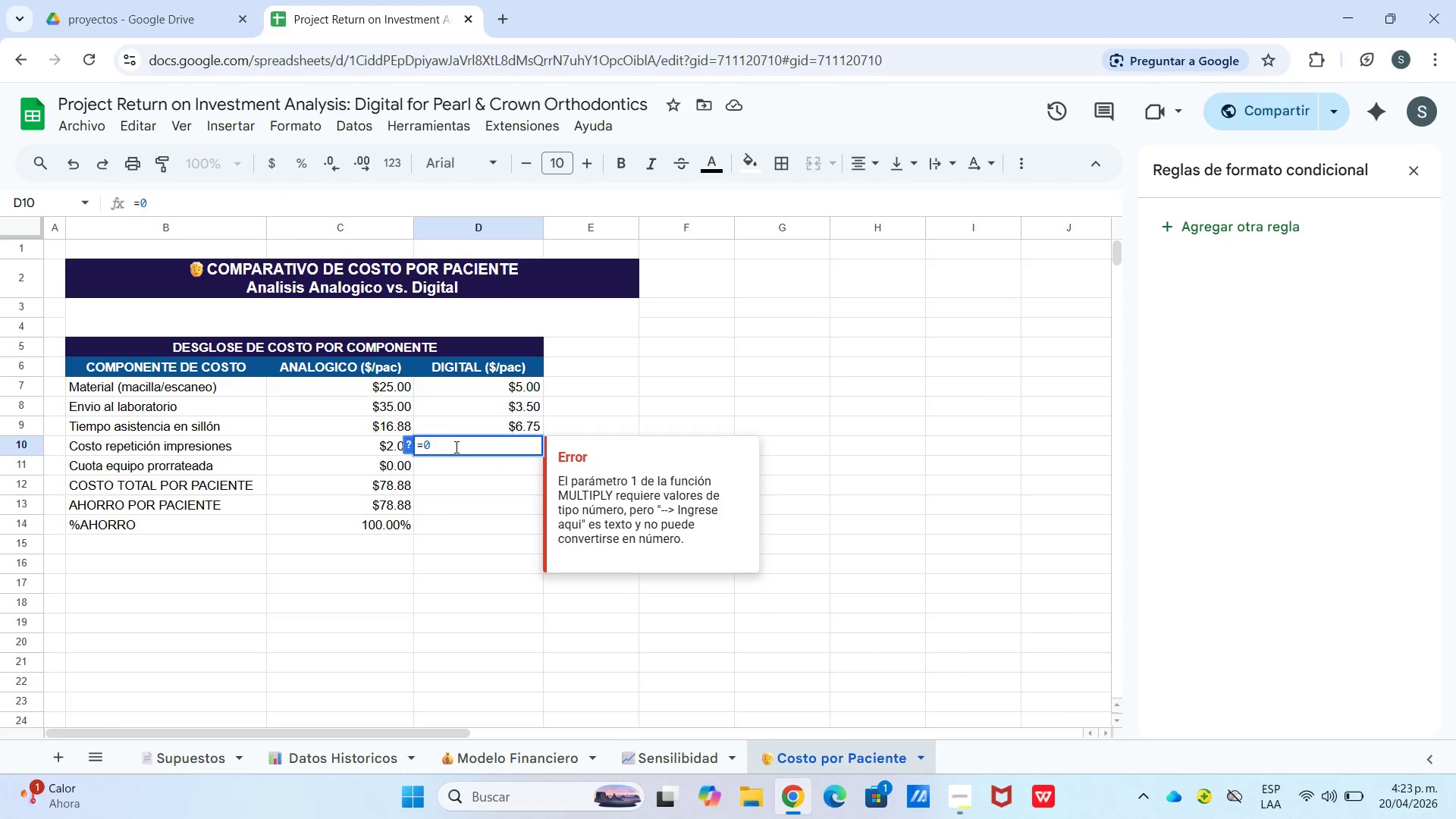 
key(Enter)
 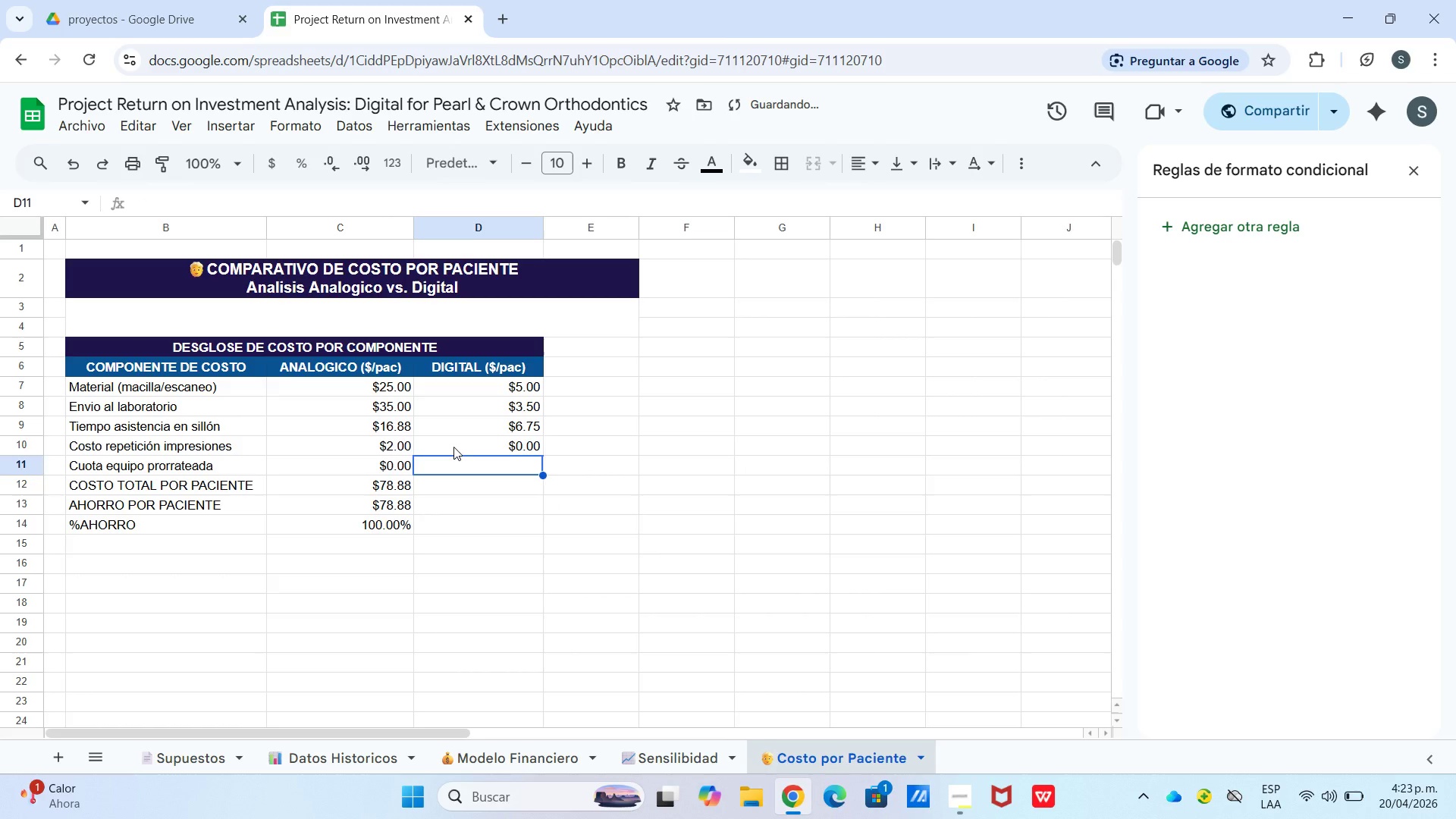 
left_click([449, 447])
 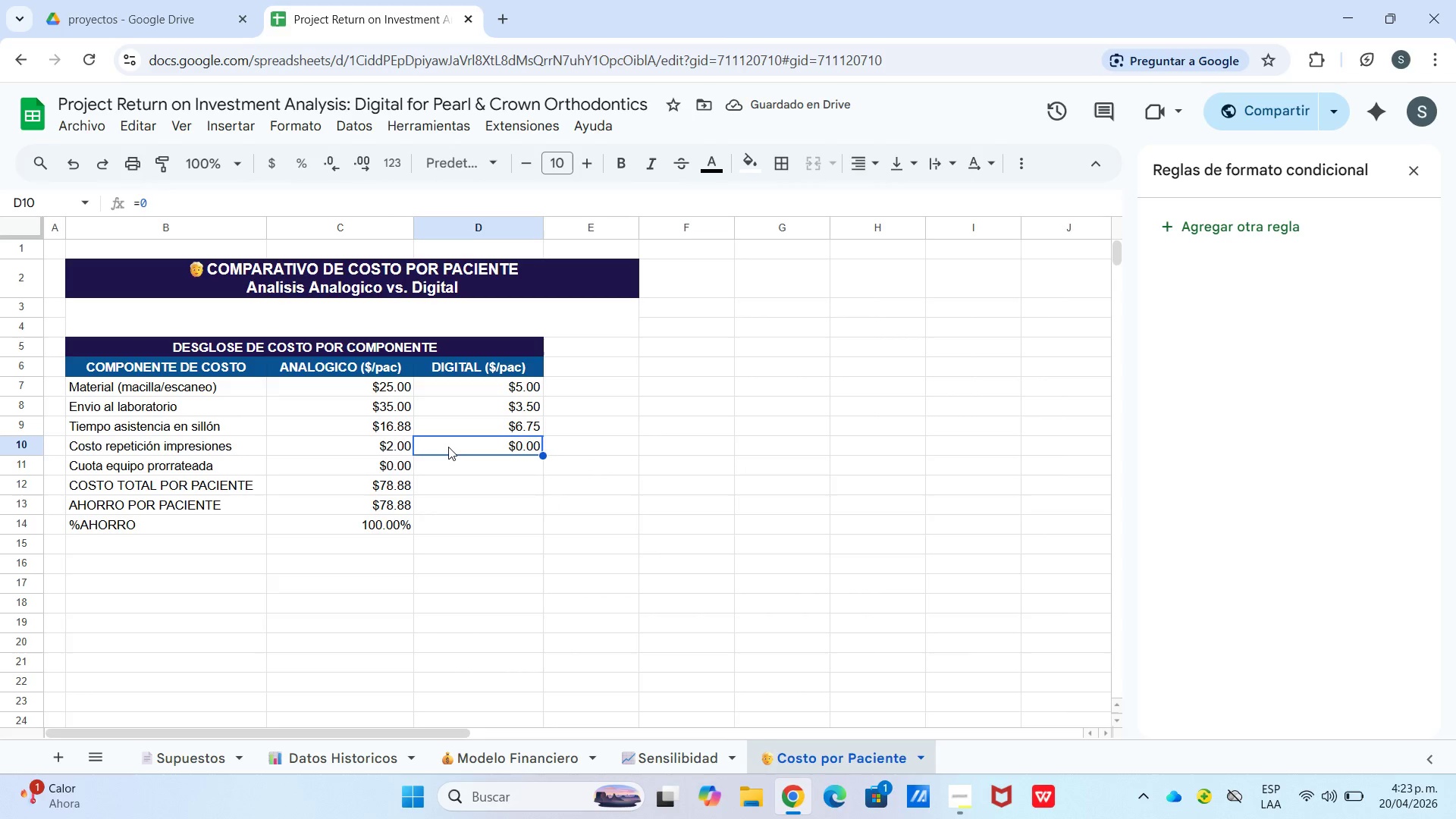 
double_click([444, 463])
 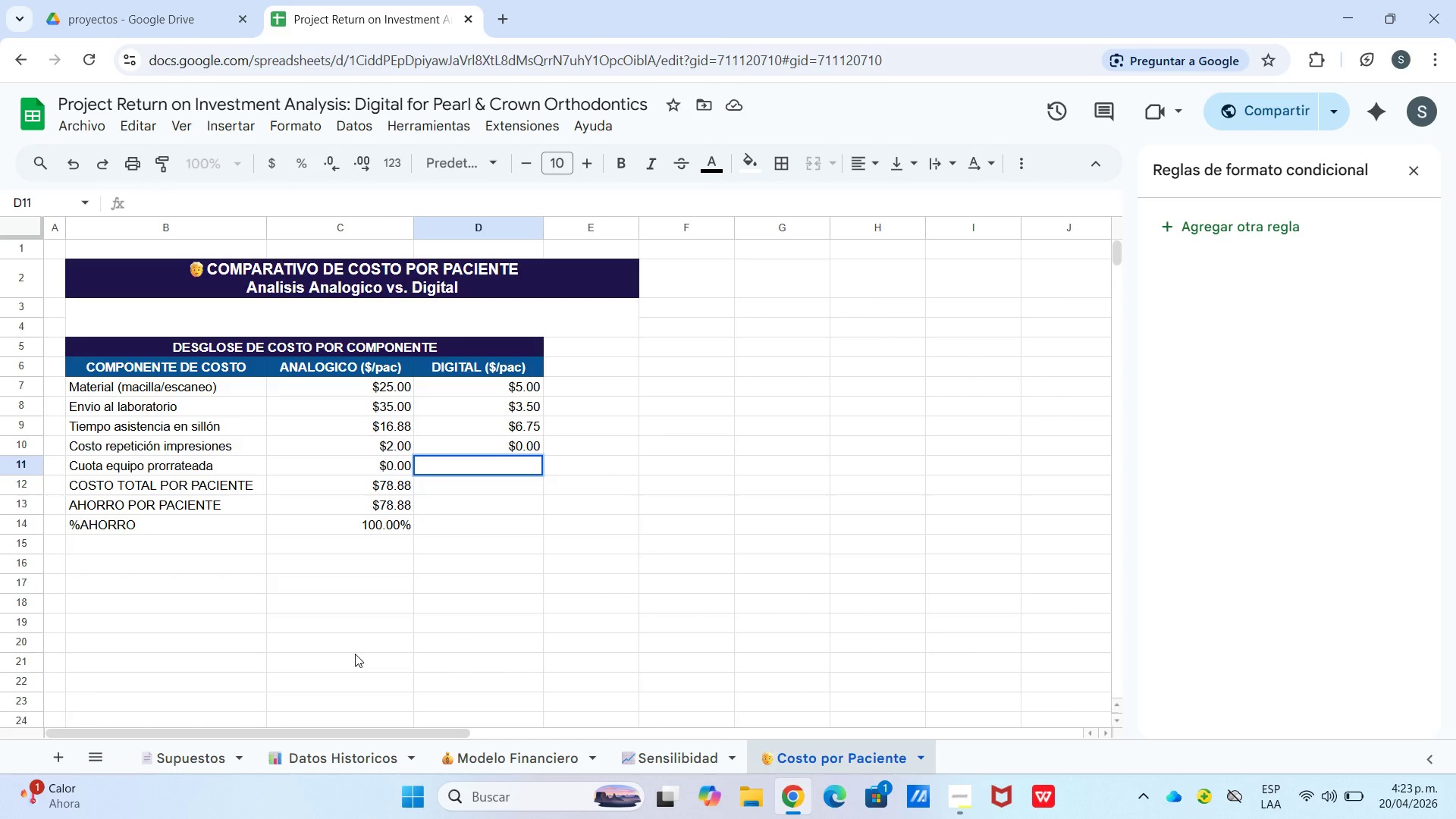 
key(Shift+0)
 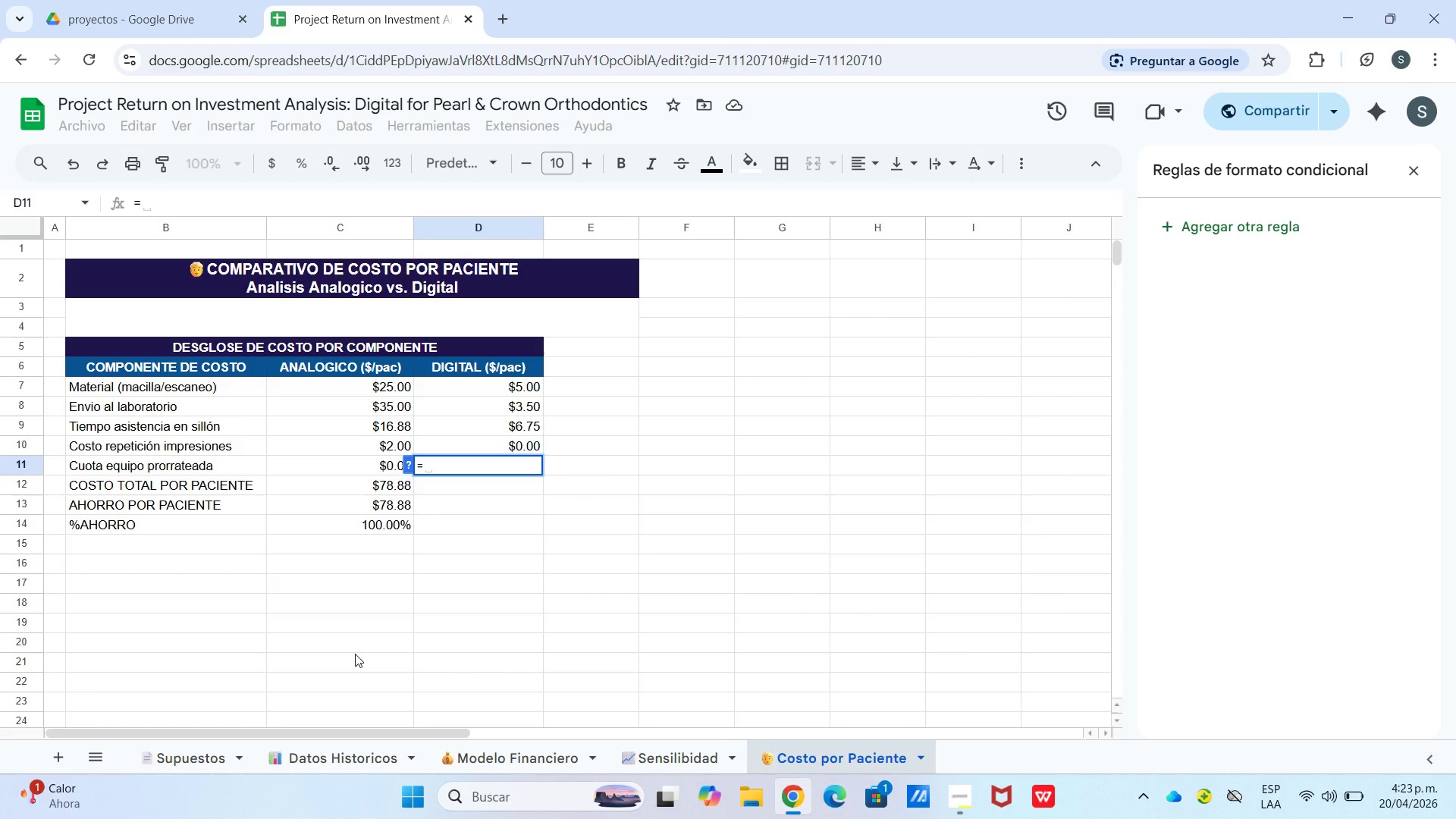 
key(Shift+ShiftLeft)
 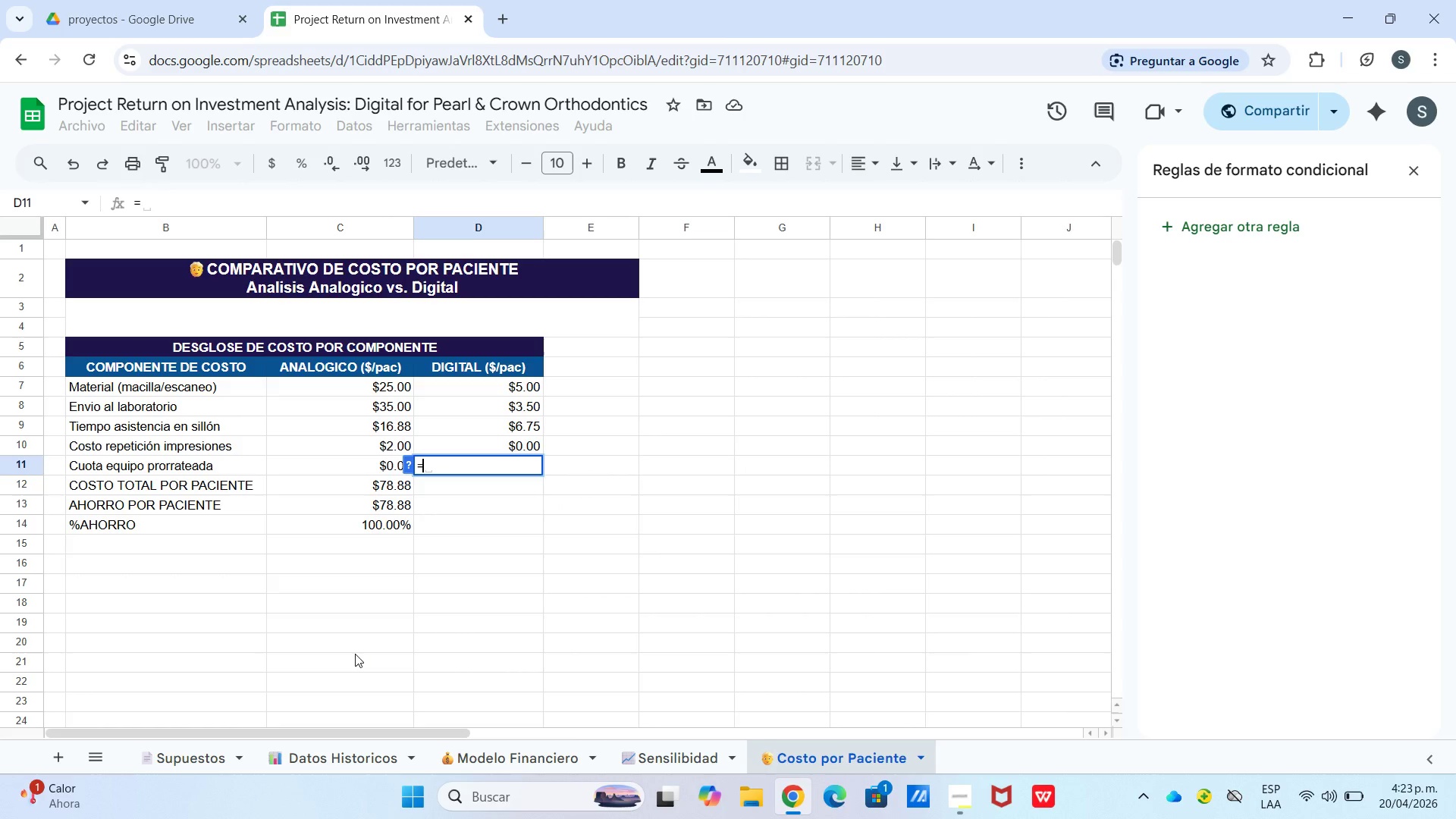 
key(Control+V)
 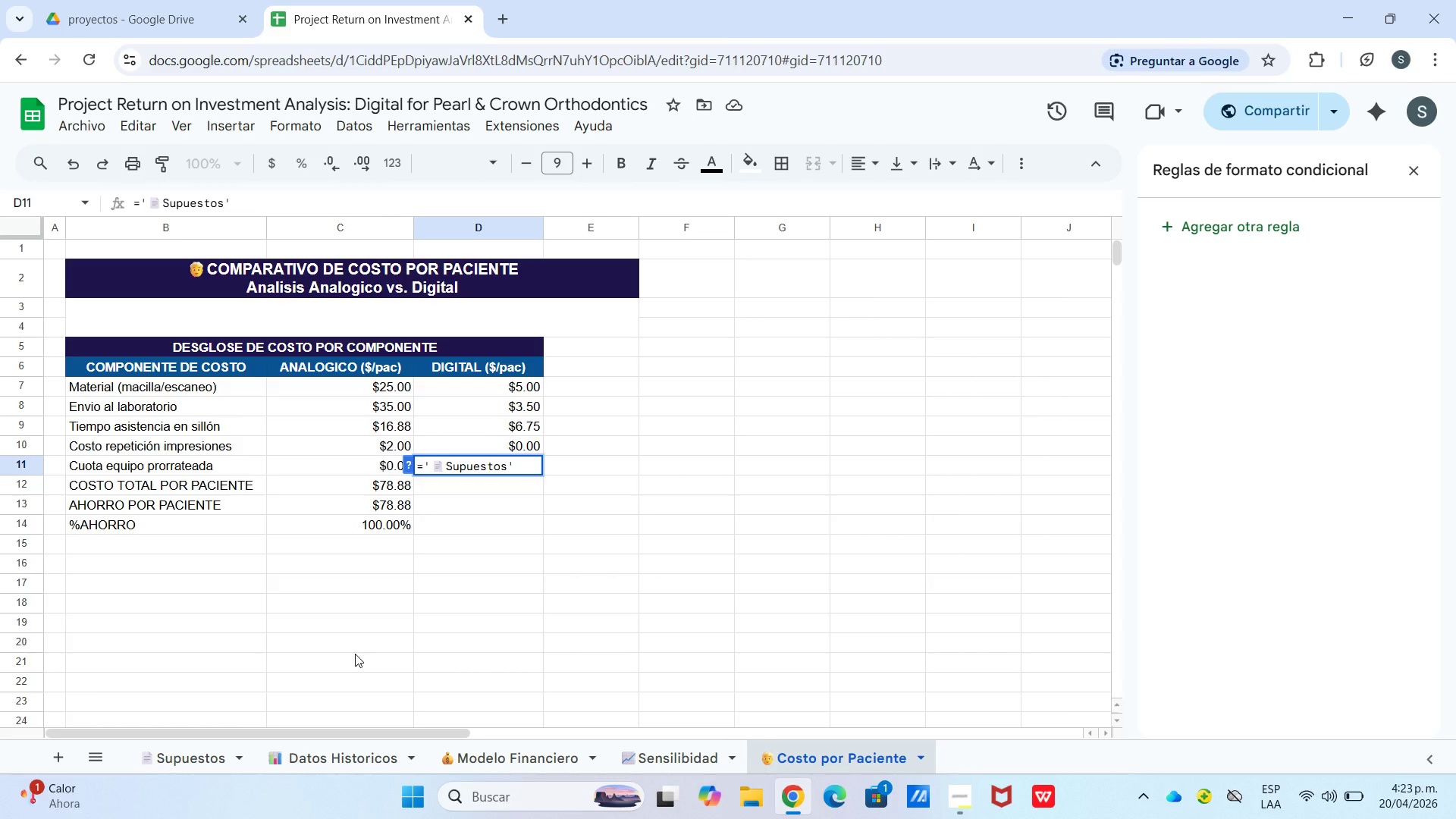 
key(Control+Shift+1)
 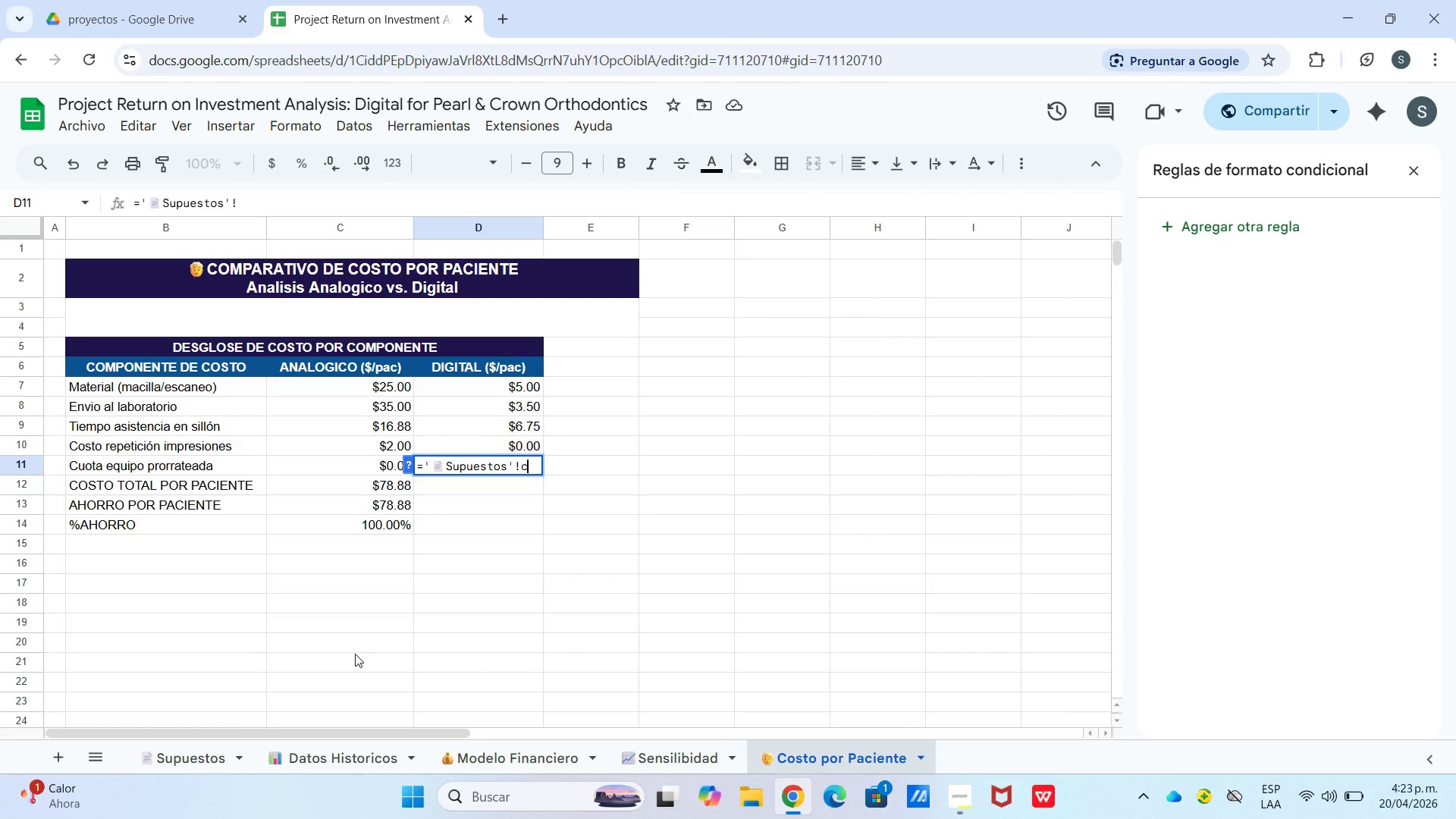 
key(Control+C)
 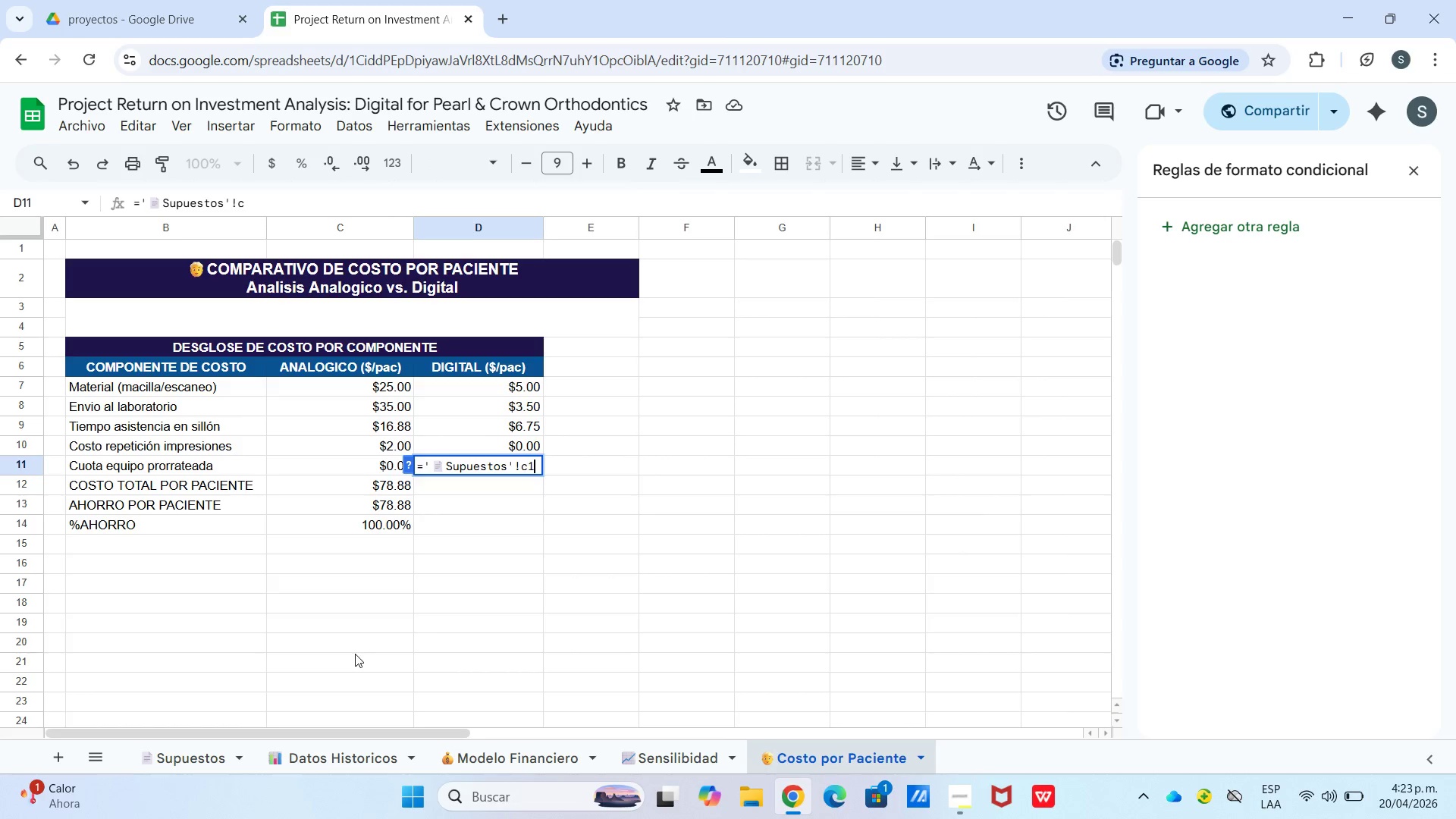 
key(Control+1)
 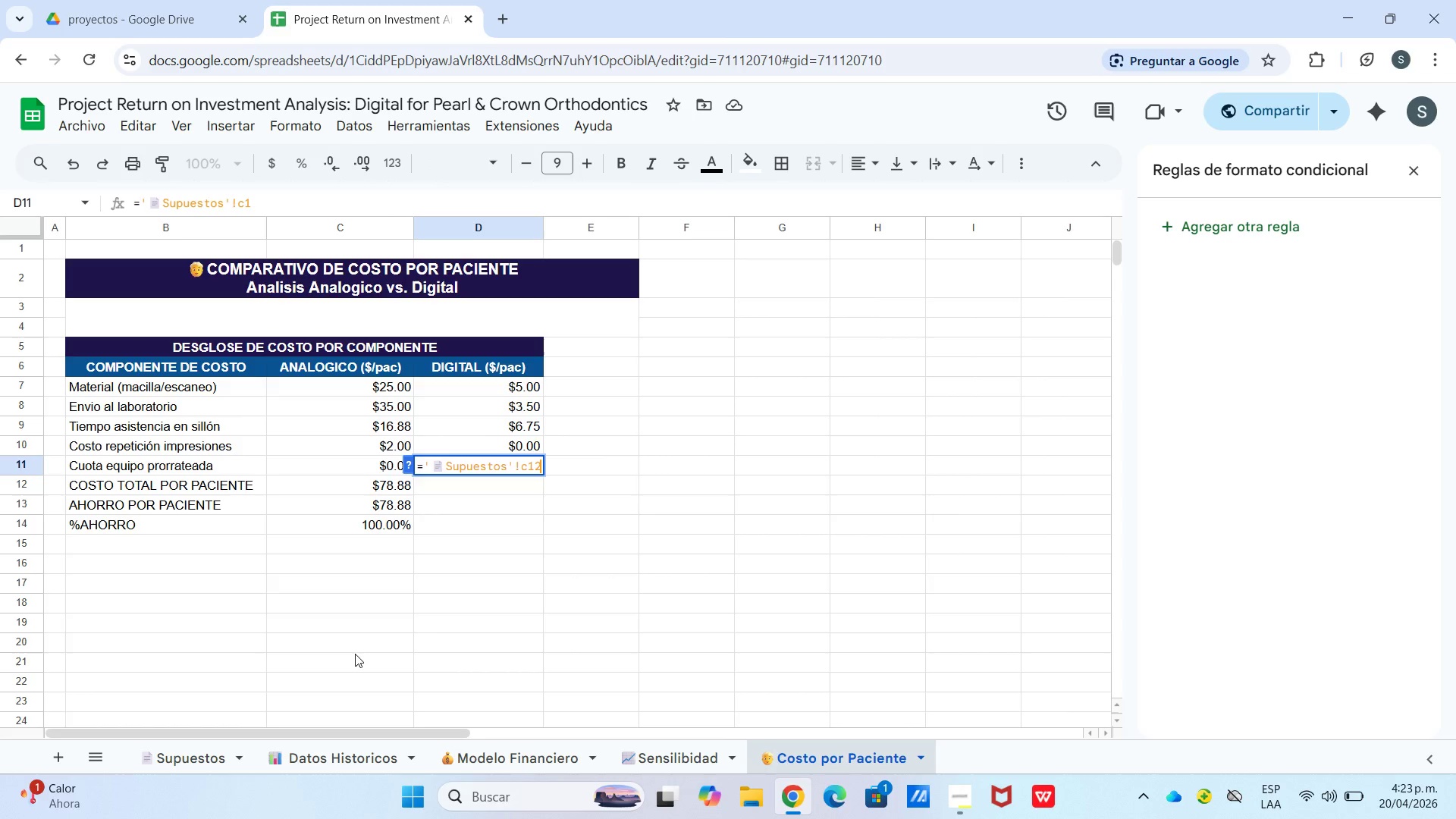 
key(Control+2)
 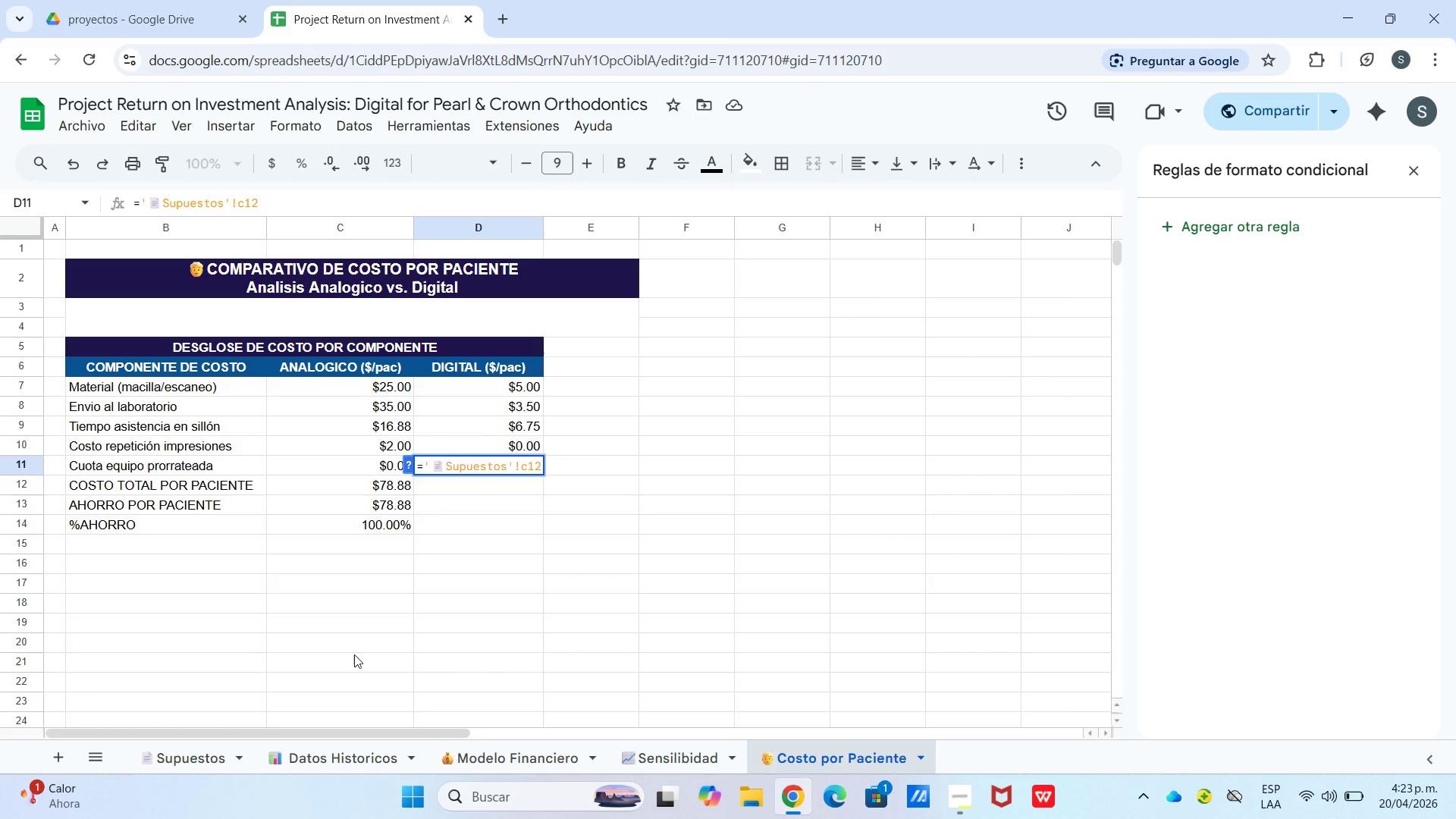 
key(Control+Shift+7)
 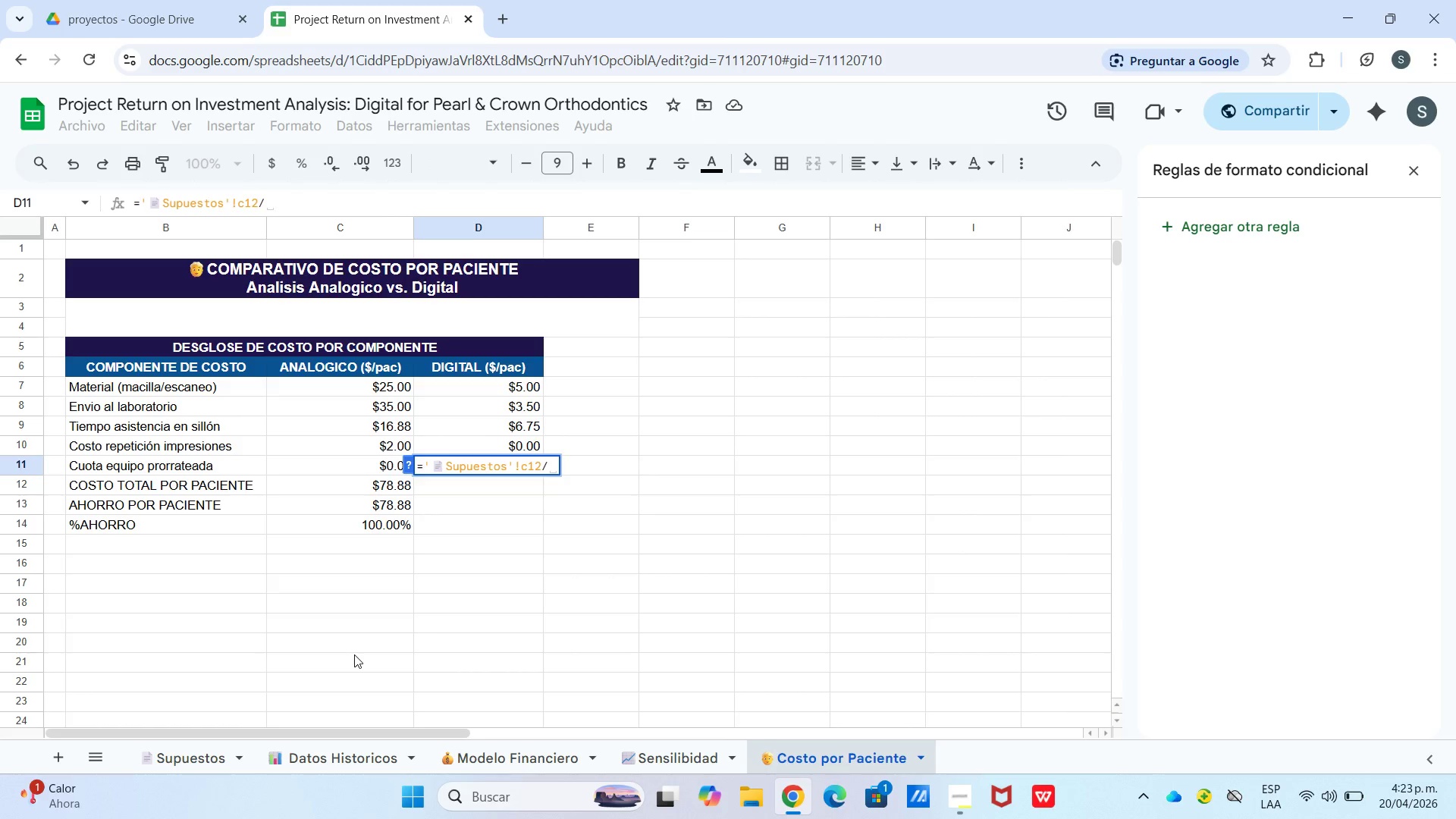 
key(Control+V)
 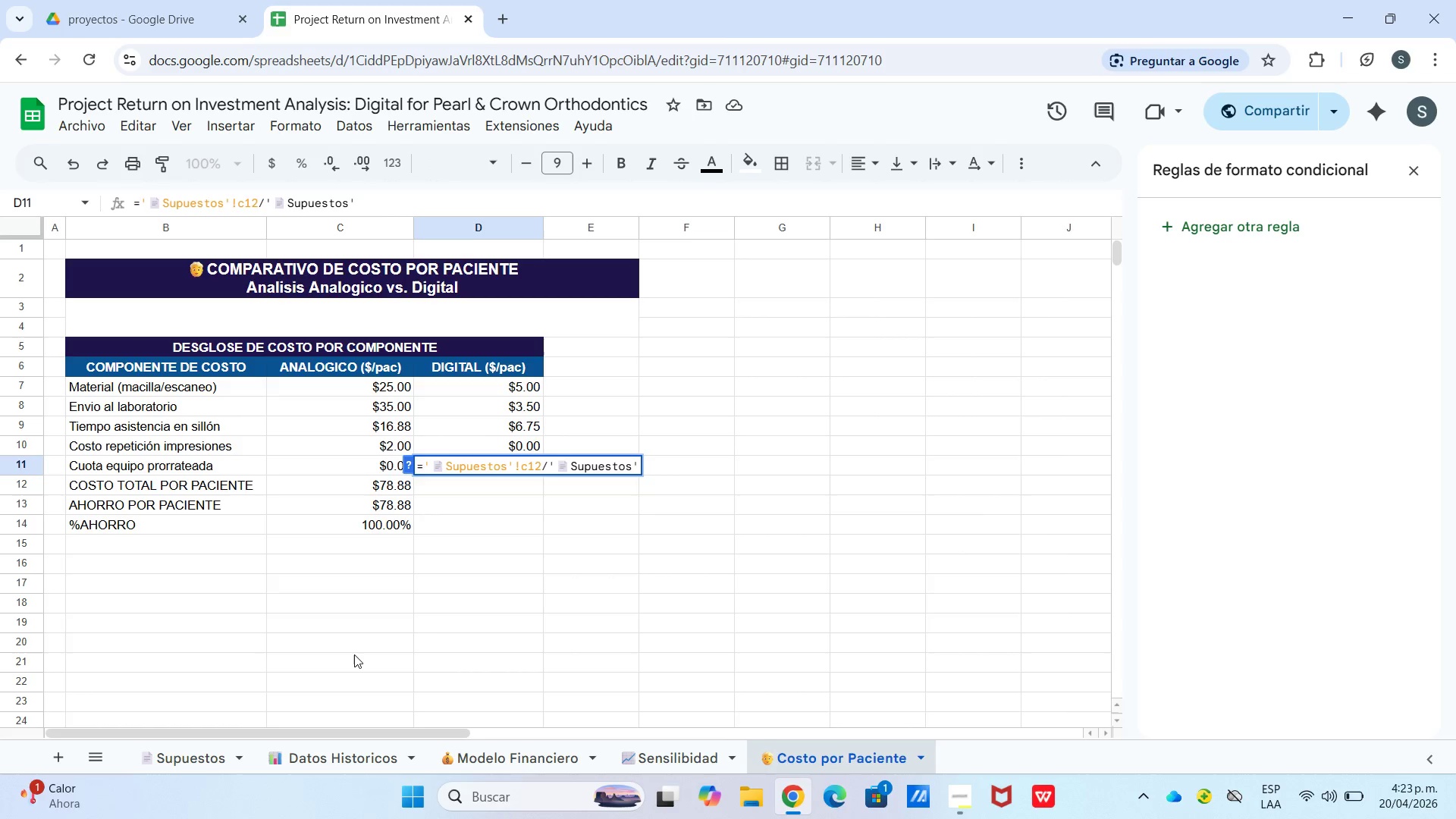 
type(!c12)
key(Backspace)
key(Backspace)
type(21)
 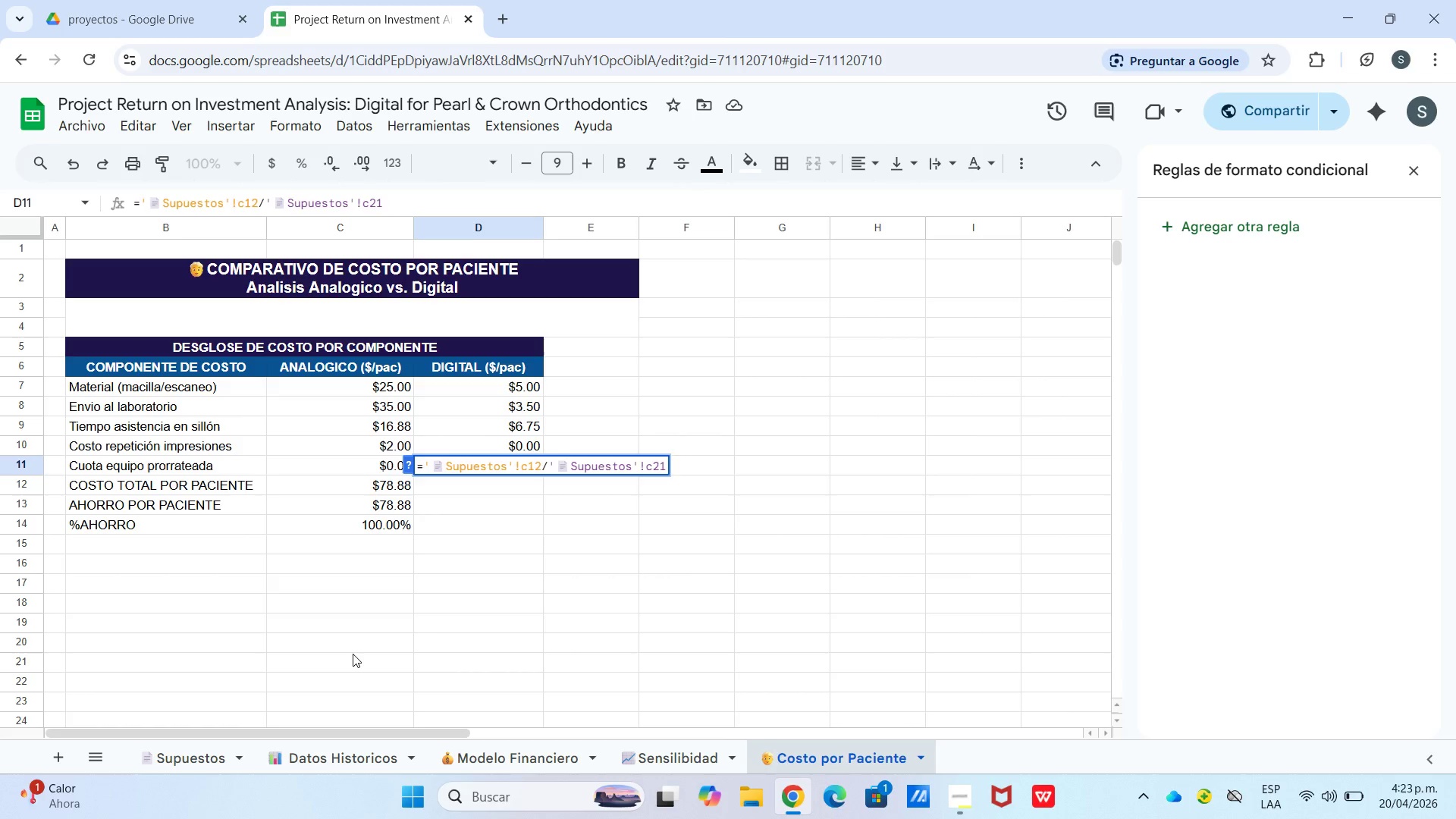 
key(Enter)
 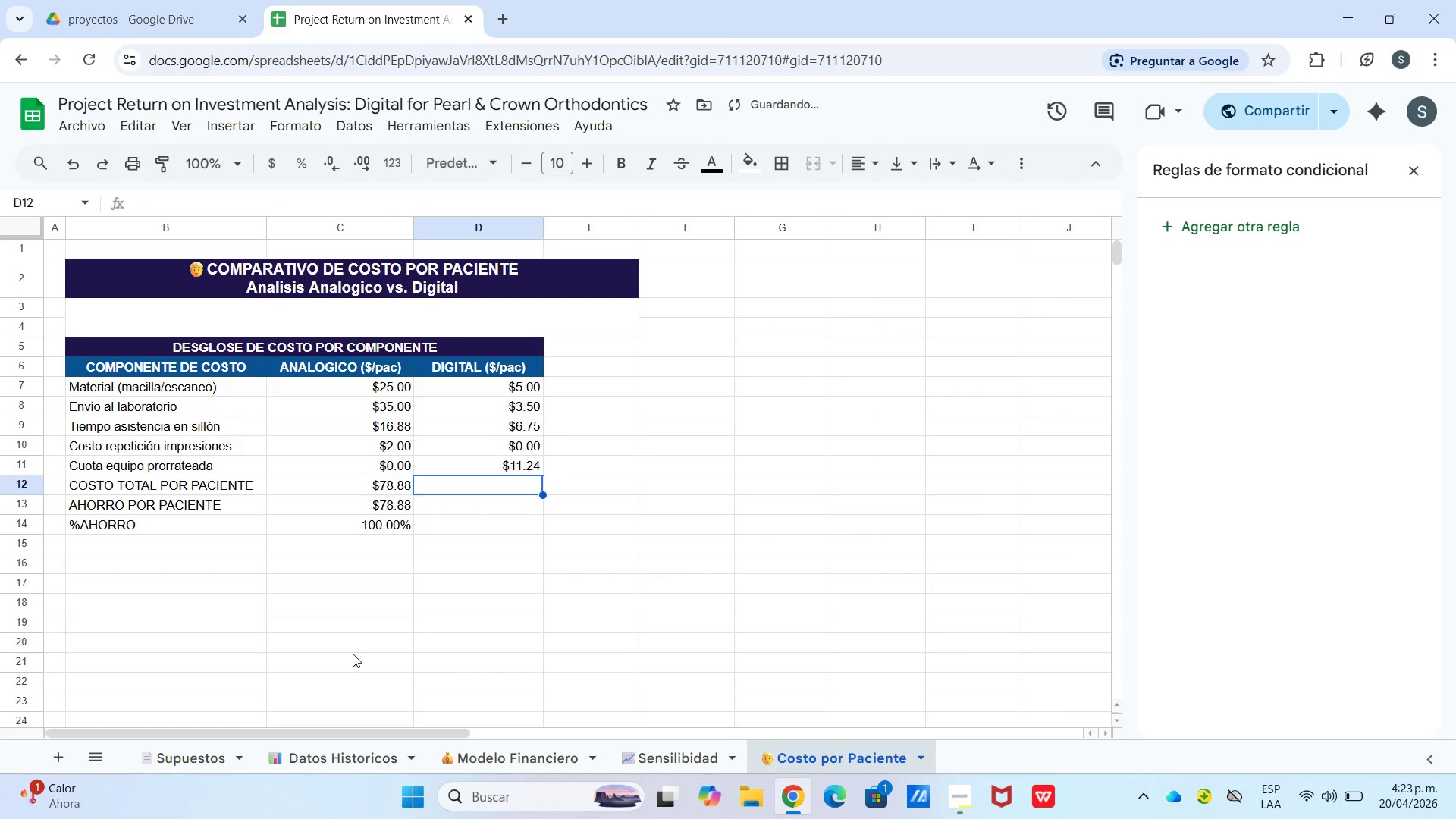 
key(Shift+0)
 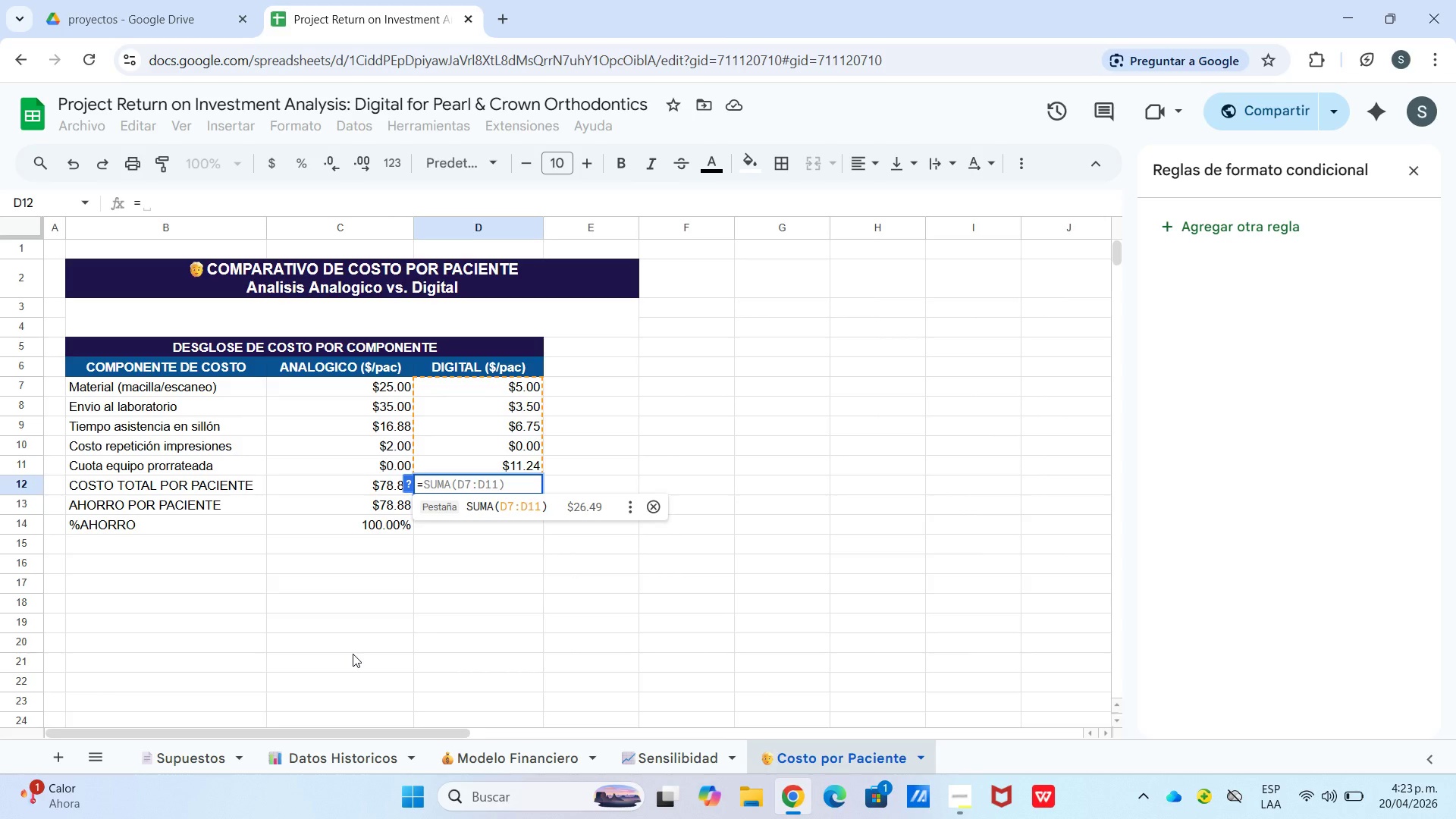 
wait(7.2)
 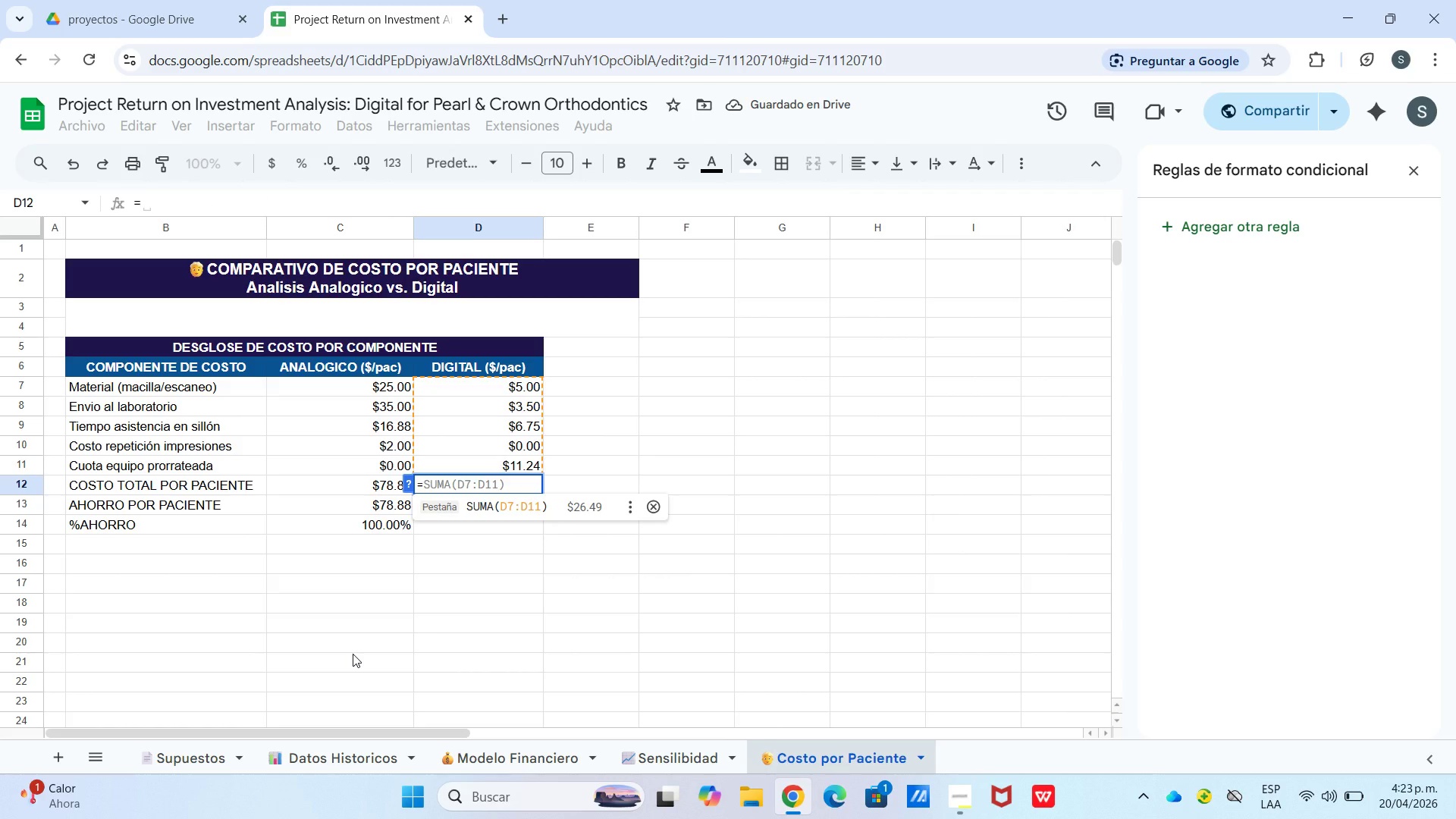 
key(Tab)
 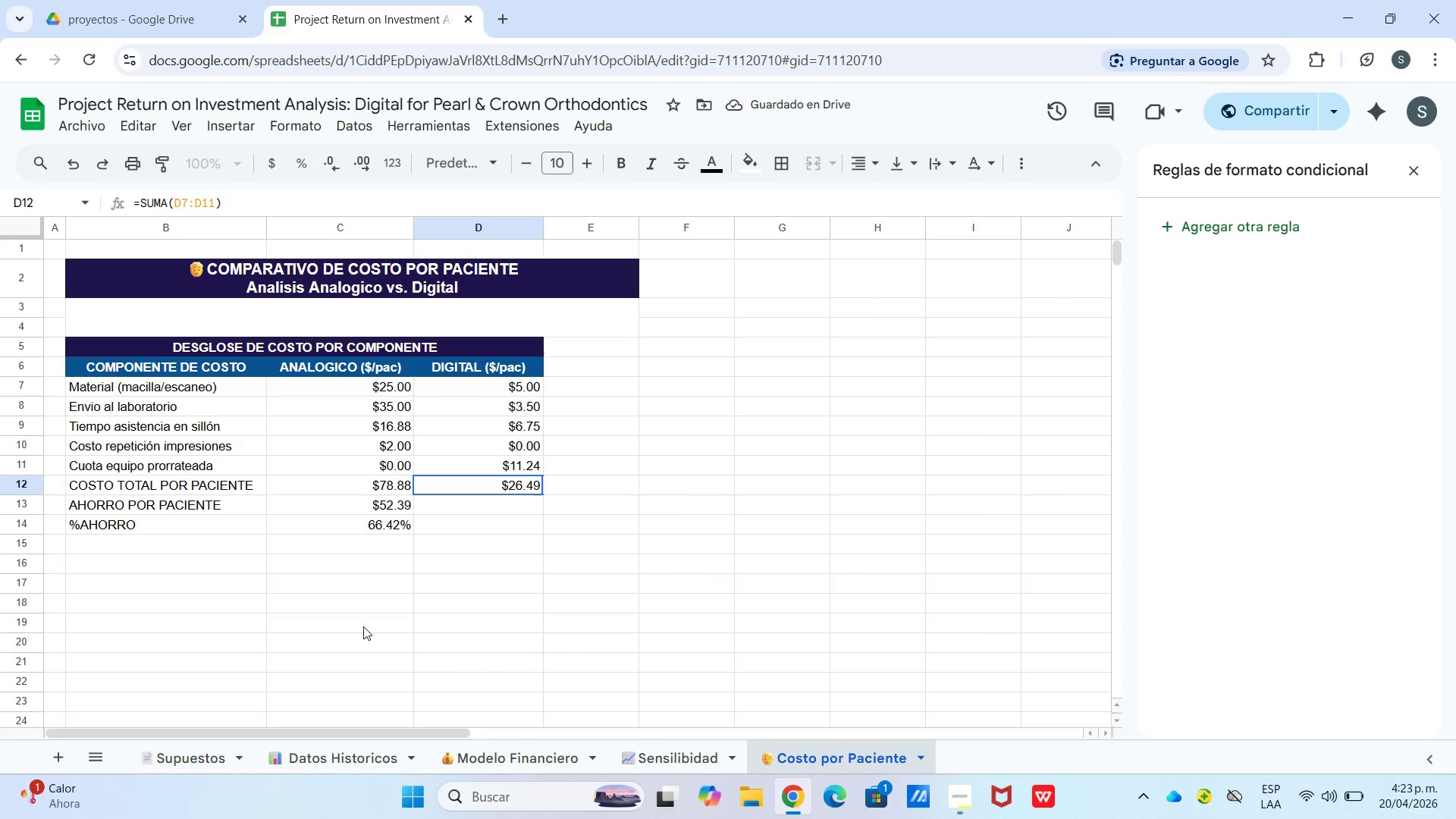 
wait(6.02)
 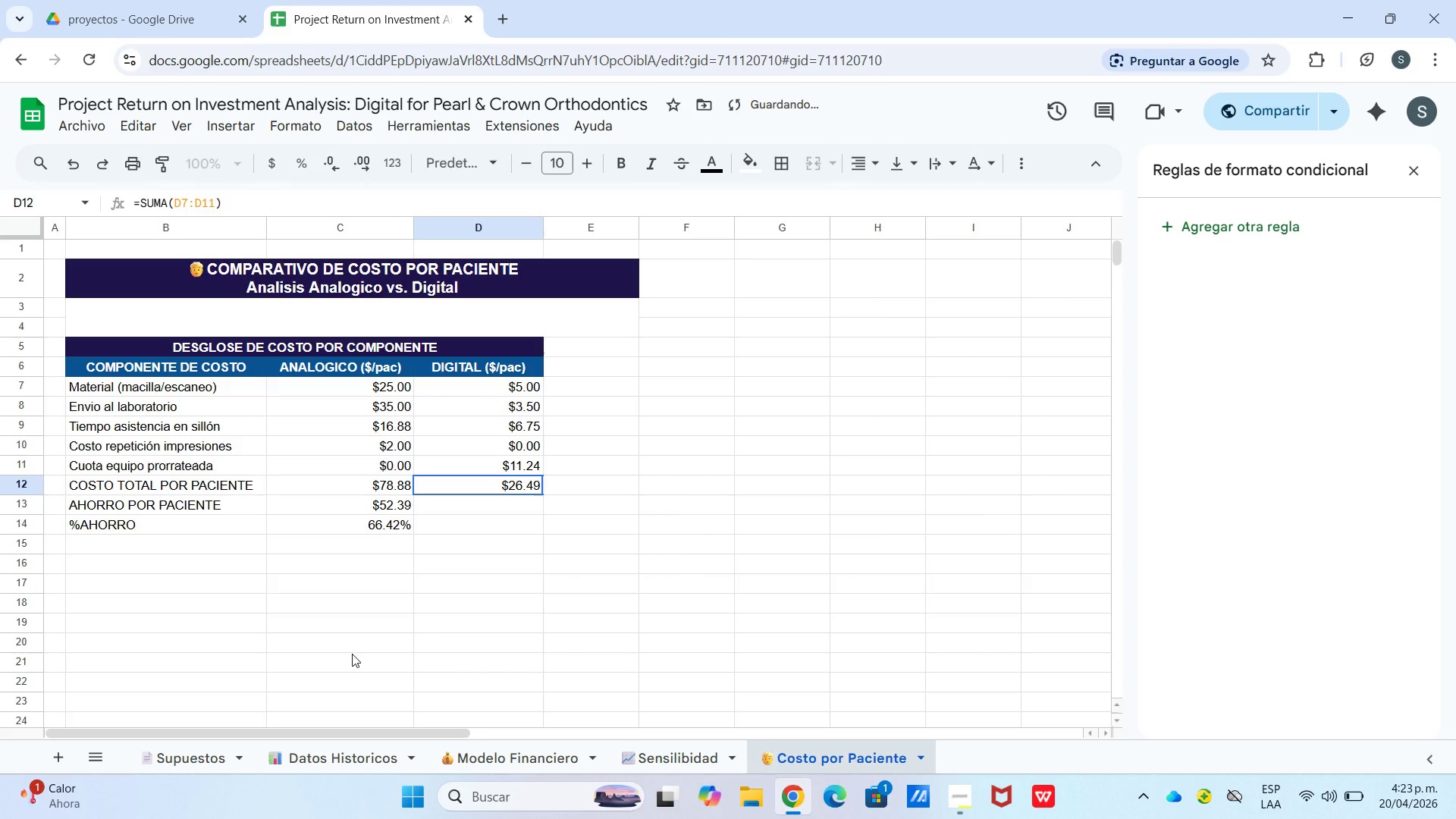 
left_click([486, 552])
 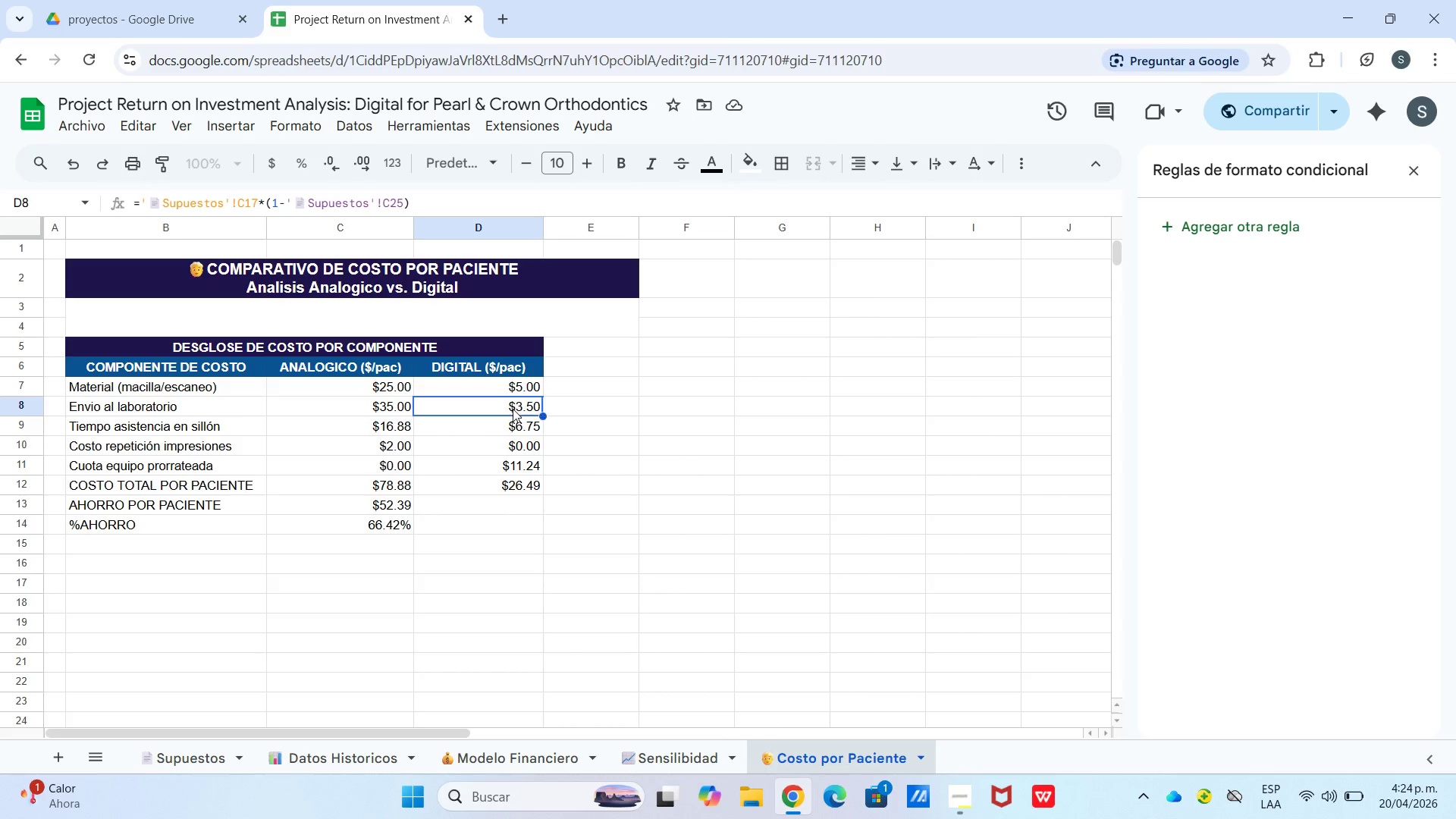 
double_click([500, 473])
 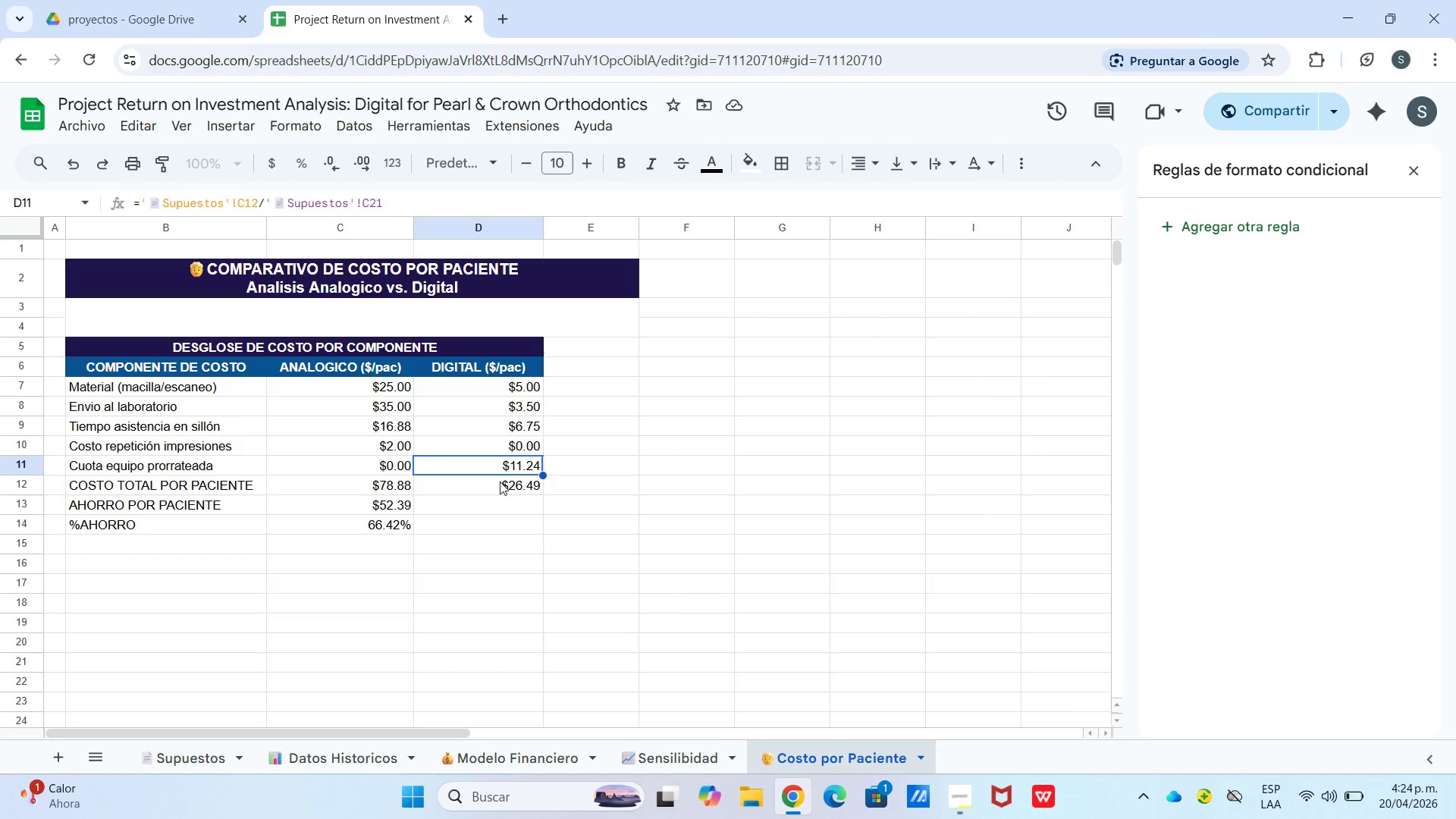 
triple_click([500, 484])
 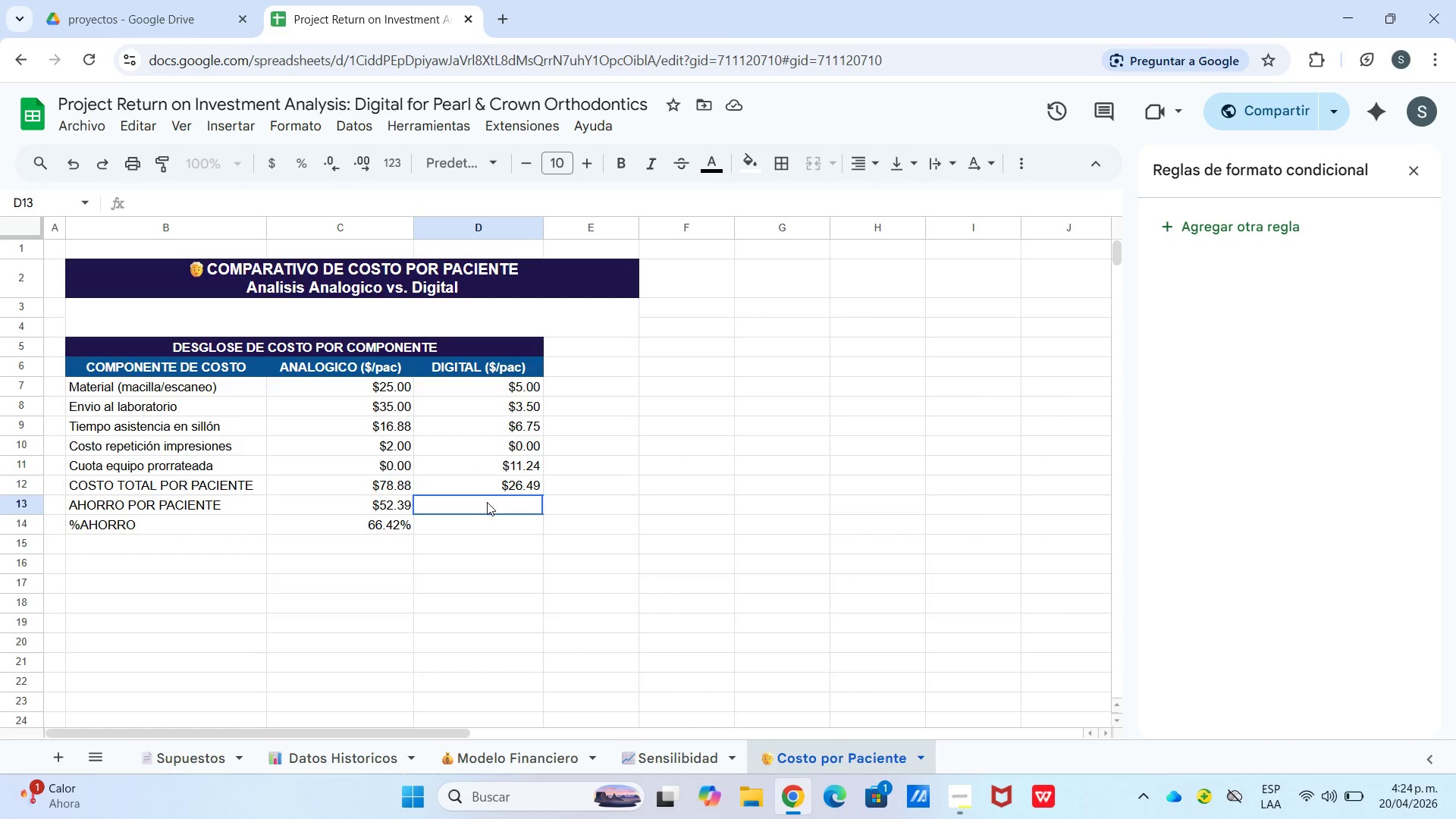 
left_click([484, 516])
 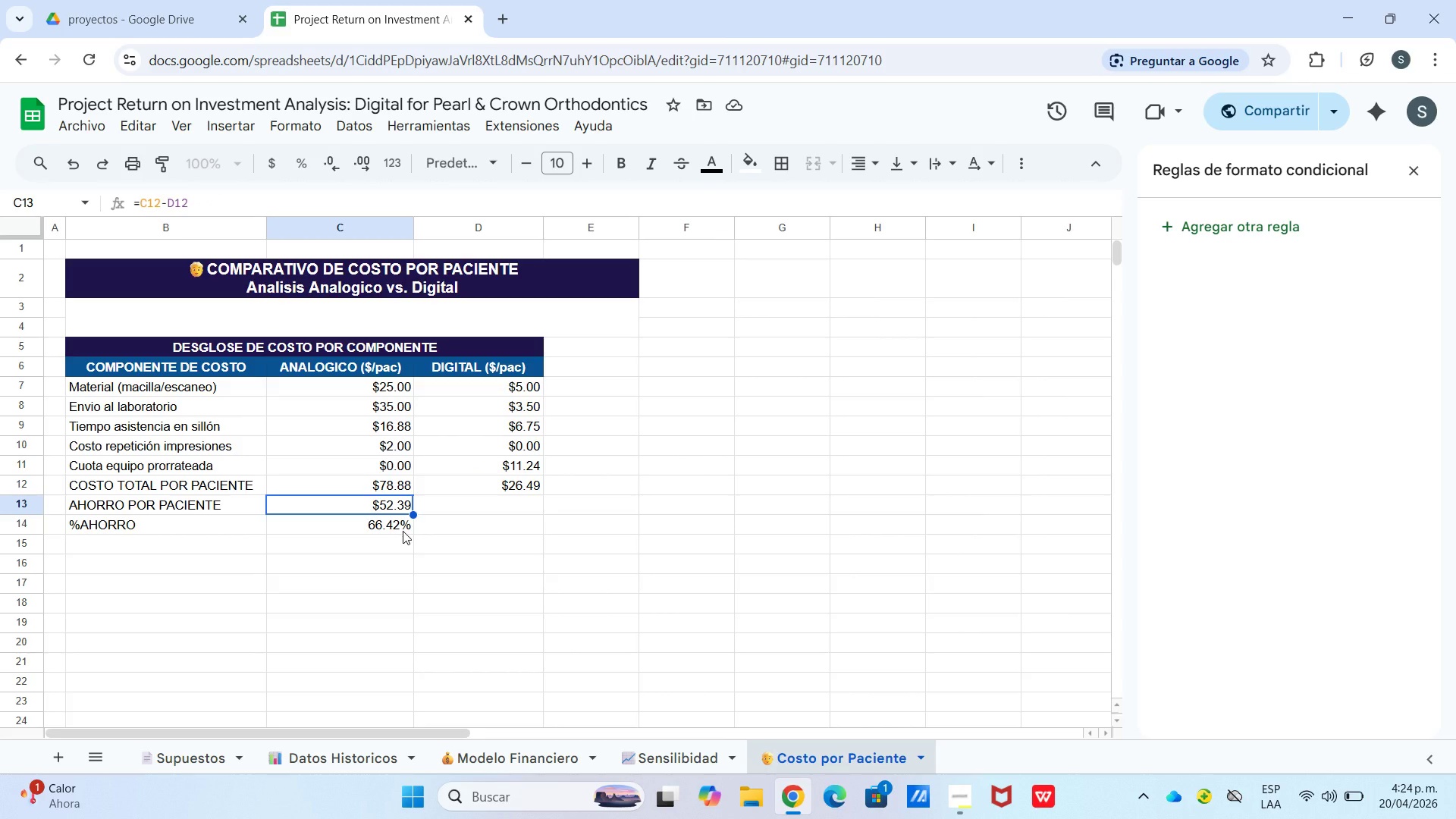 
wait(8.02)
 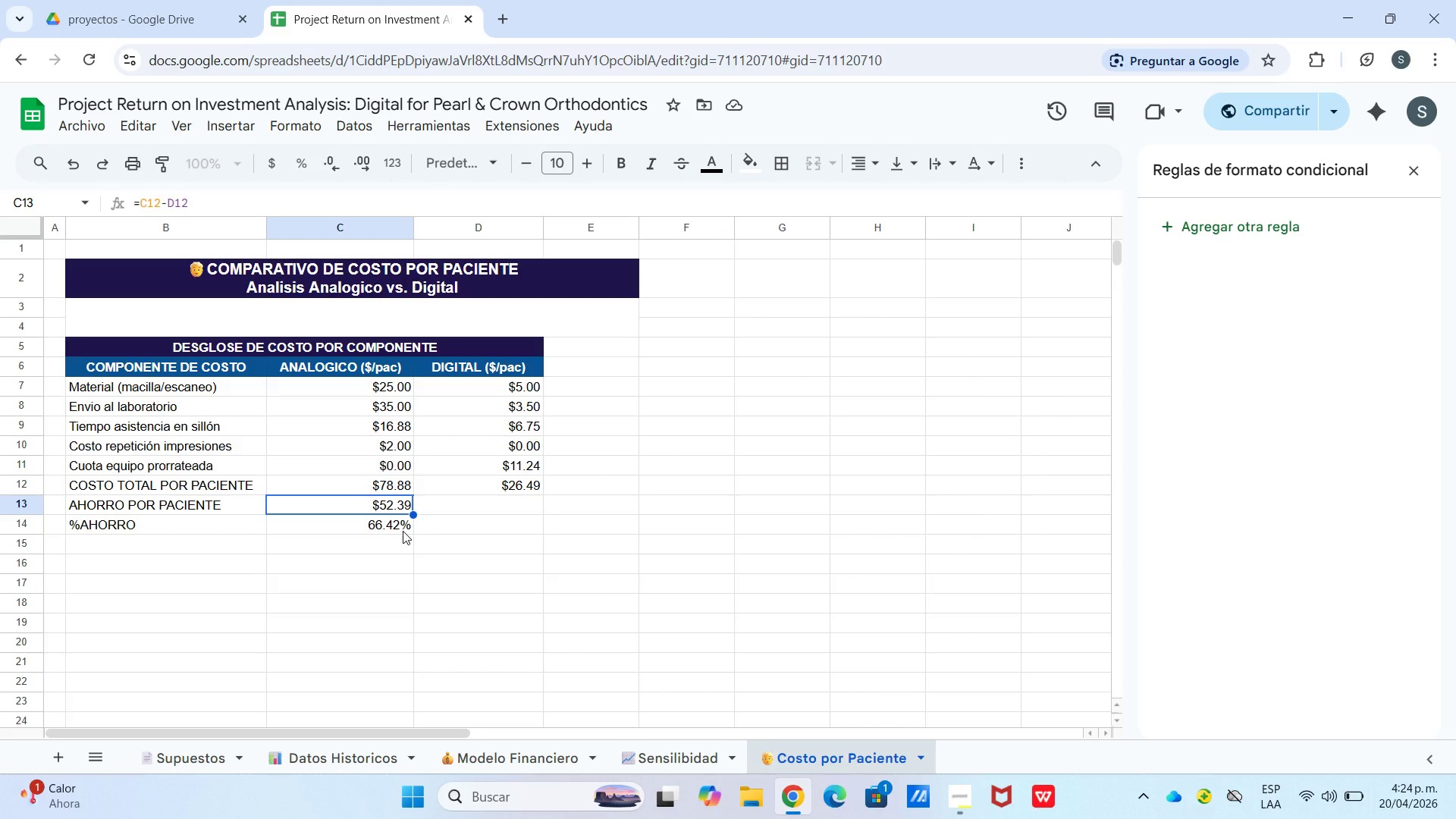 
left_click([406, 524])
 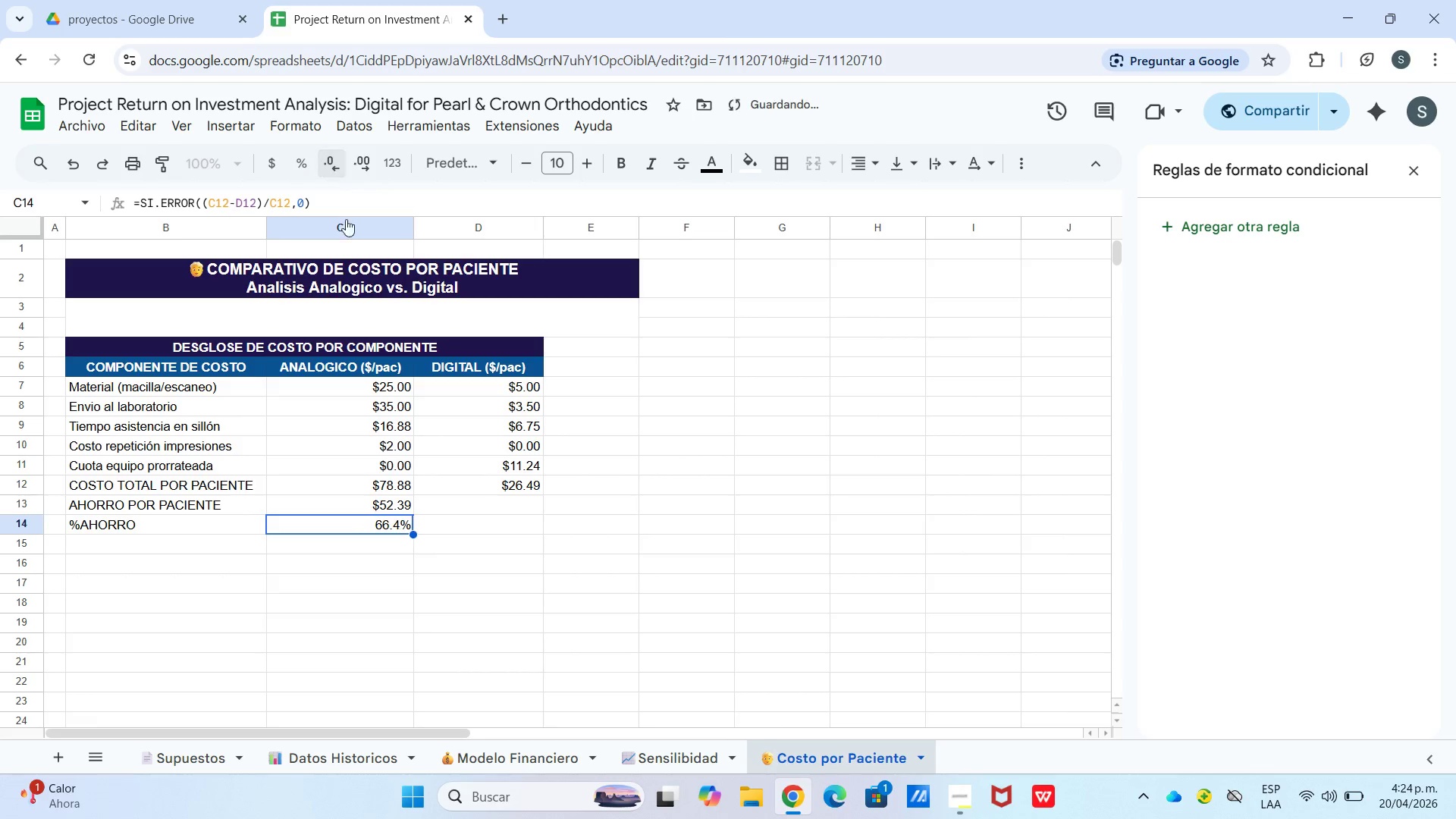 
left_click([468, 536])
 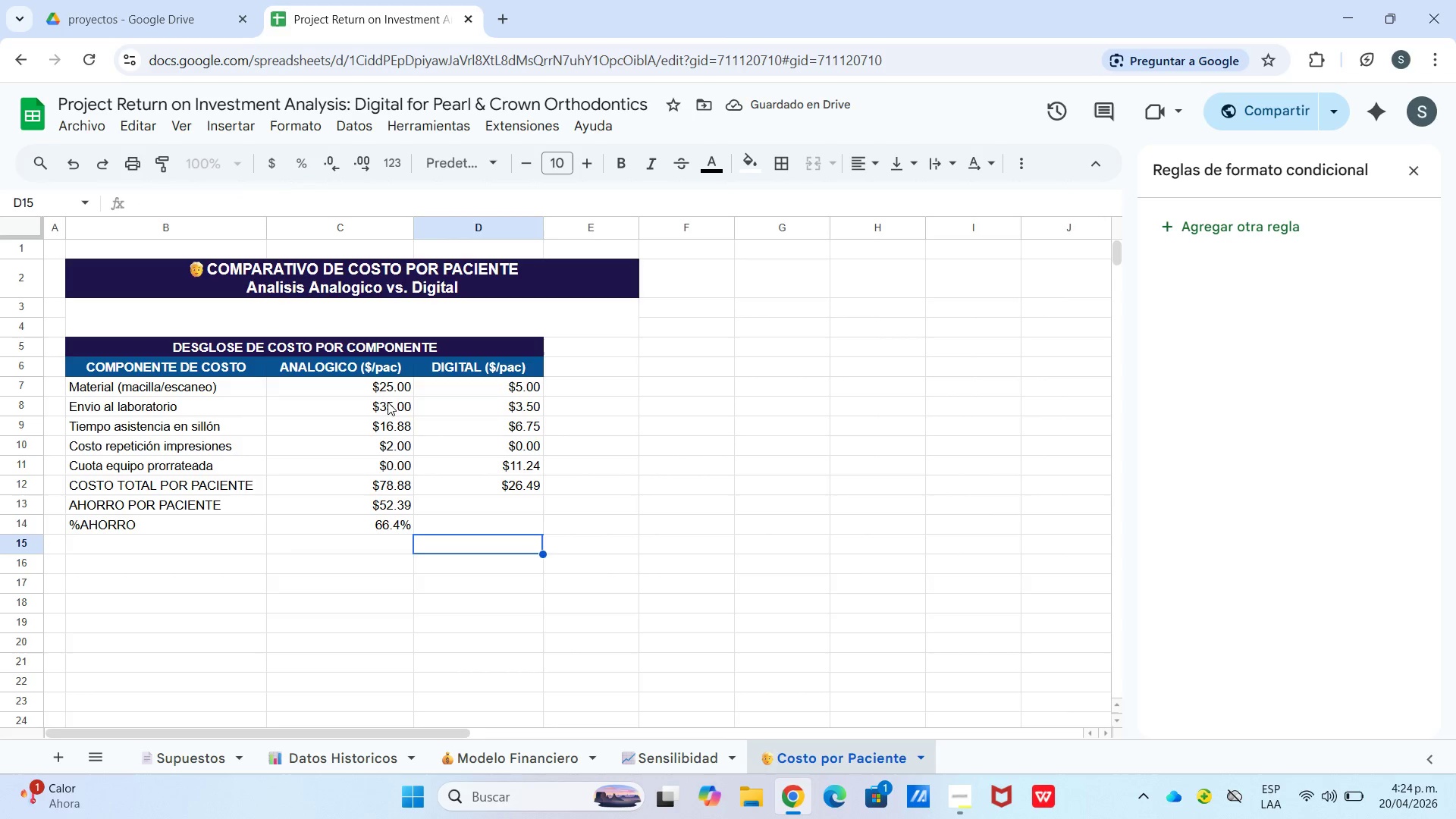 
left_click_drag(start_coordinate=[386, 392], to_coordinate=[467, 529])
 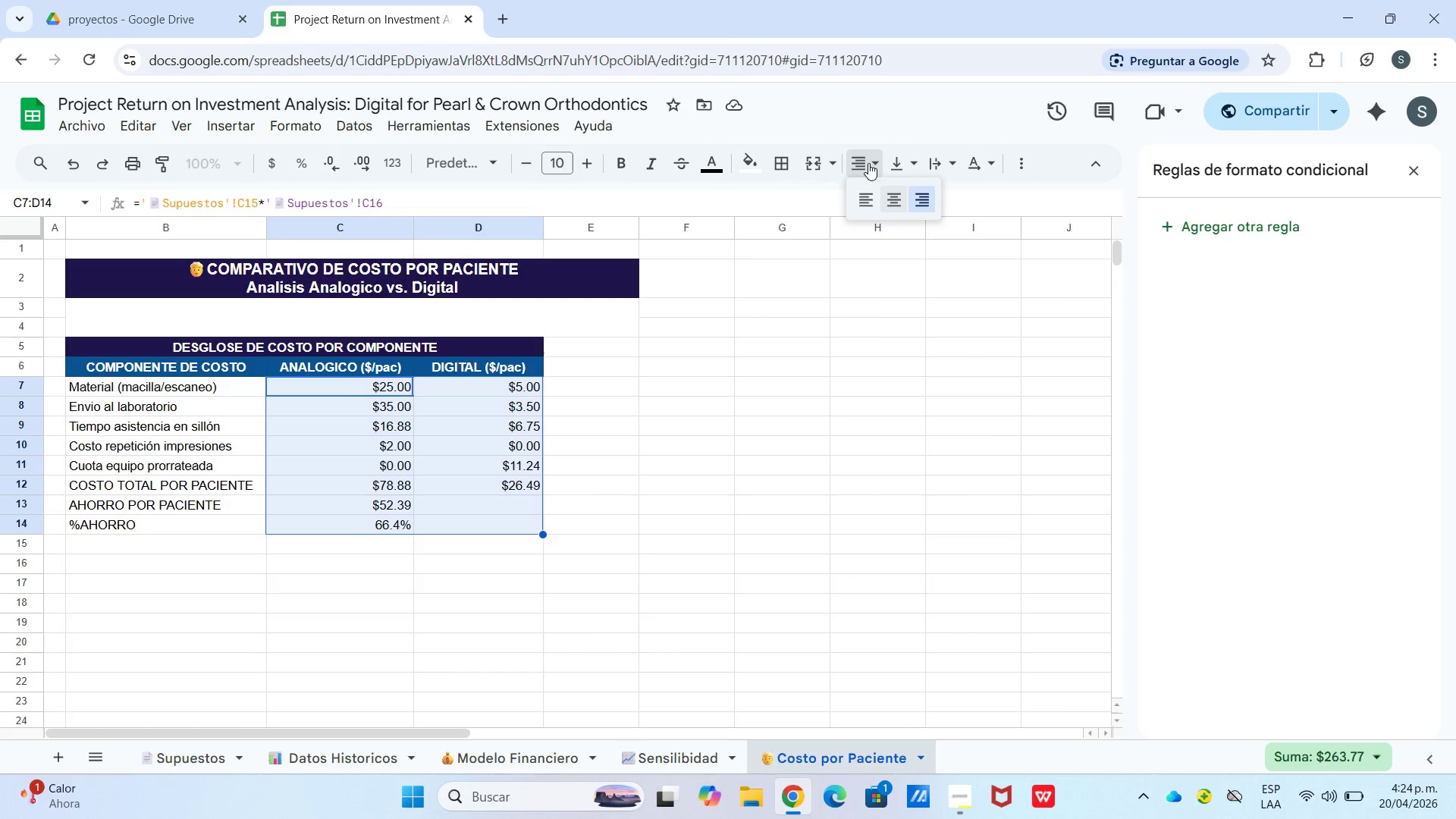 
left_click([888, 202])
 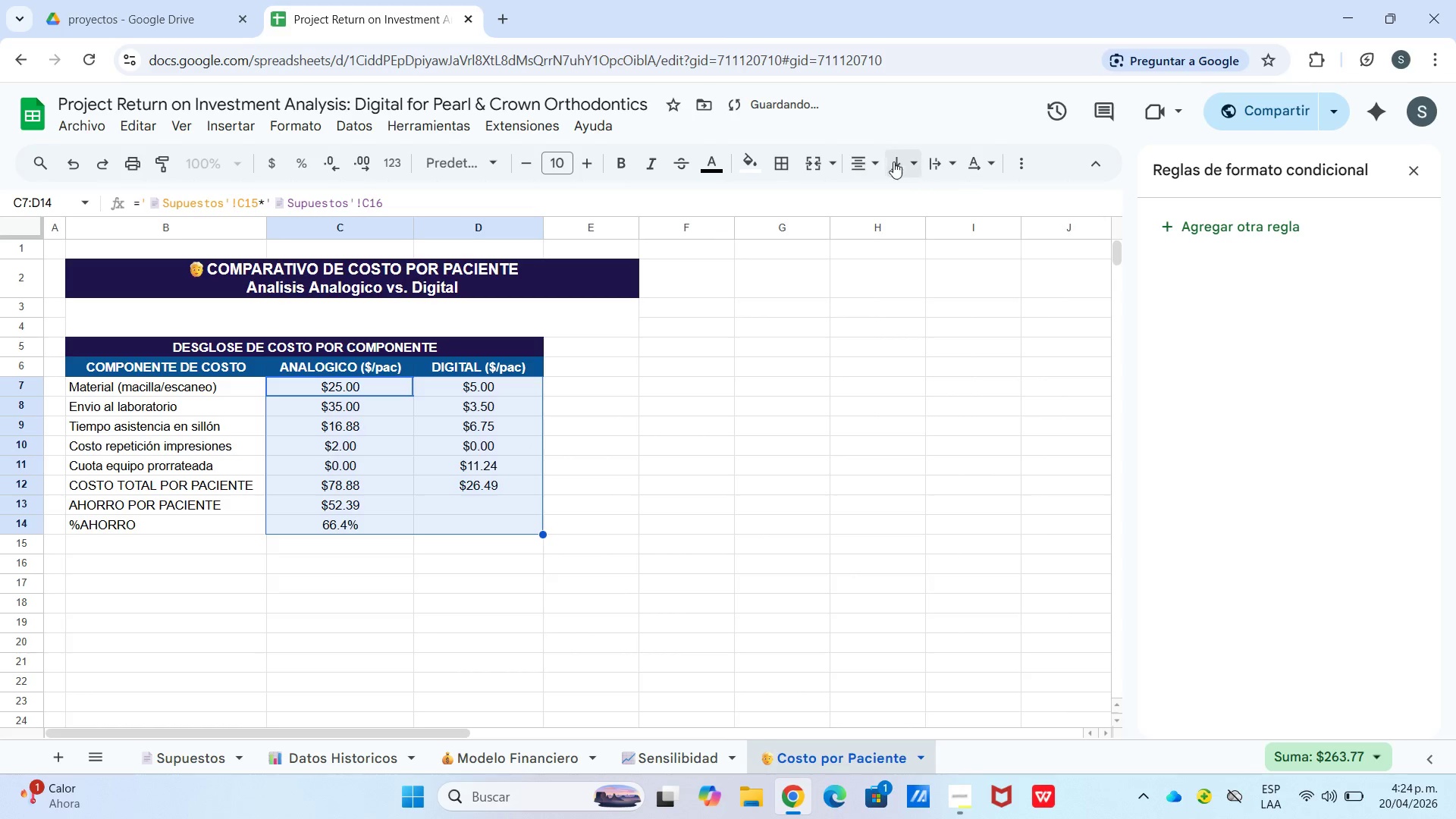 
left_click_drag(start_coordinate=[893, 162], to_coordinate=[898, 164])
 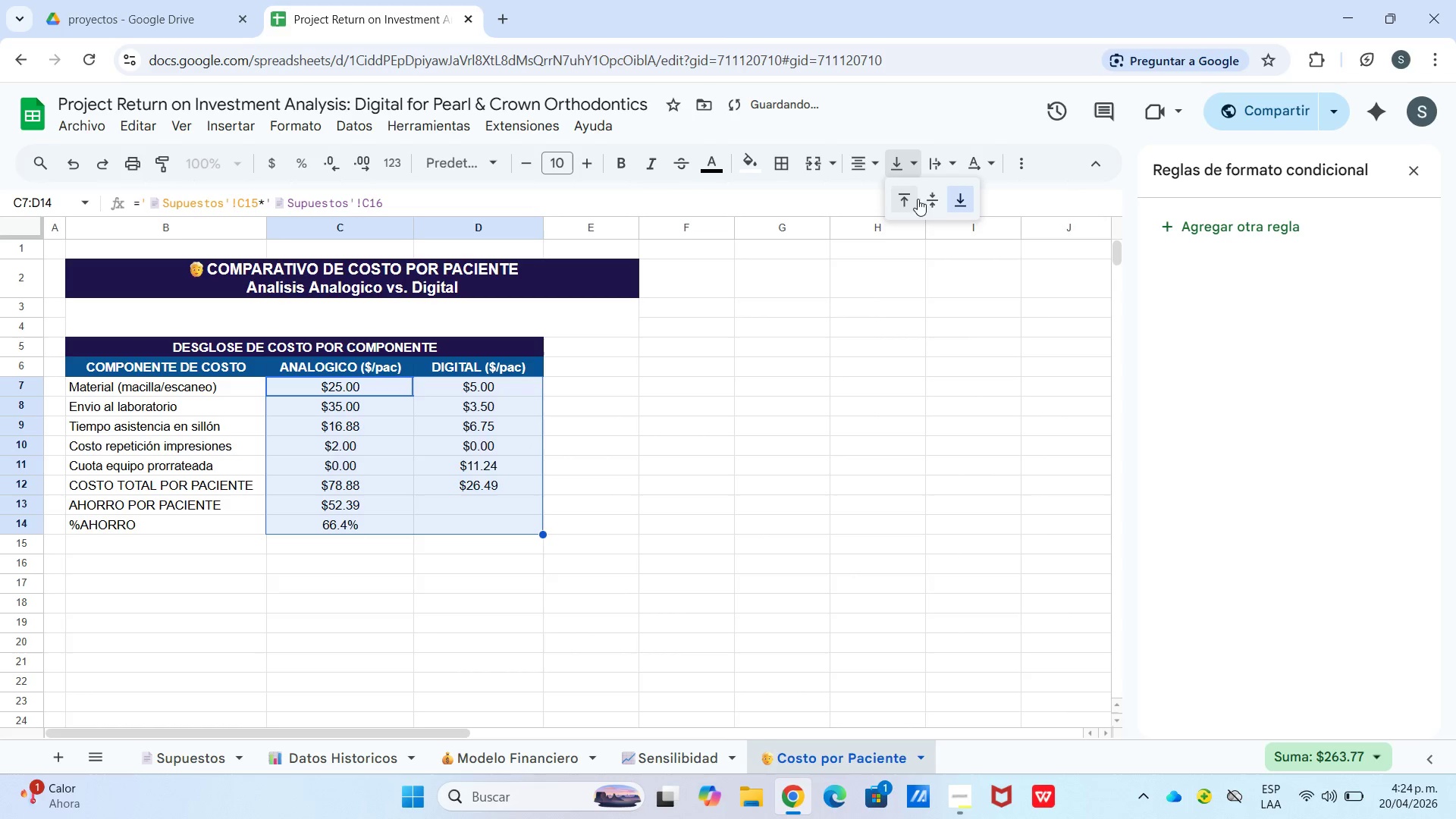 
left_click([927, 201])
 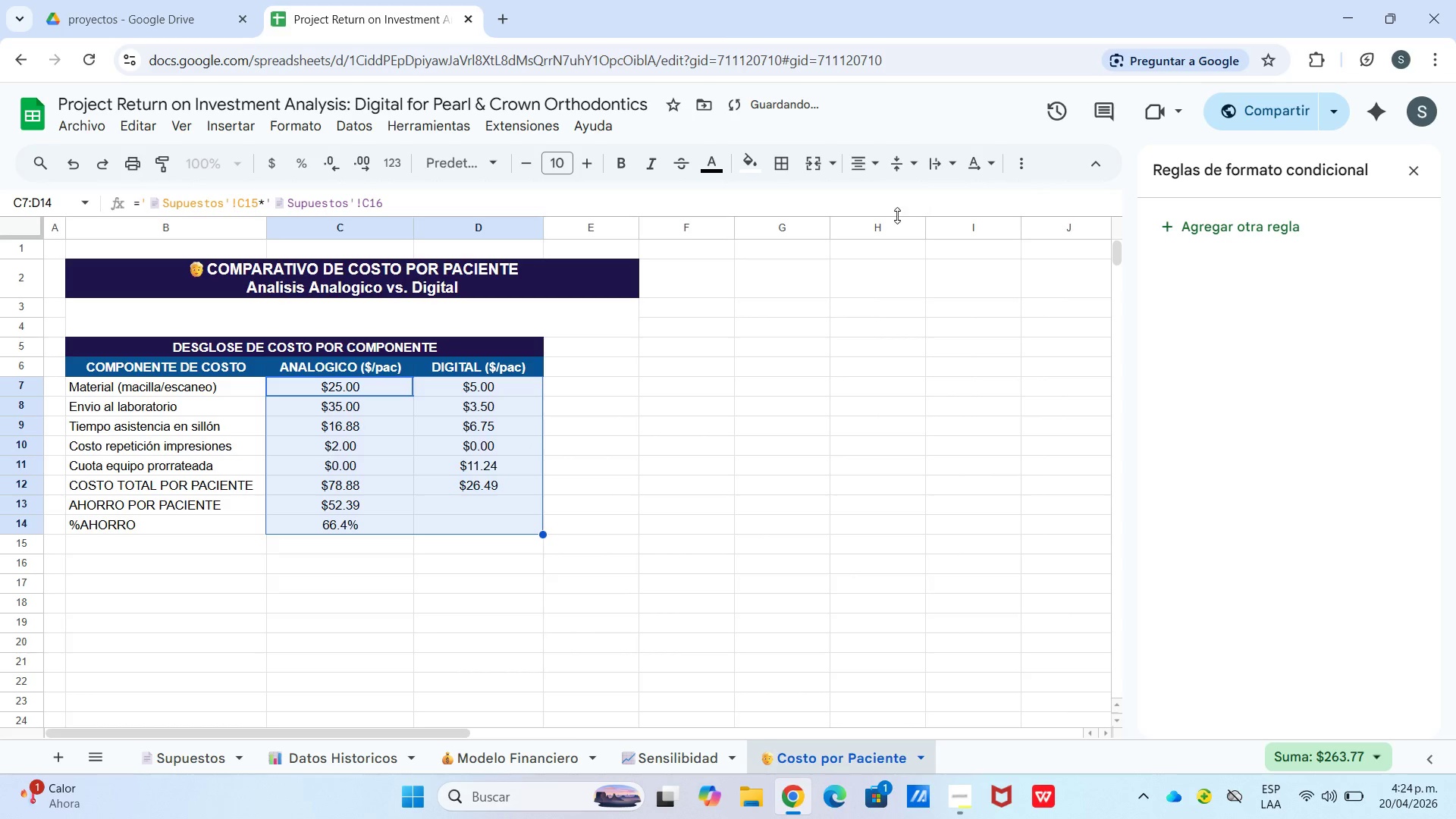 
mouse_move([878, 224])
 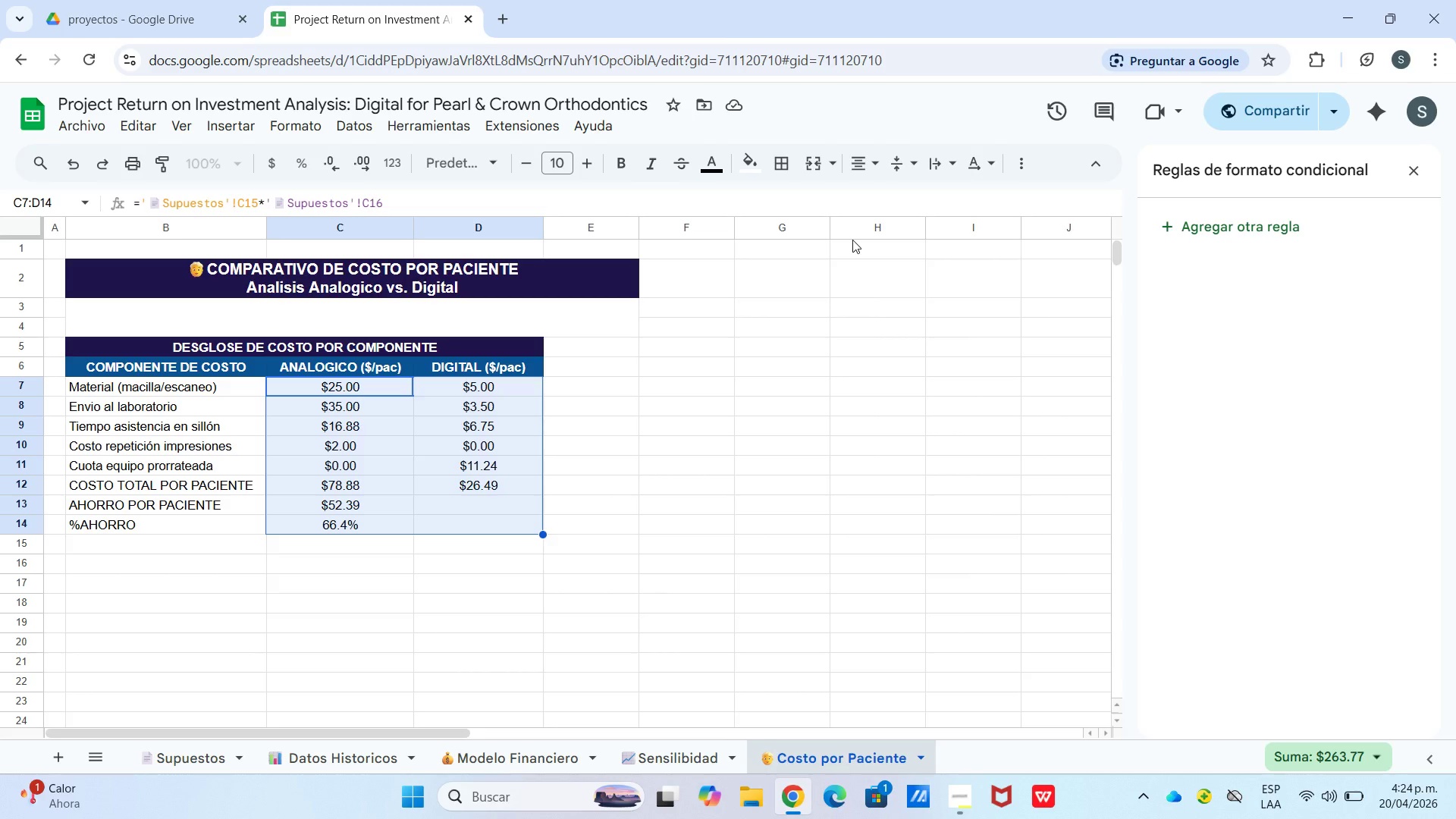 
wait(10.94)
 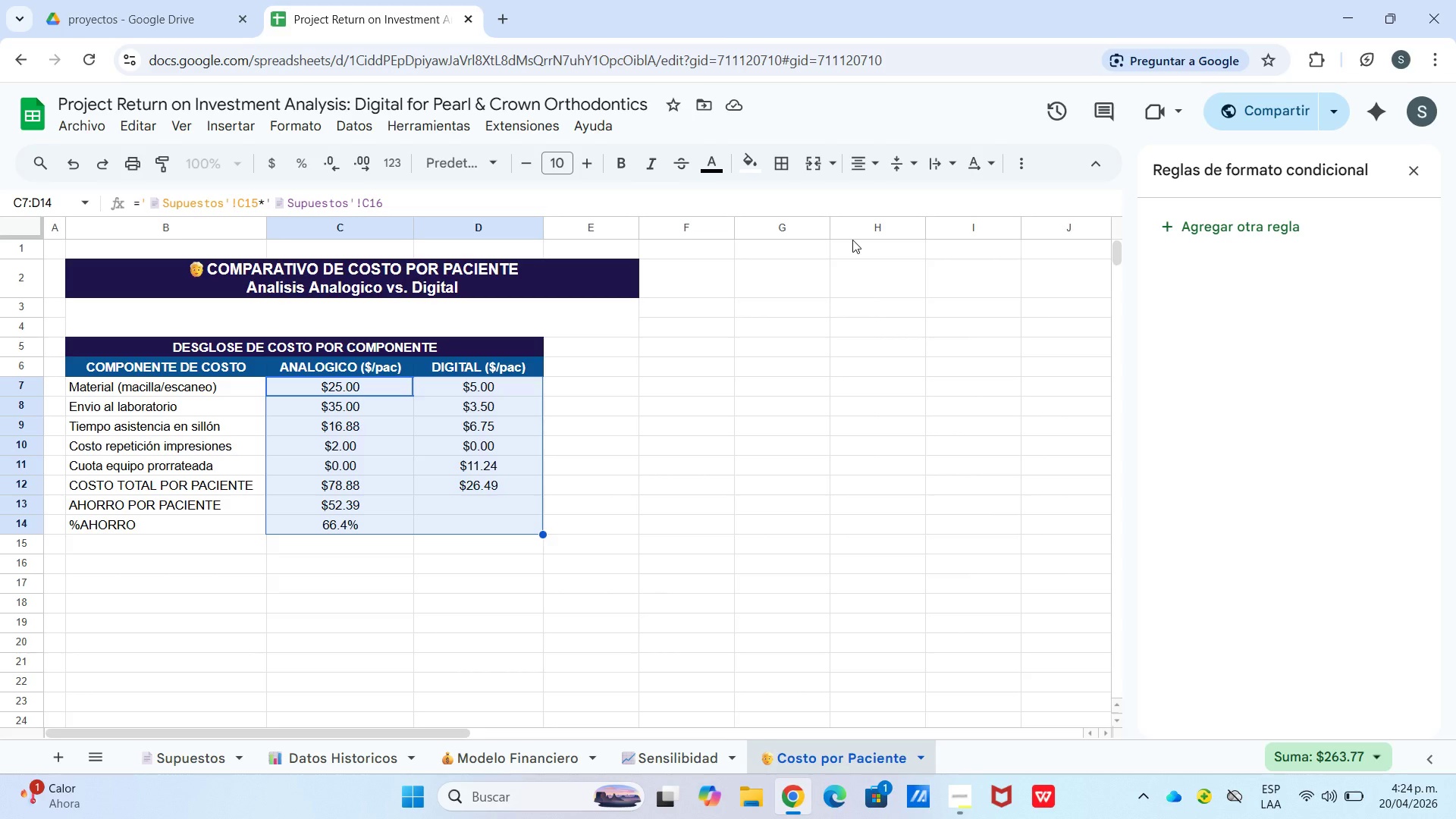 
left_click([140, 419])
 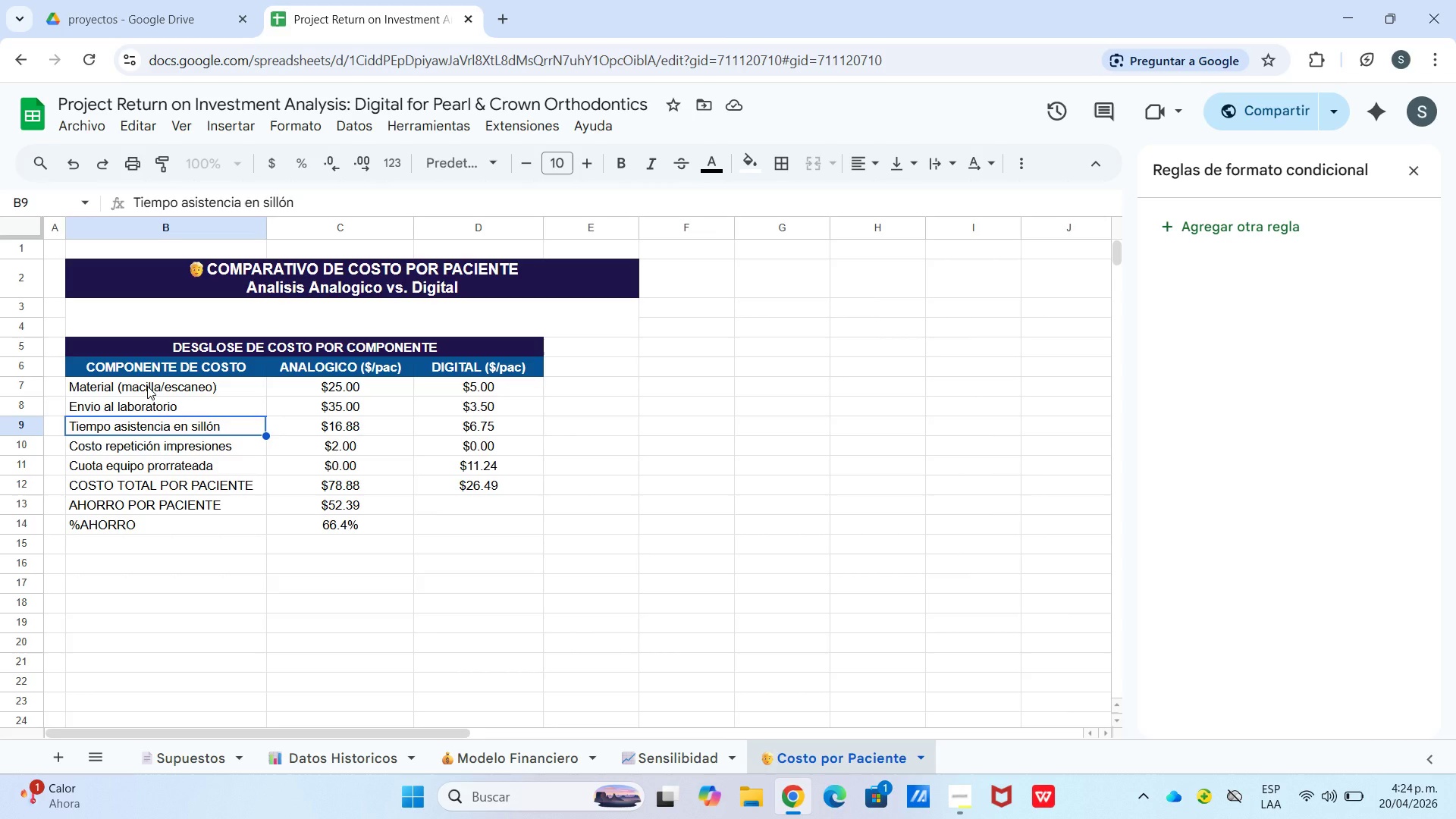 
left_click_drag(start_coordinate=[147, 386], to_coordinate=[443, 396])
 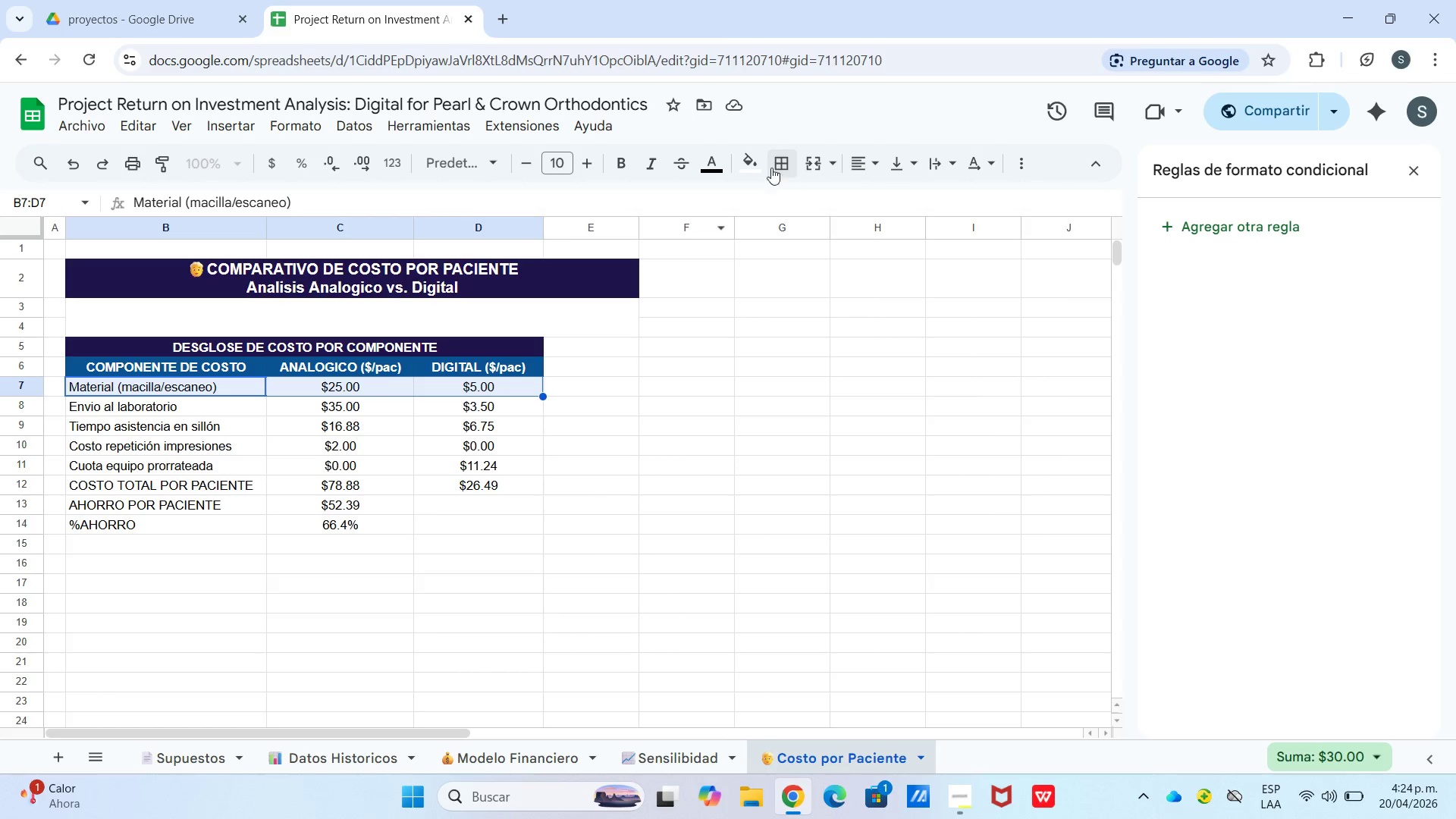 
left_click([759, 161])
 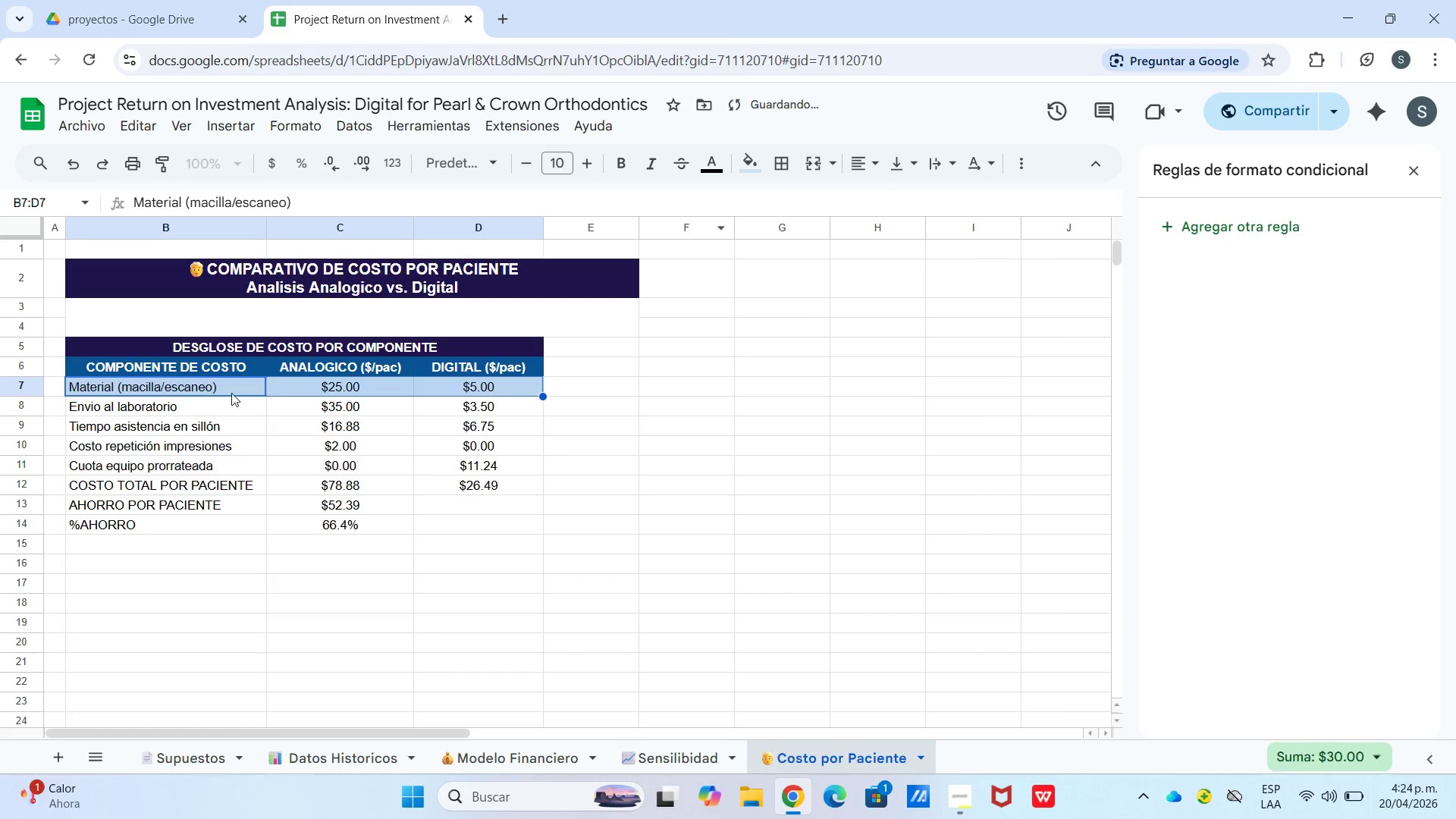 
left_click_drag(start_coordinate=[180, 428], to_coordinate=[425, 432])
 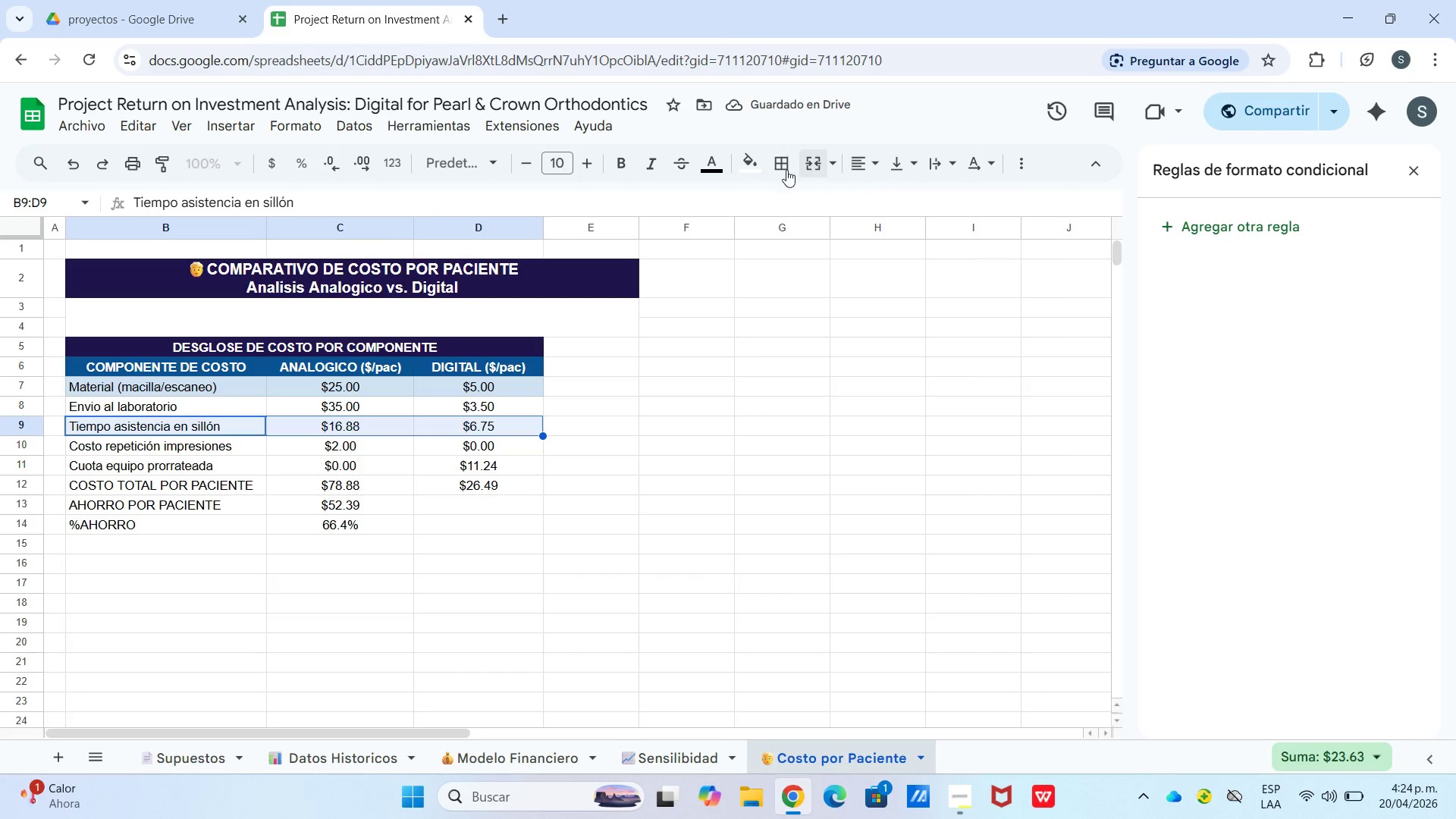 
left_click([745, 165])
 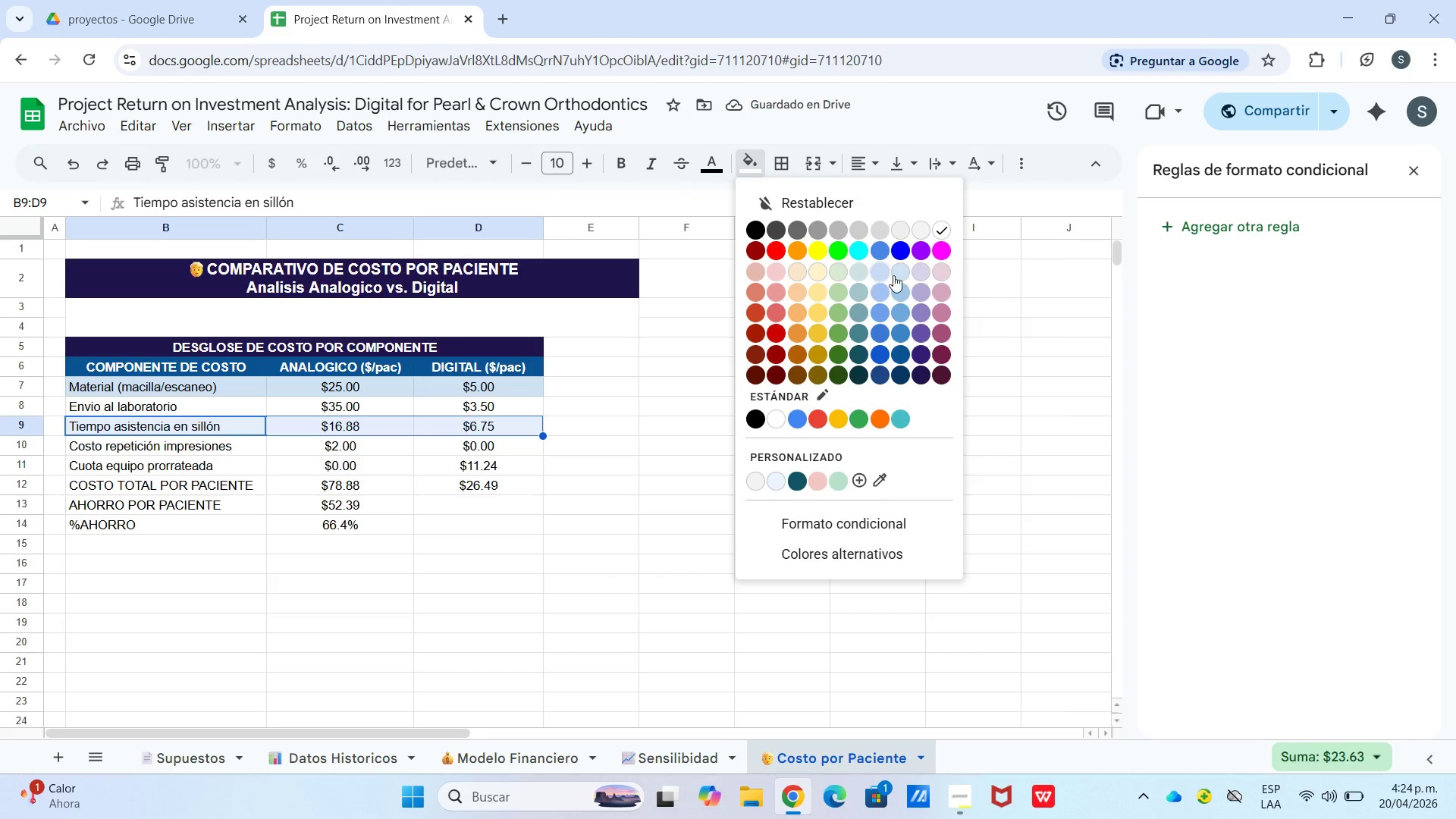 
left_click([904, 275])
 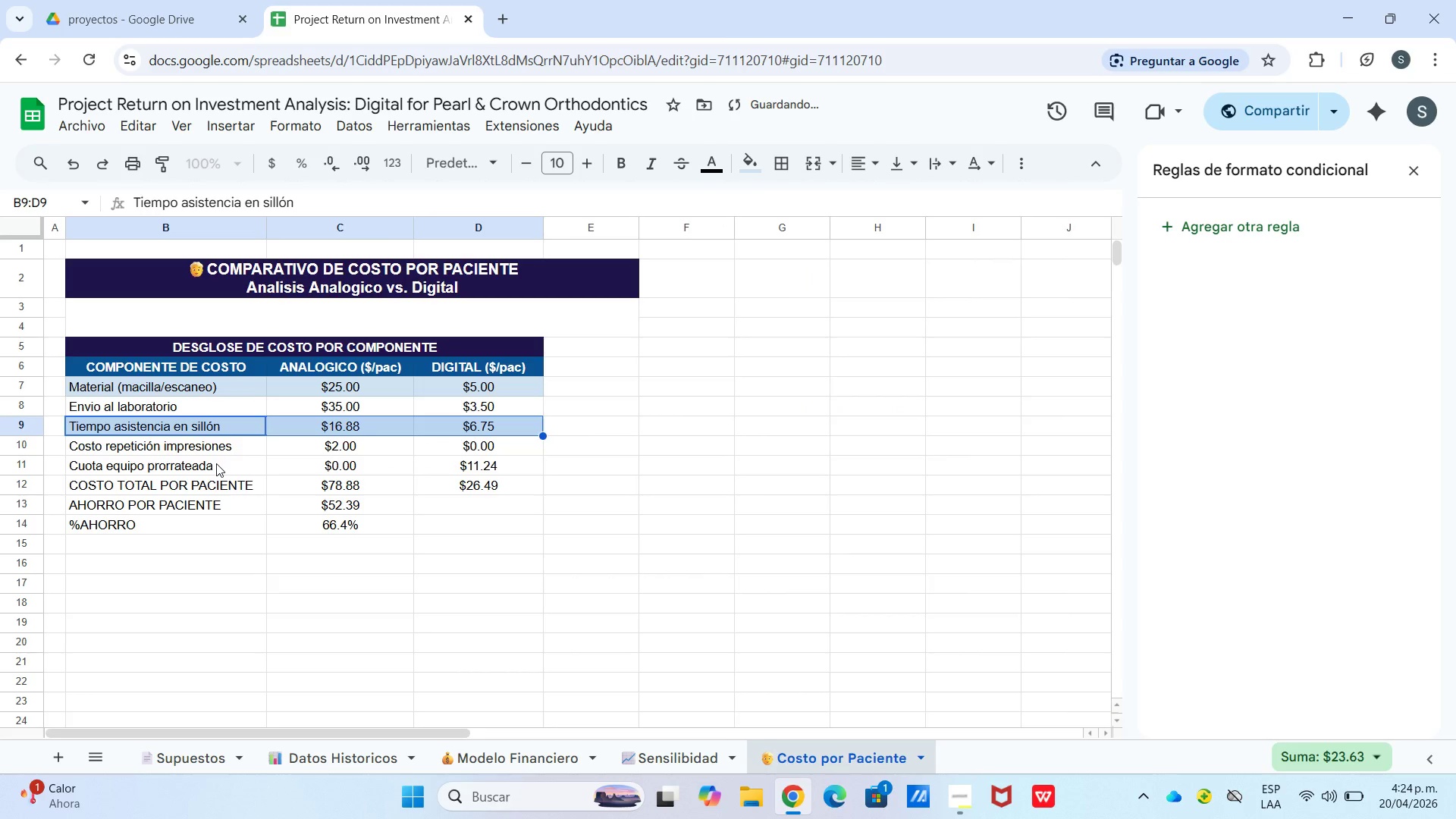 
left_click_drag(start_coordinate=[215, 464], to_coordinate=[448, 471])
 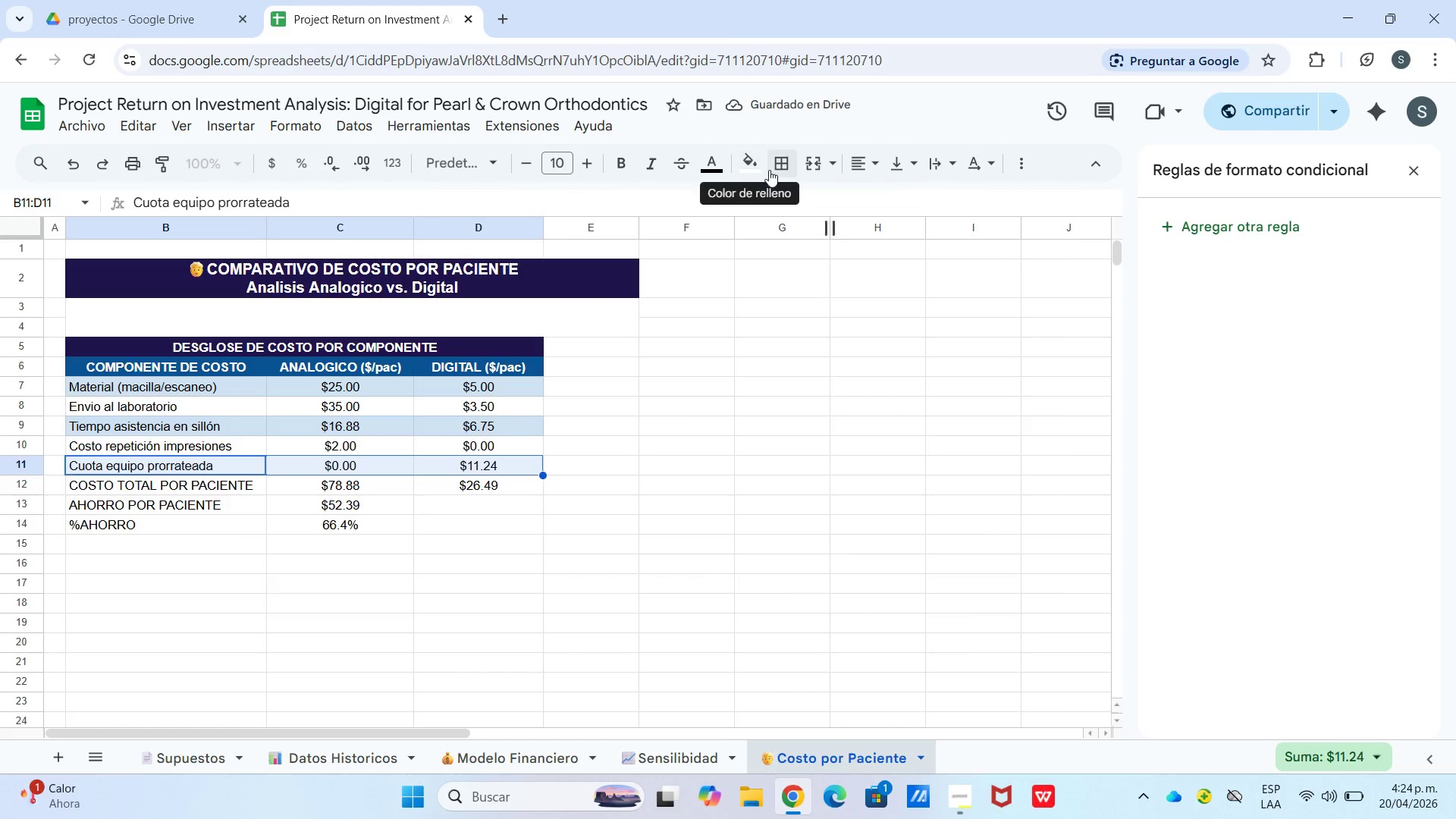 
double_click([752, 171])
 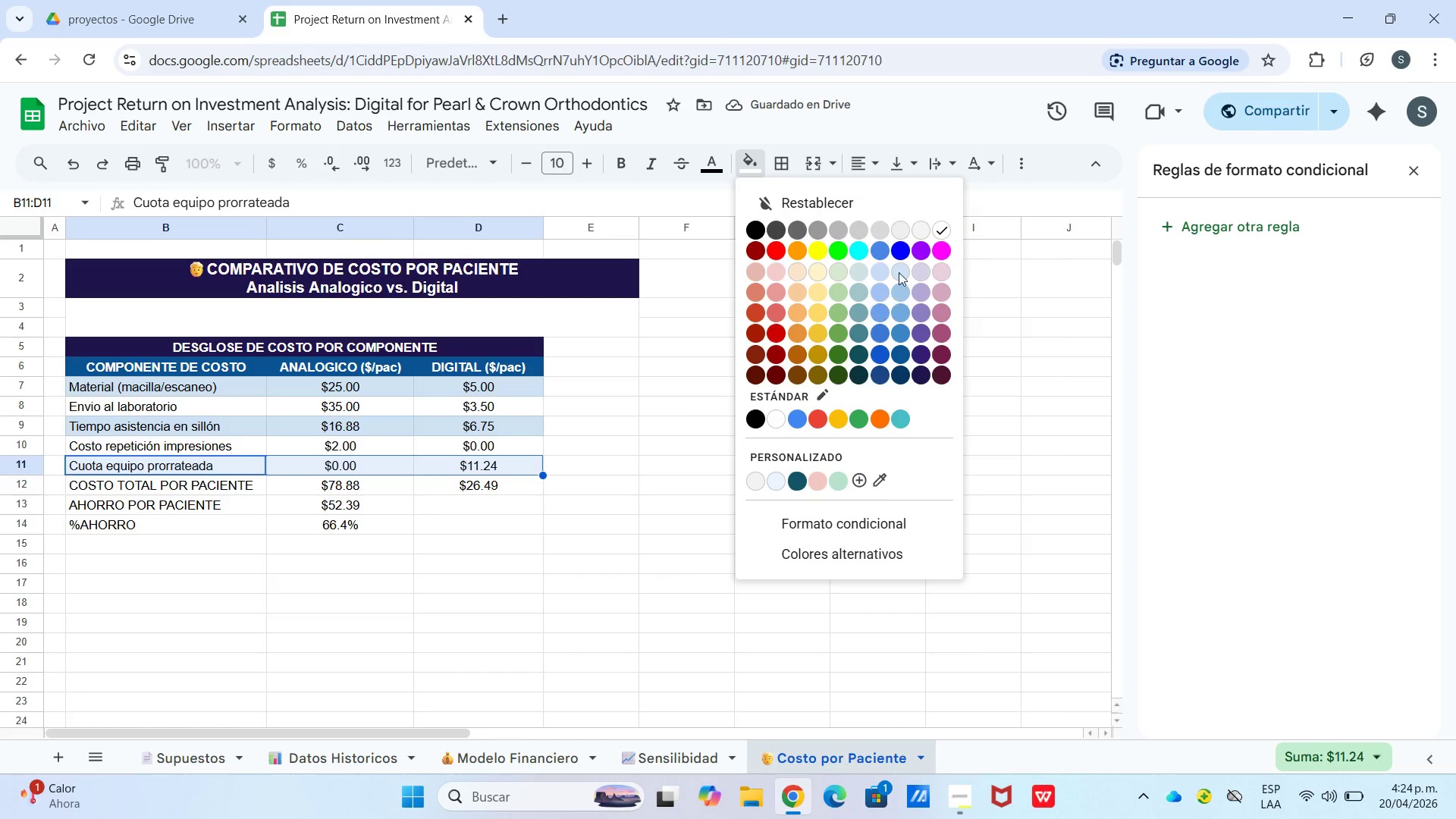 
left_click([899, 271])
 